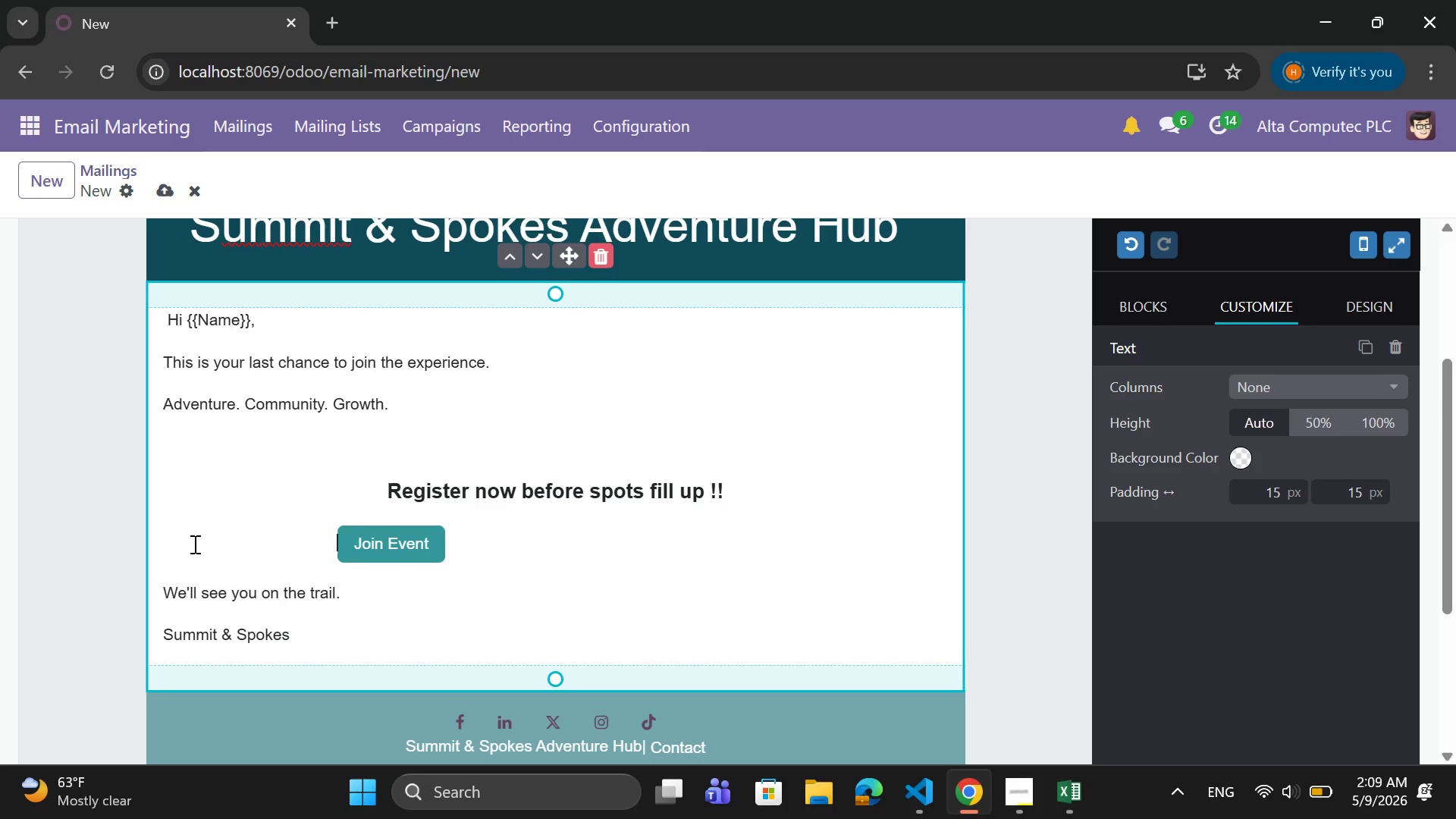 
key(Tab)
 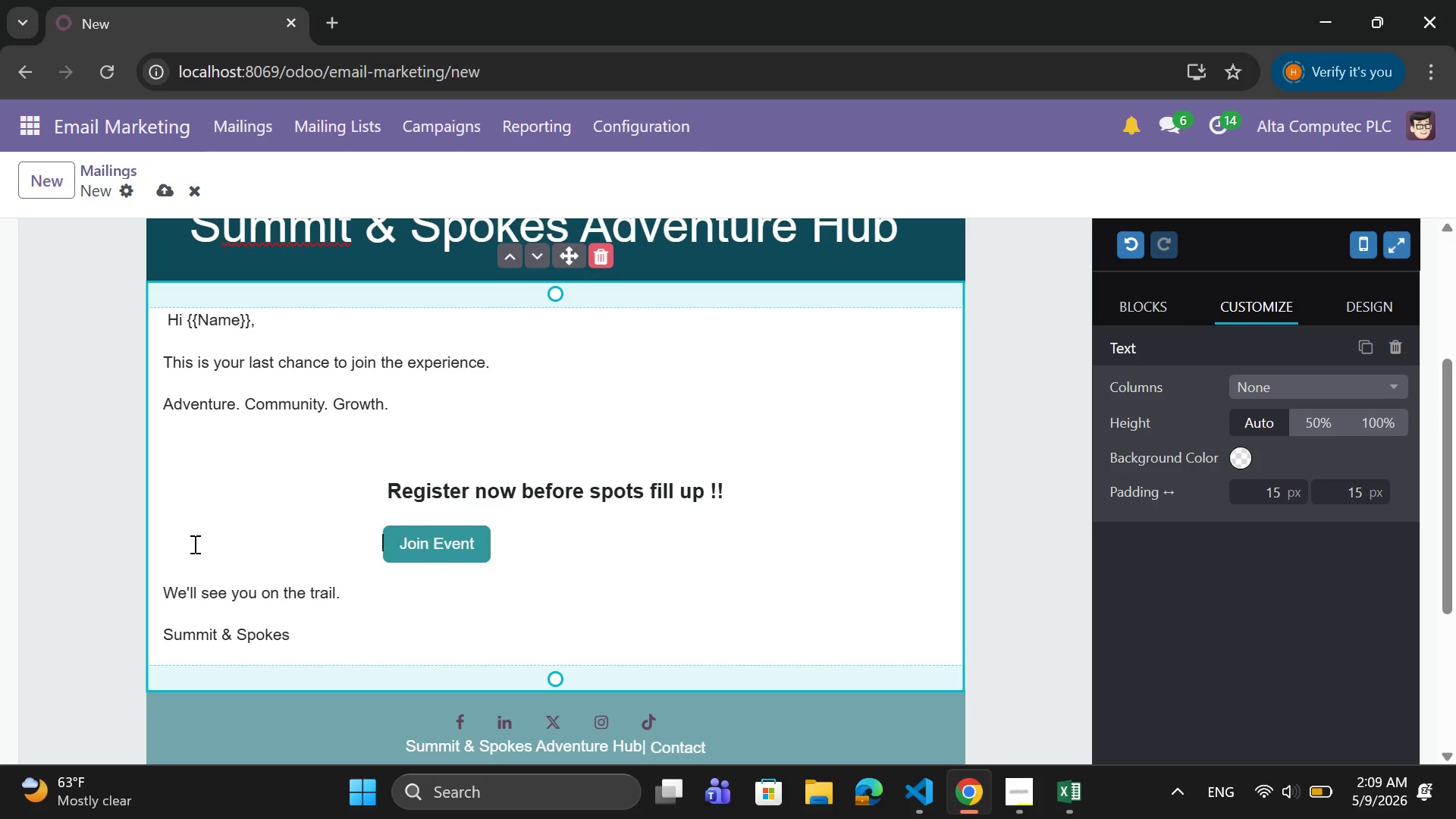 
key(Tab)
 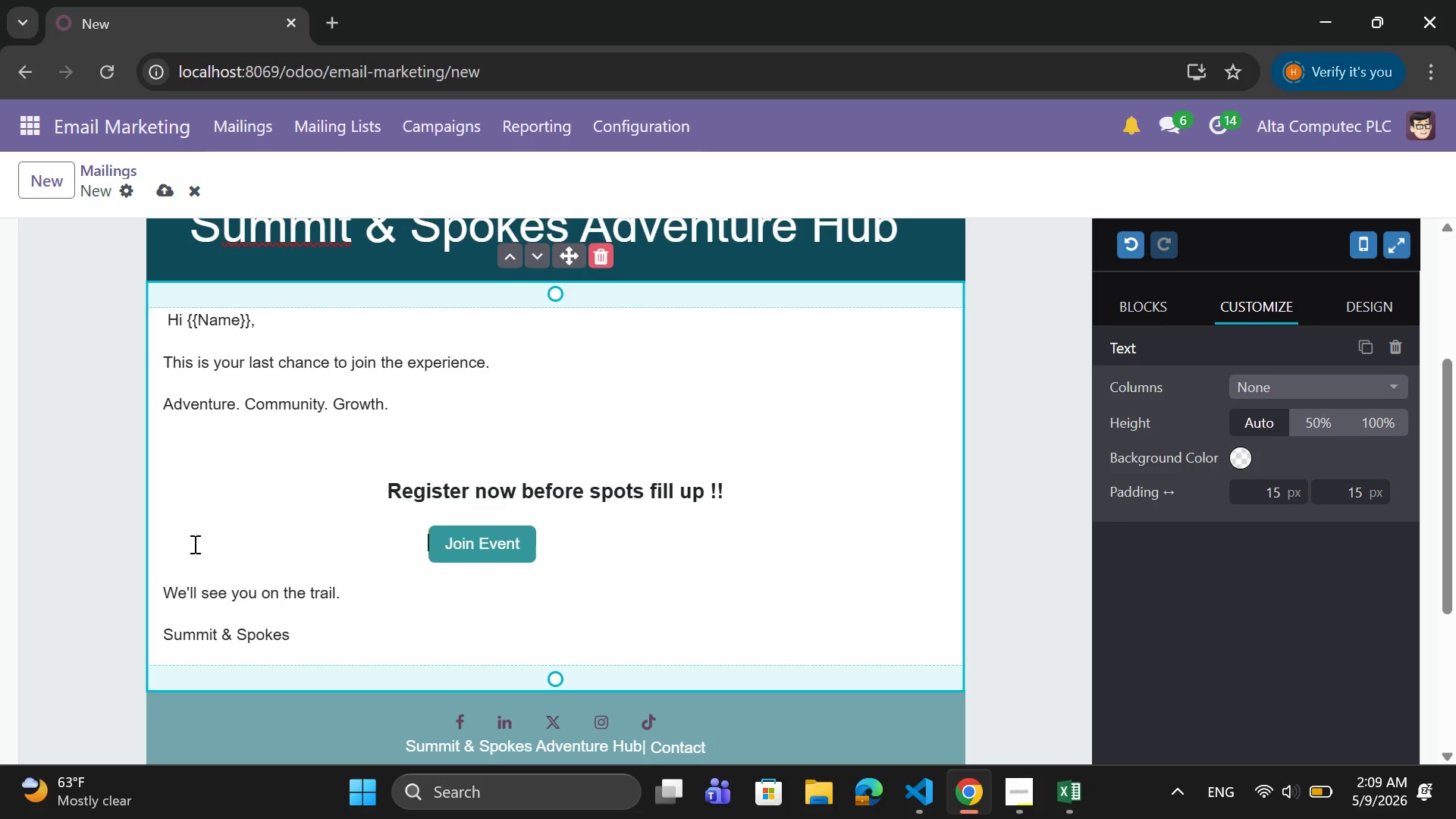 
key(Tab)
 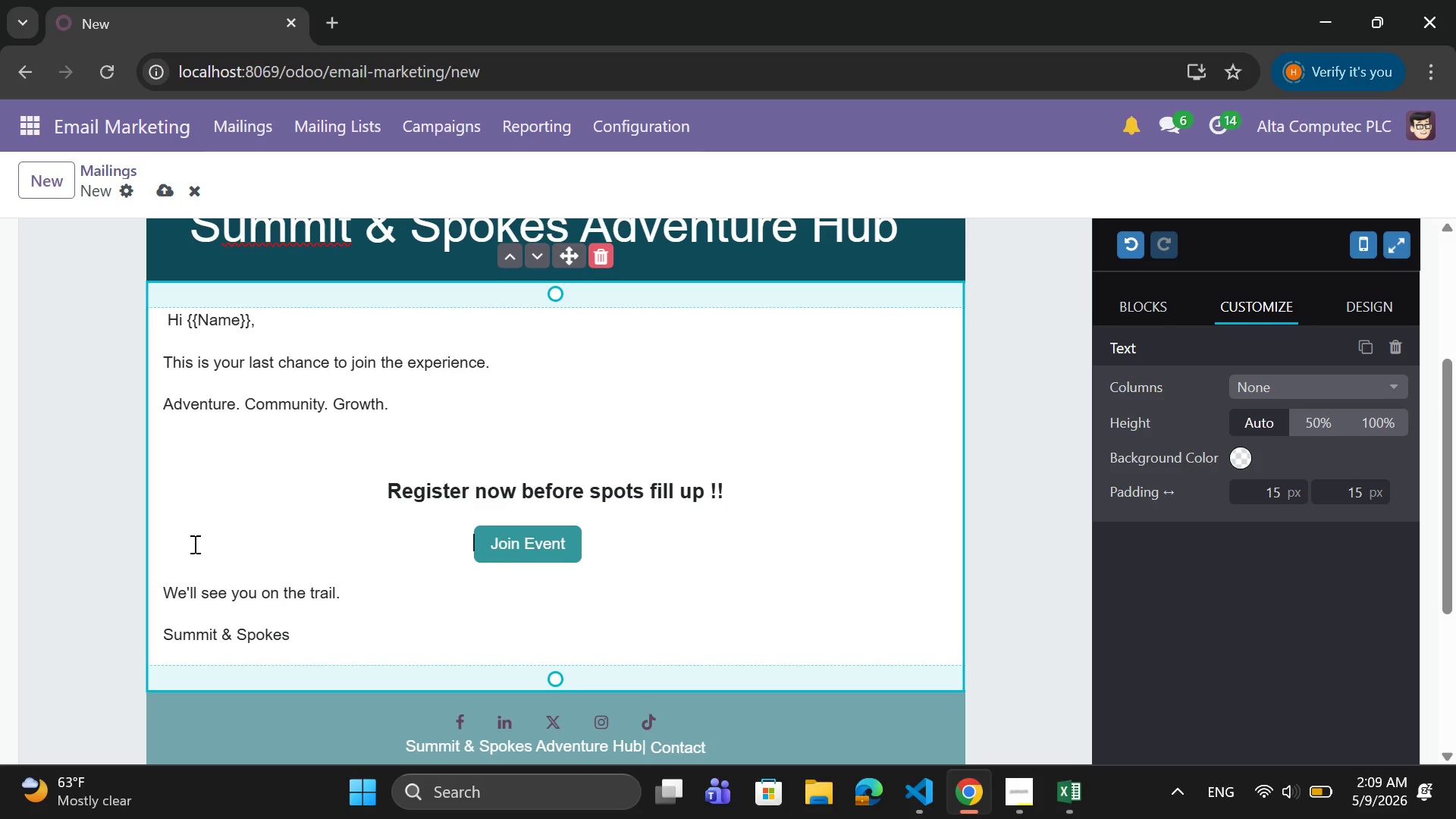 
key(Tab)
 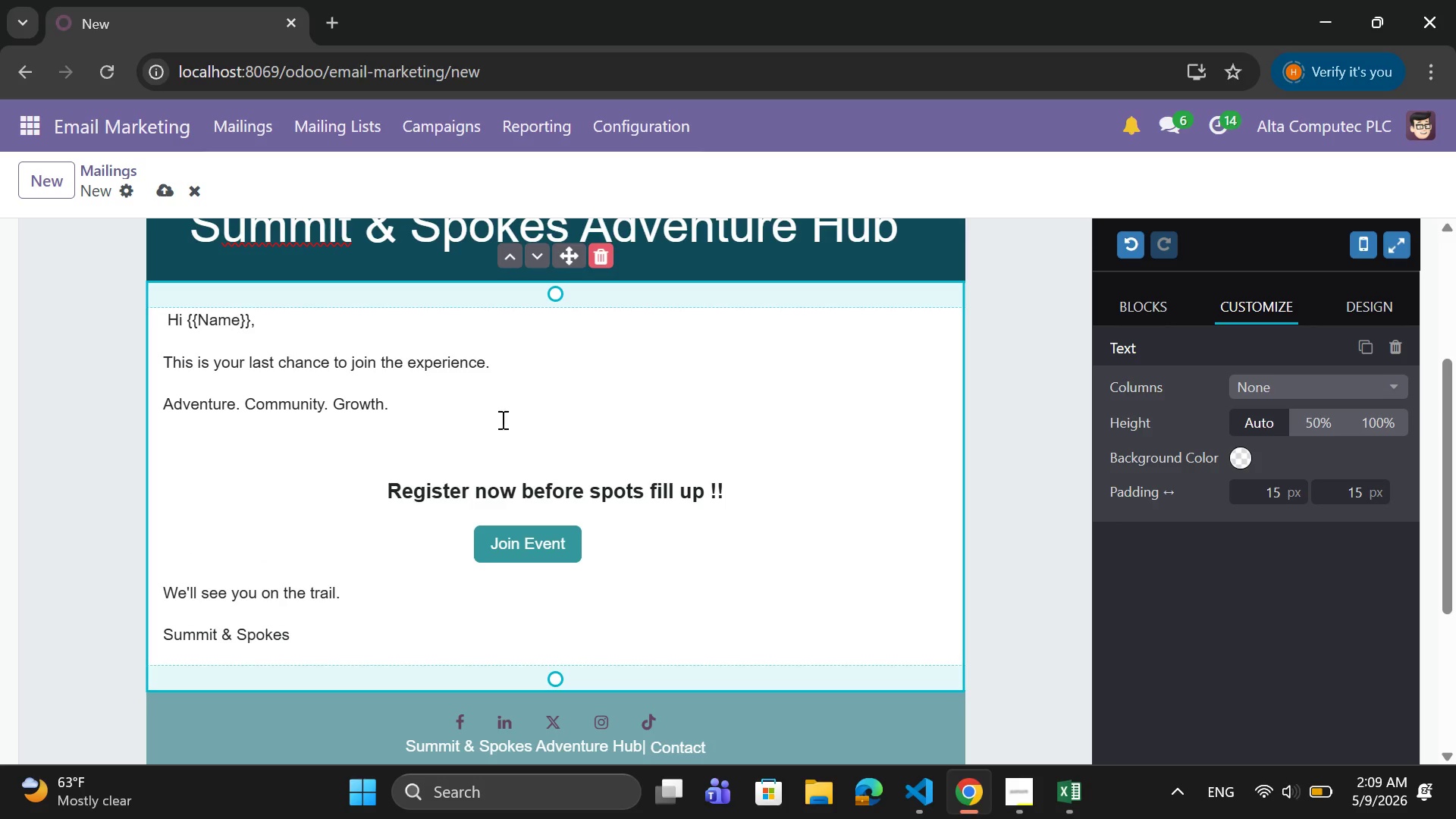 
wait(5.08)
 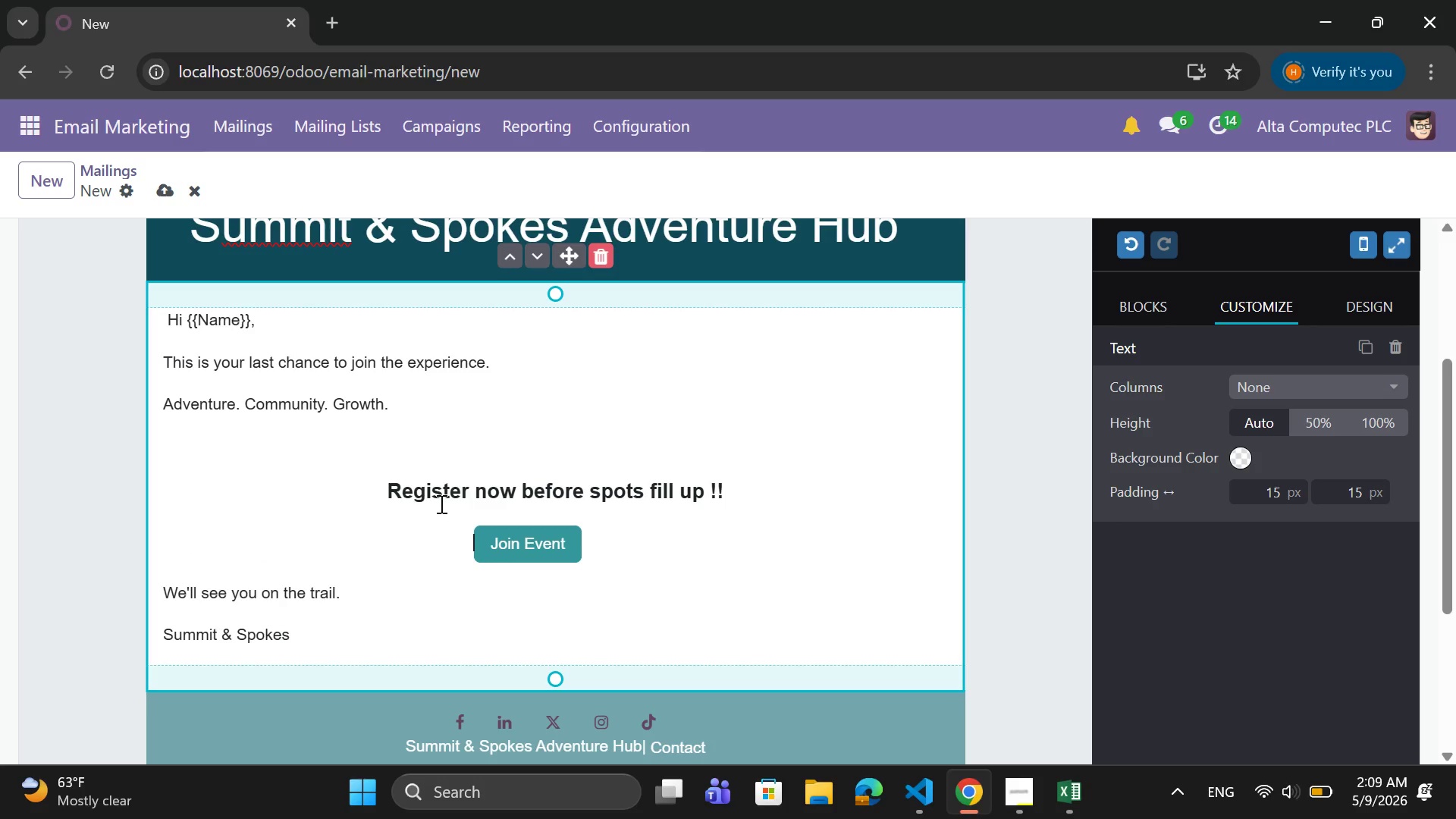 
left_click_drag(start_coordinate=[259, 318], to_coordinate=[166, 321])
 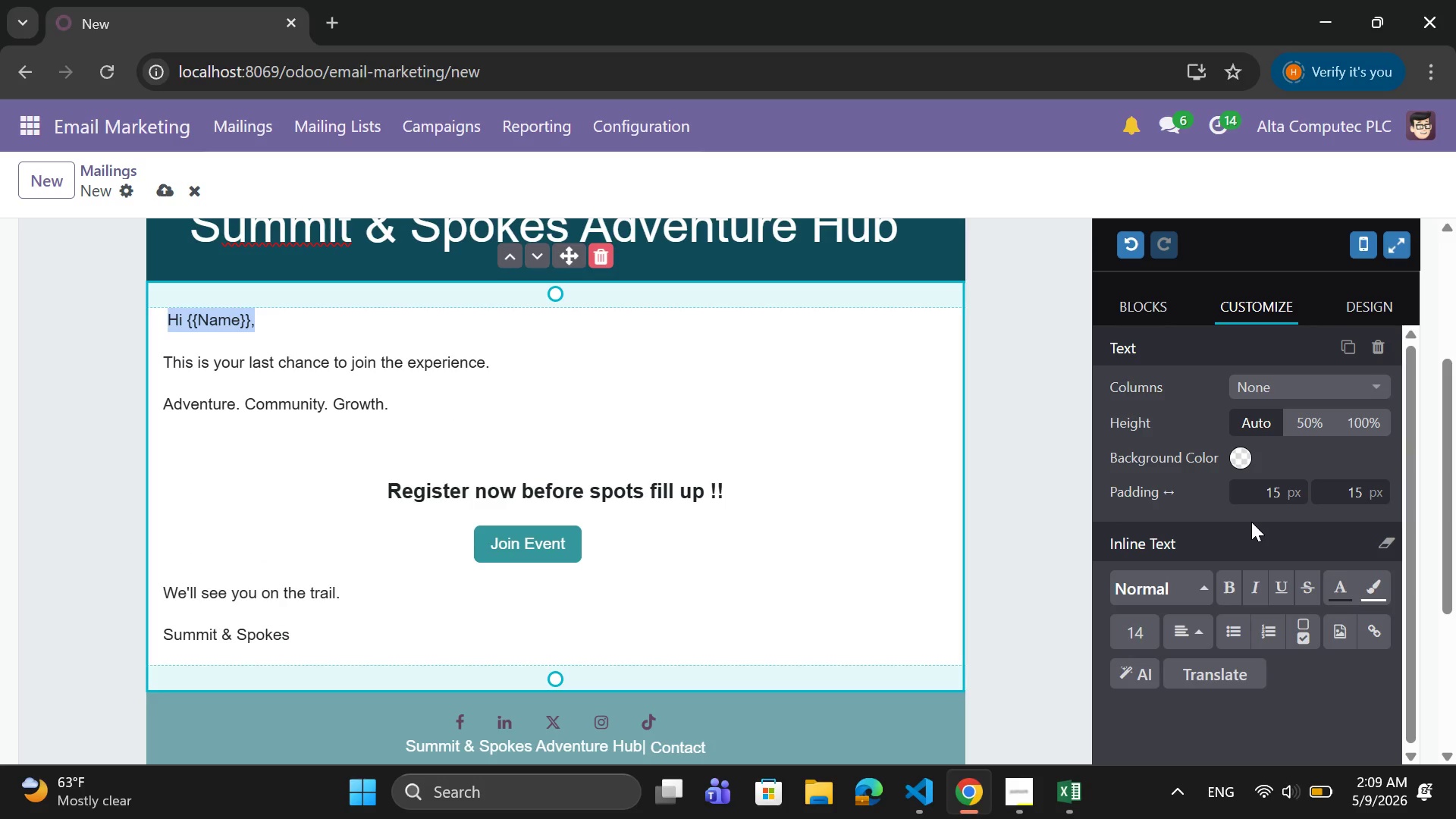 
scroll: coordinate [1251, 522], scroll_direction: down, amount: 1.0
 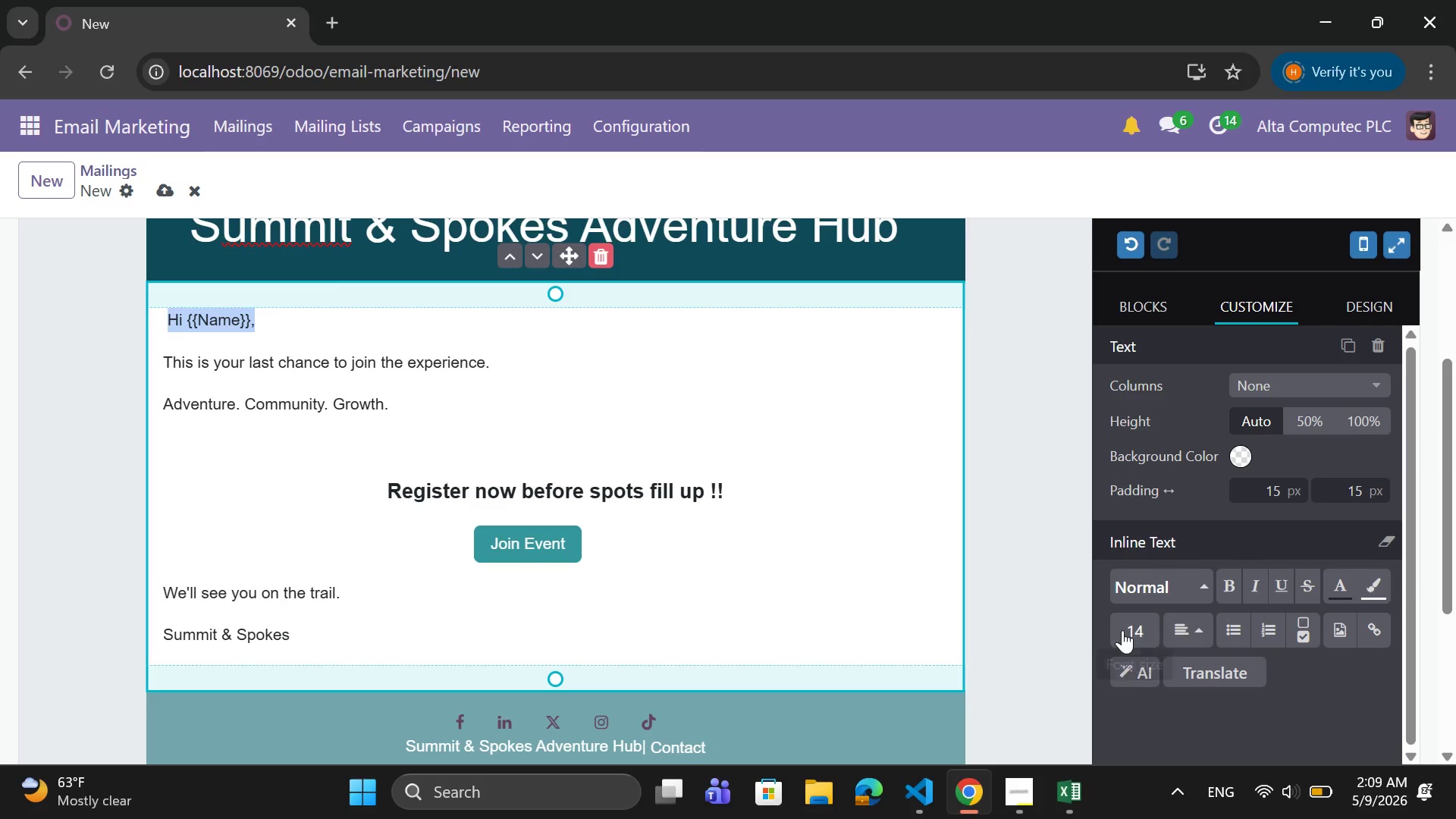 
left_click([1126, 645])
 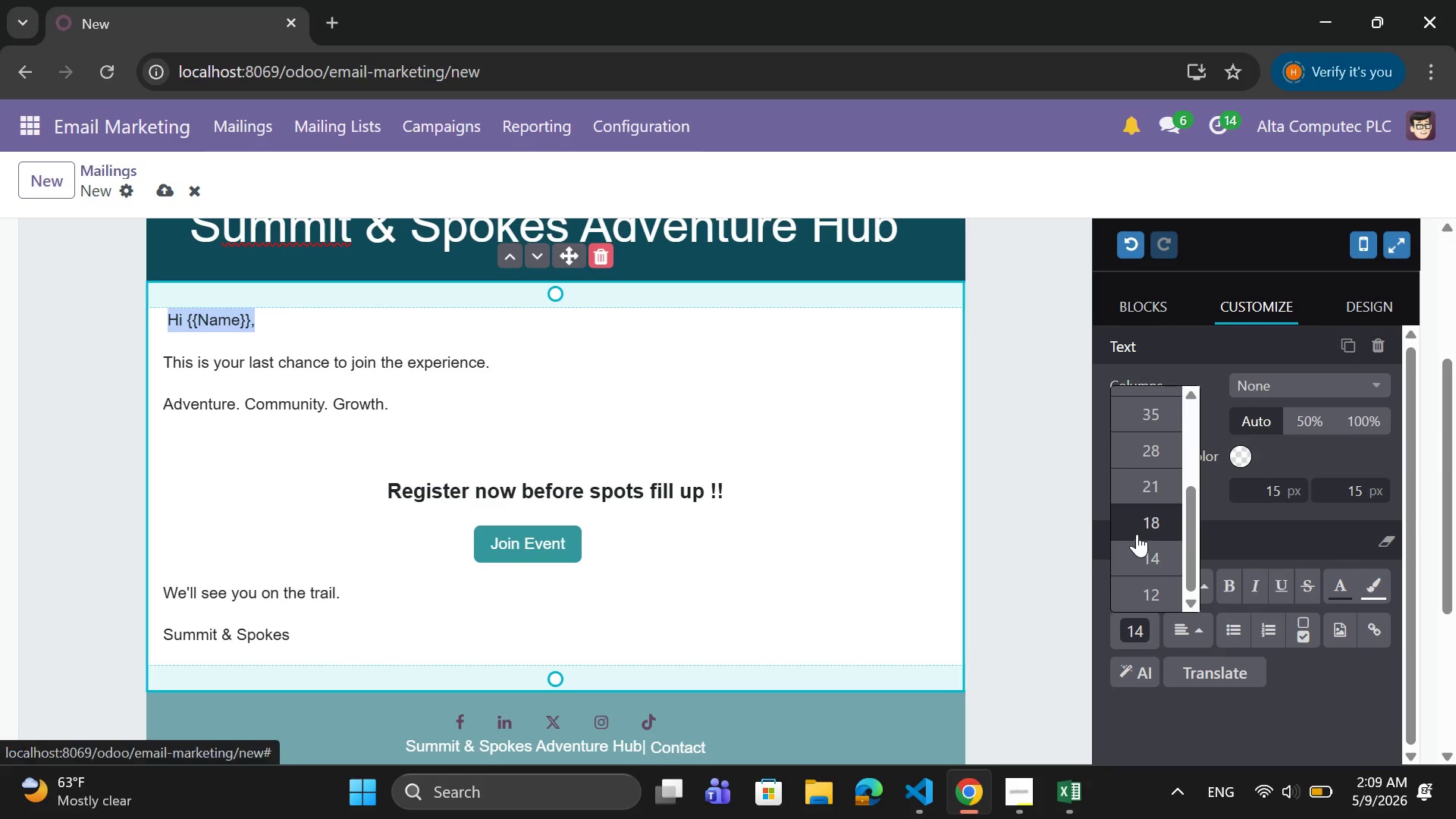 
left_click([1144, 524])
 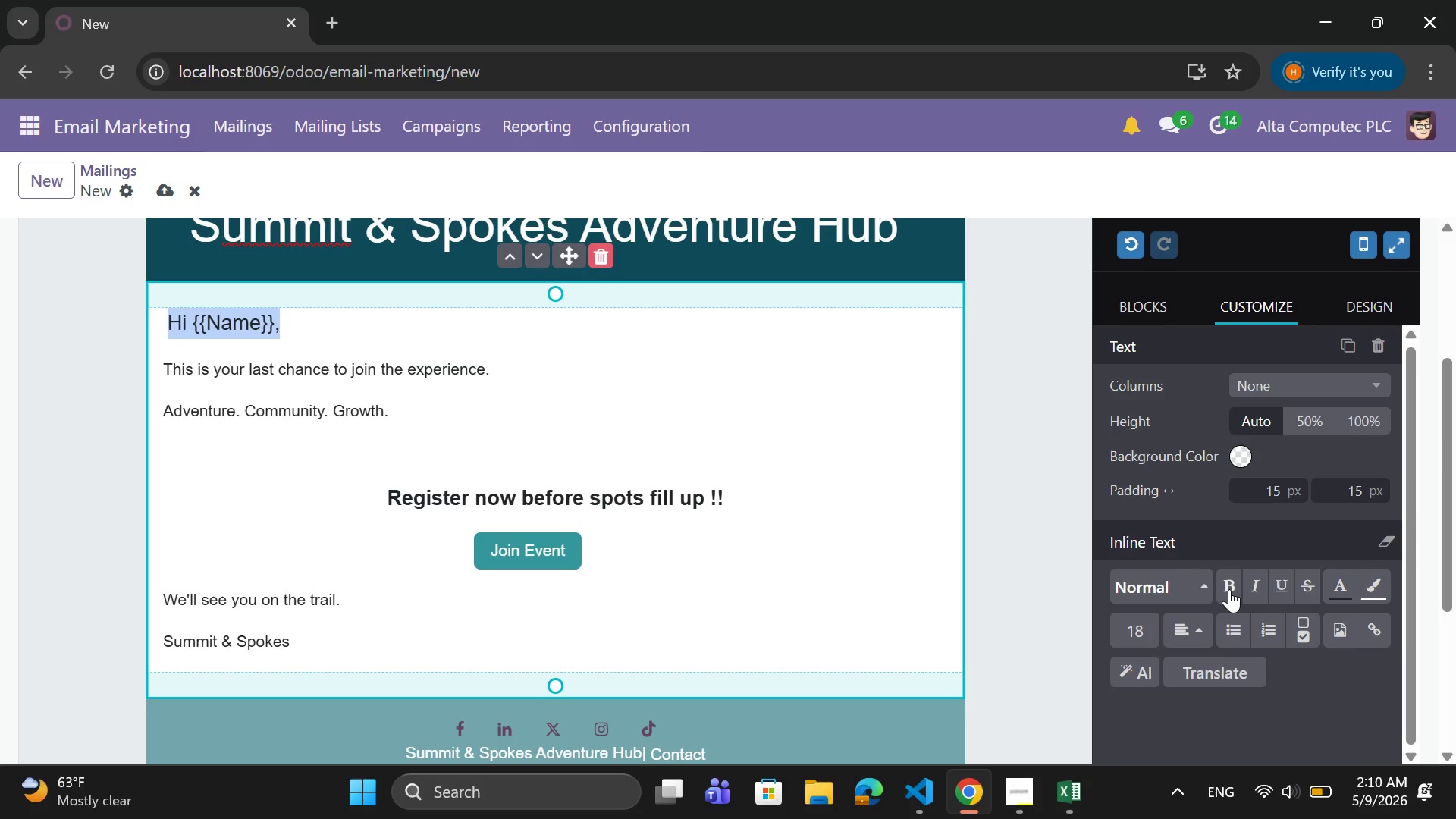 
left_click([1229, 588])
 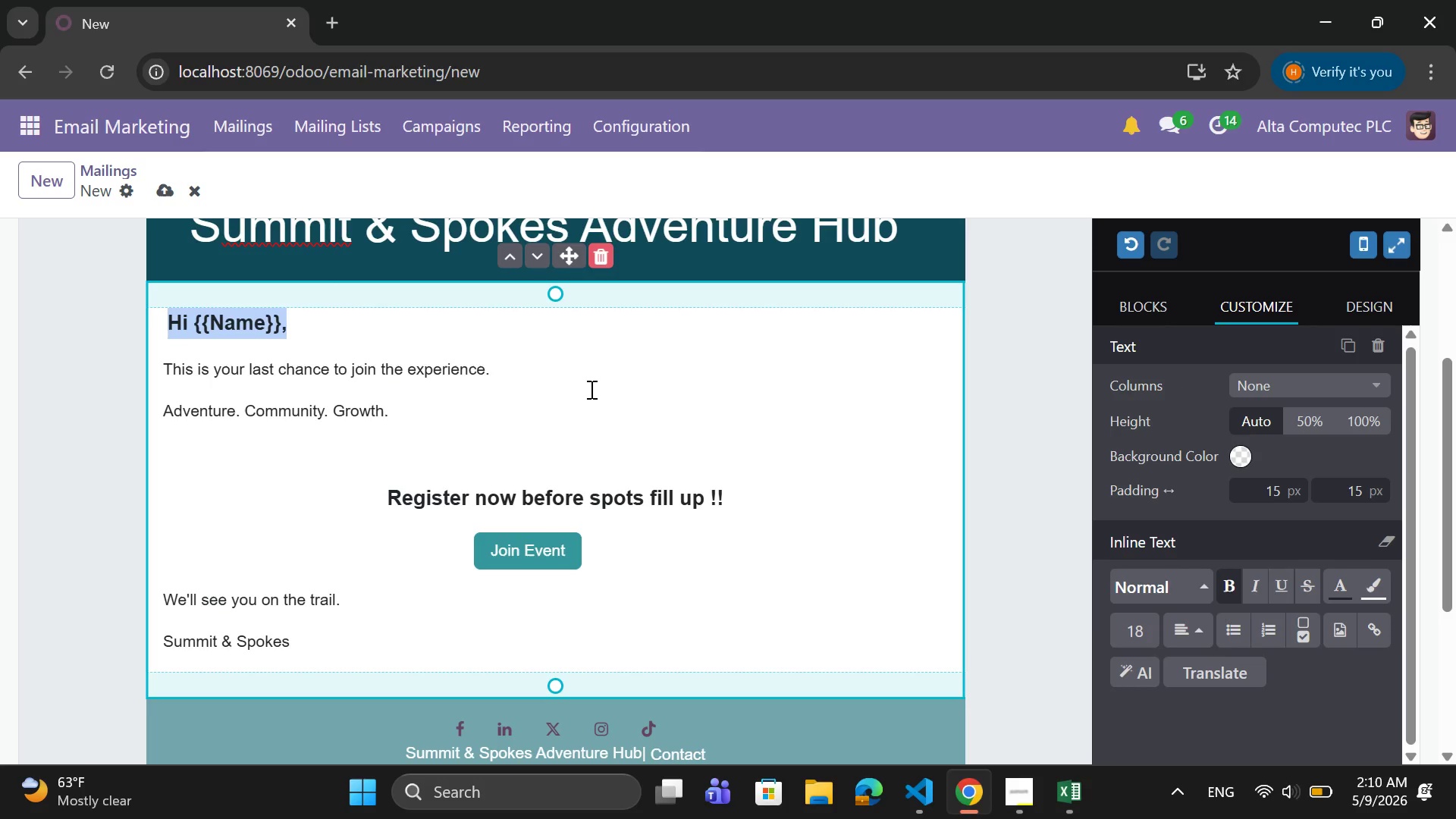 
left_click([590, 389])
 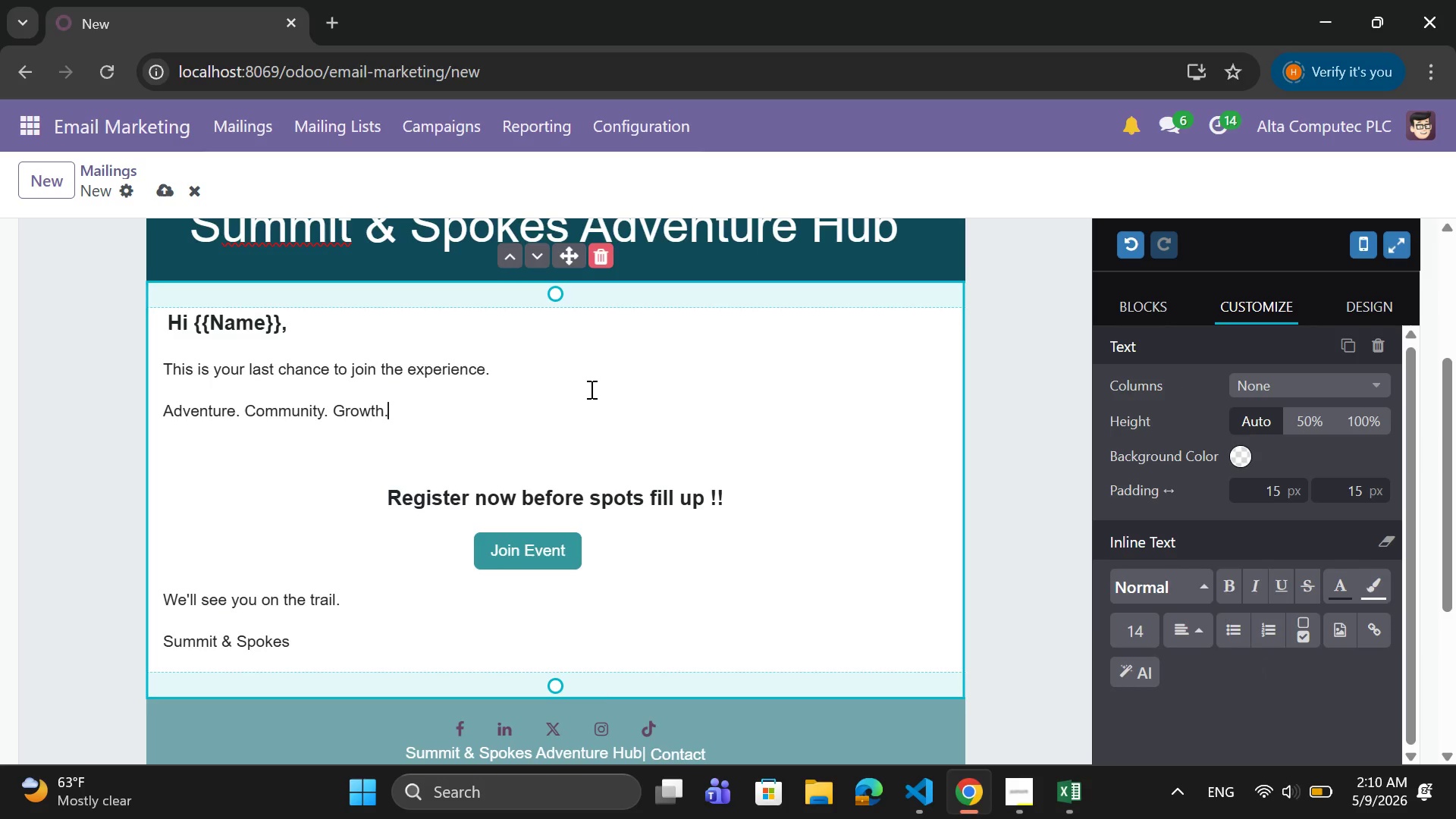 
scroll: coordinate [590, 389], scroll_direction: up, amount: 1.0
 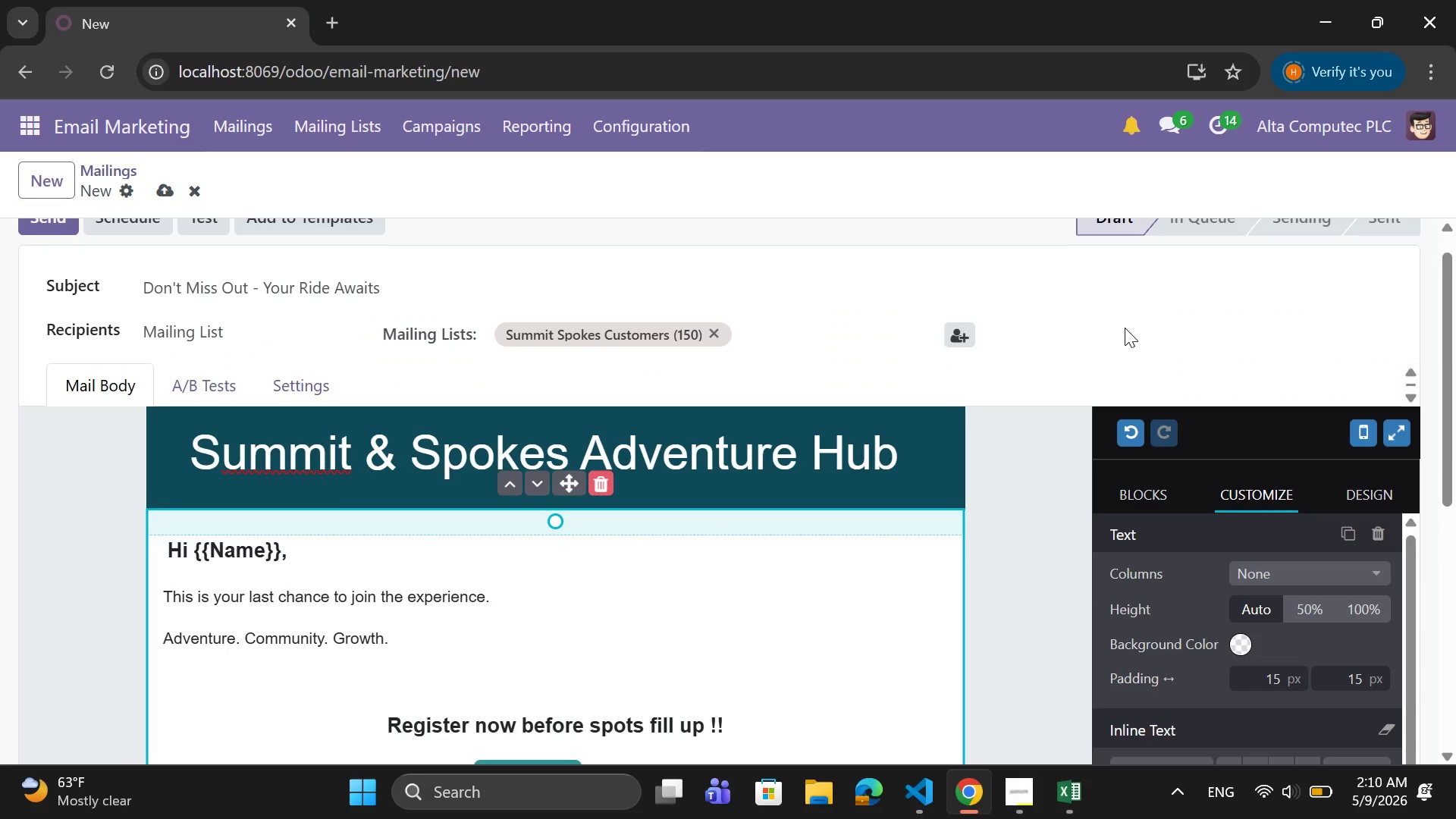 
left_click([312, 388])
 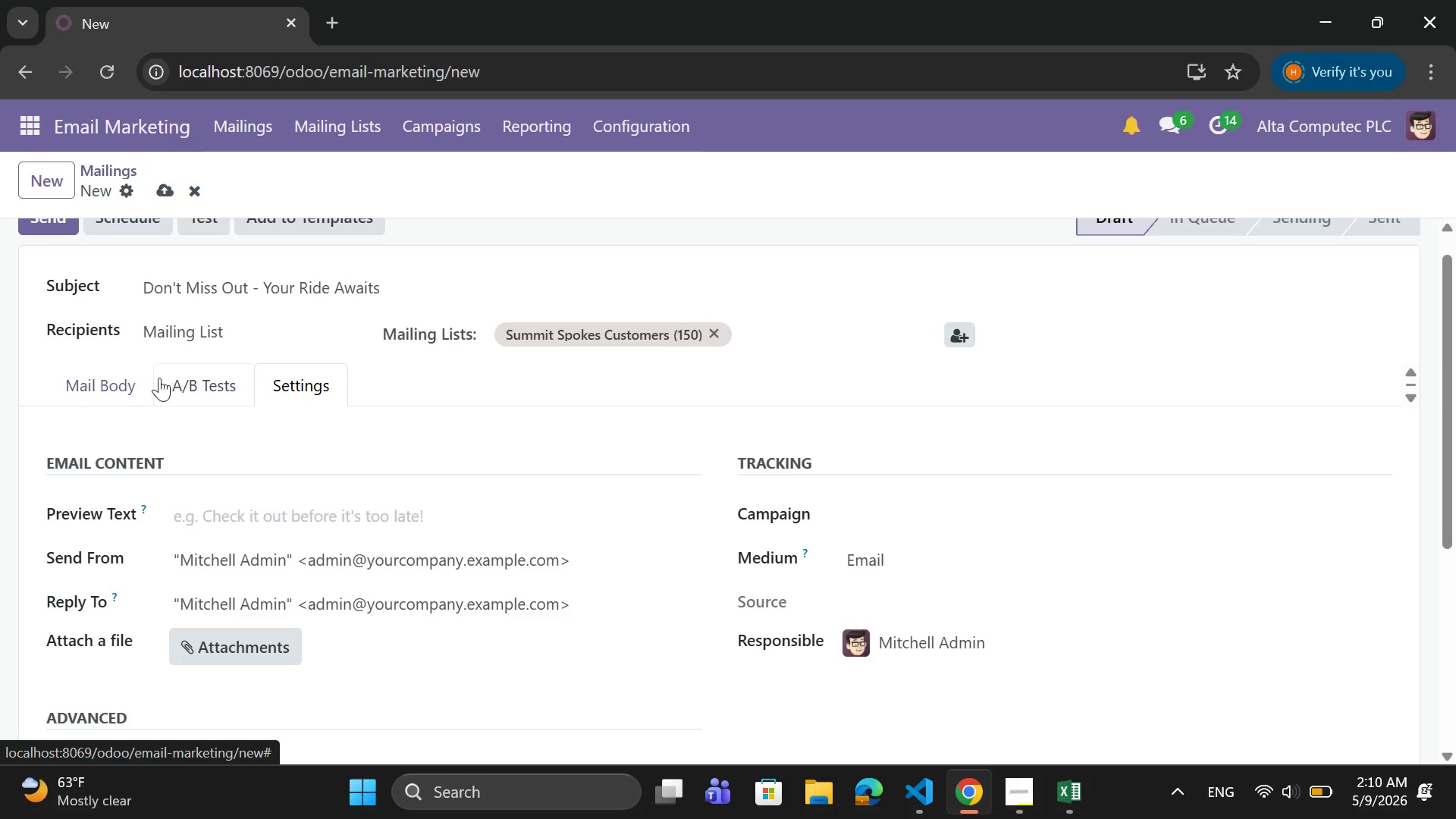 
left_click([117, 381])
 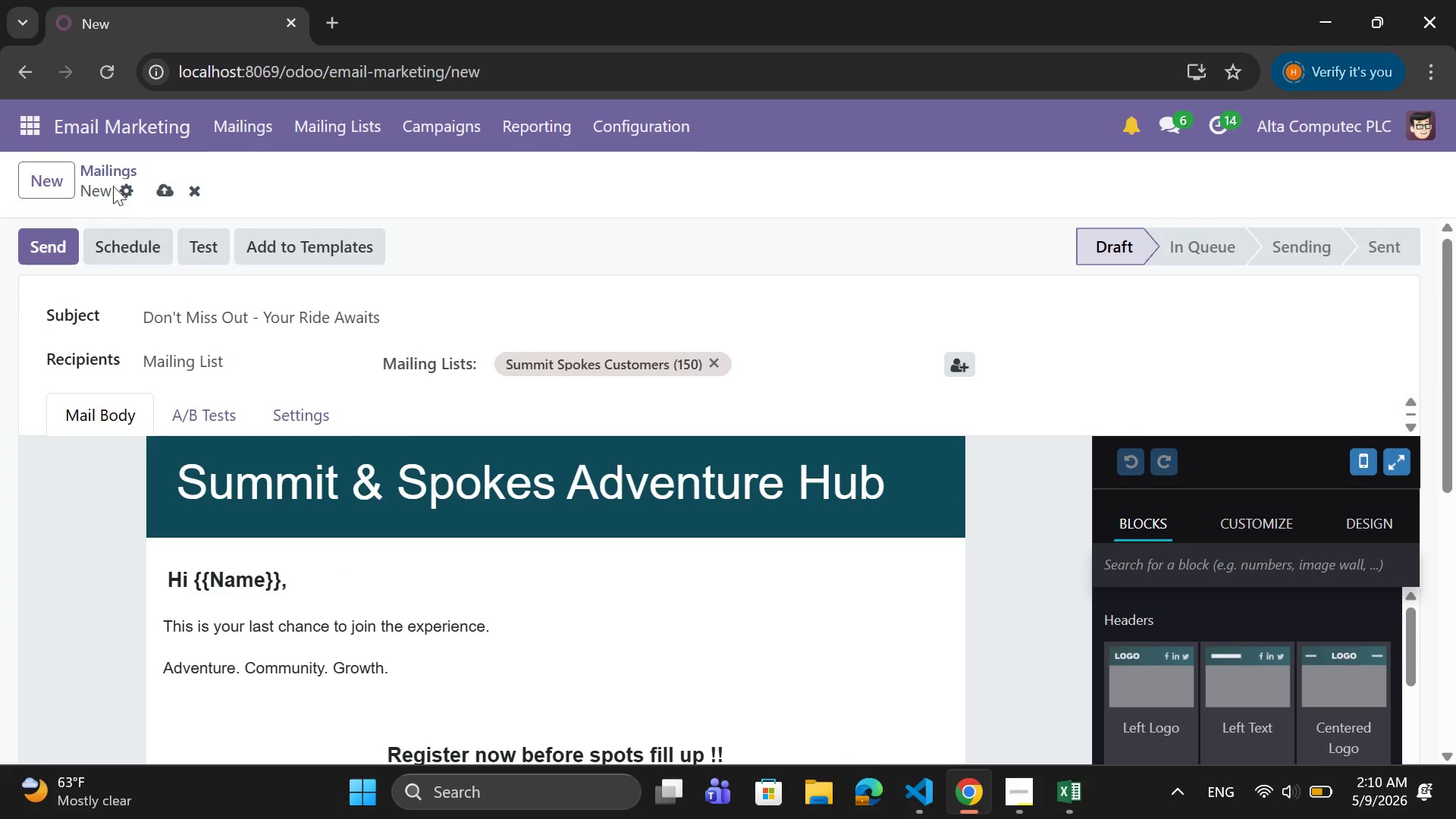 
left_click([112, 168])
 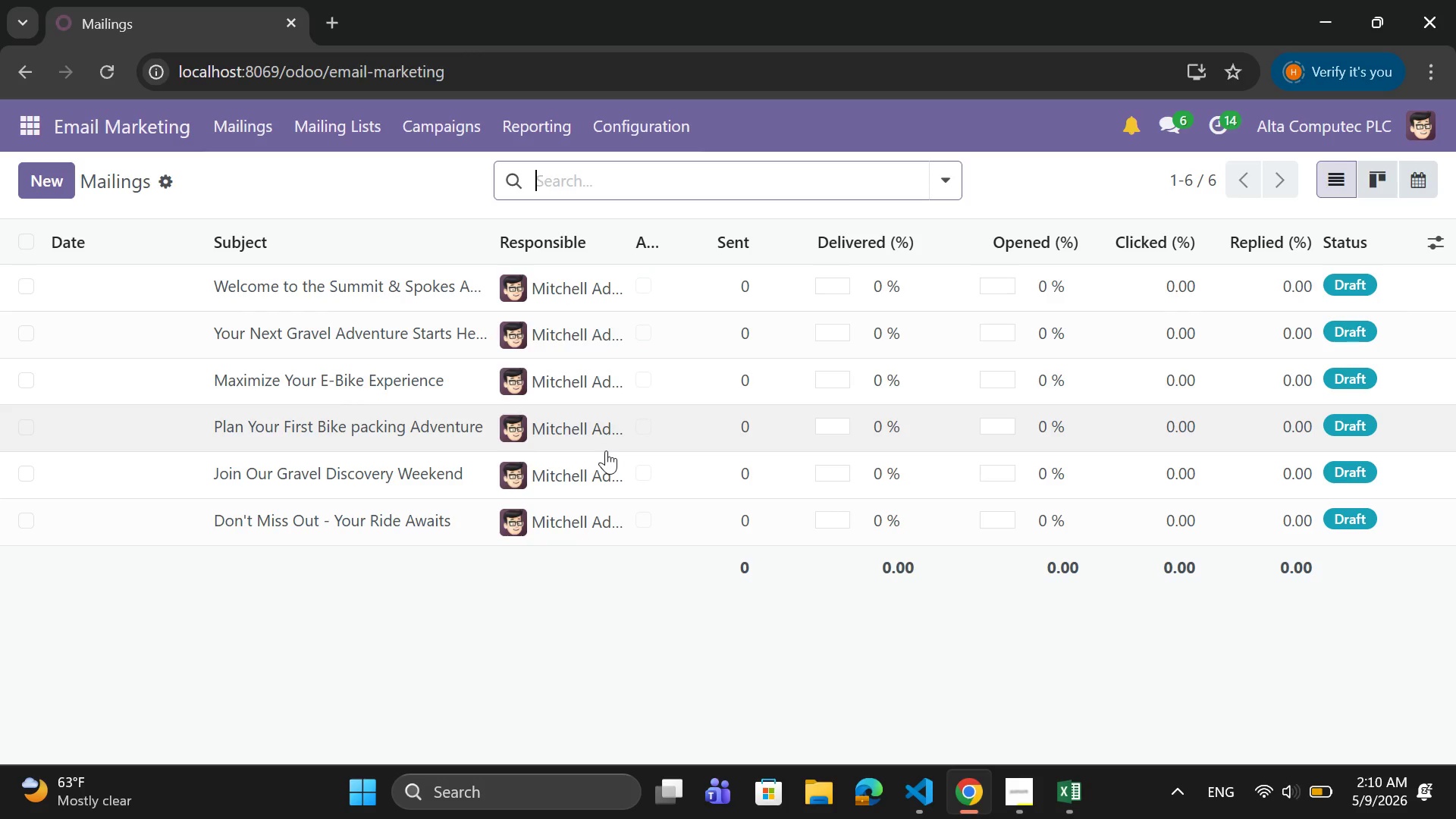 
mouse_move([601, 454])
 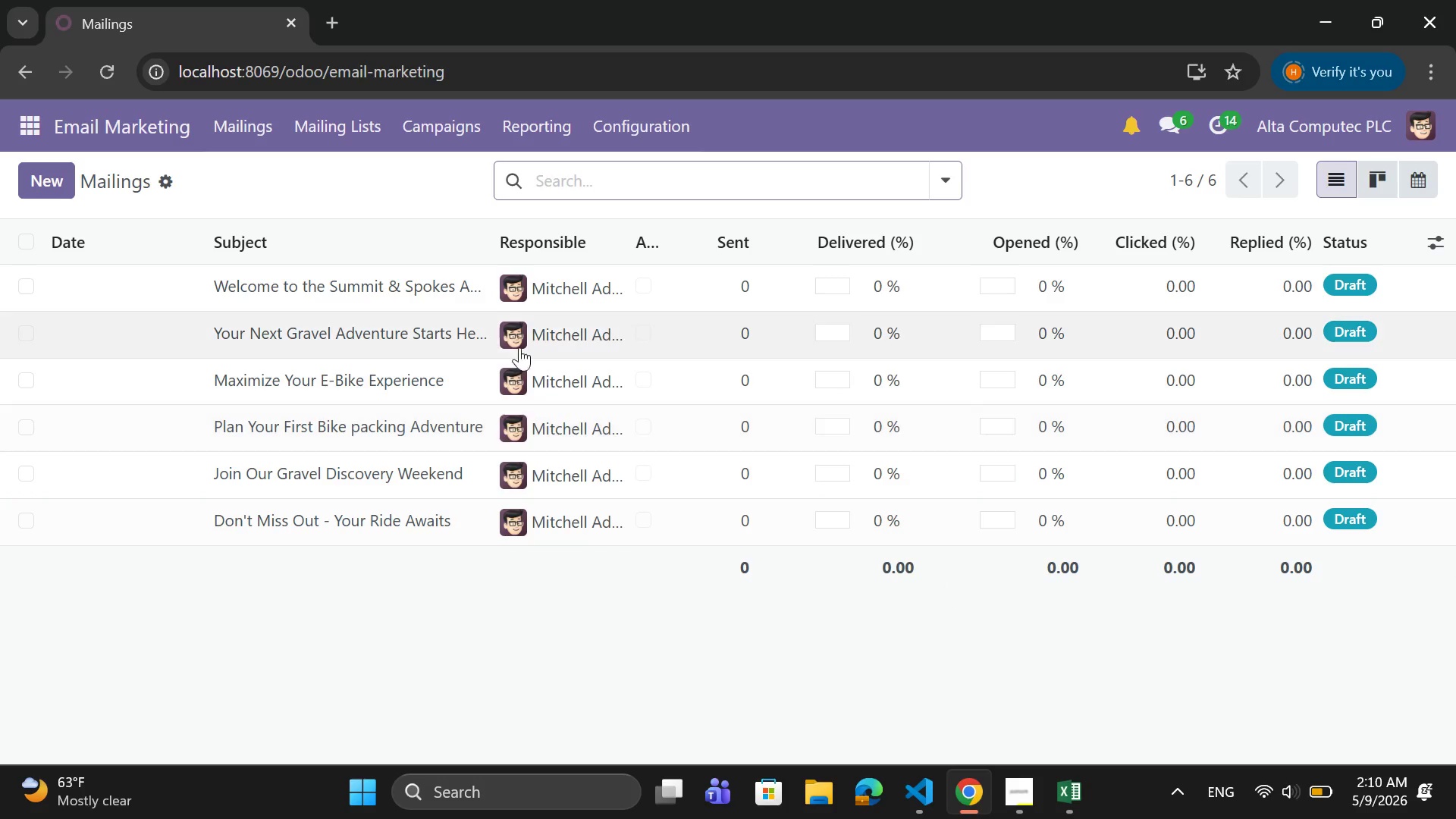 
left_click([356, 287])
 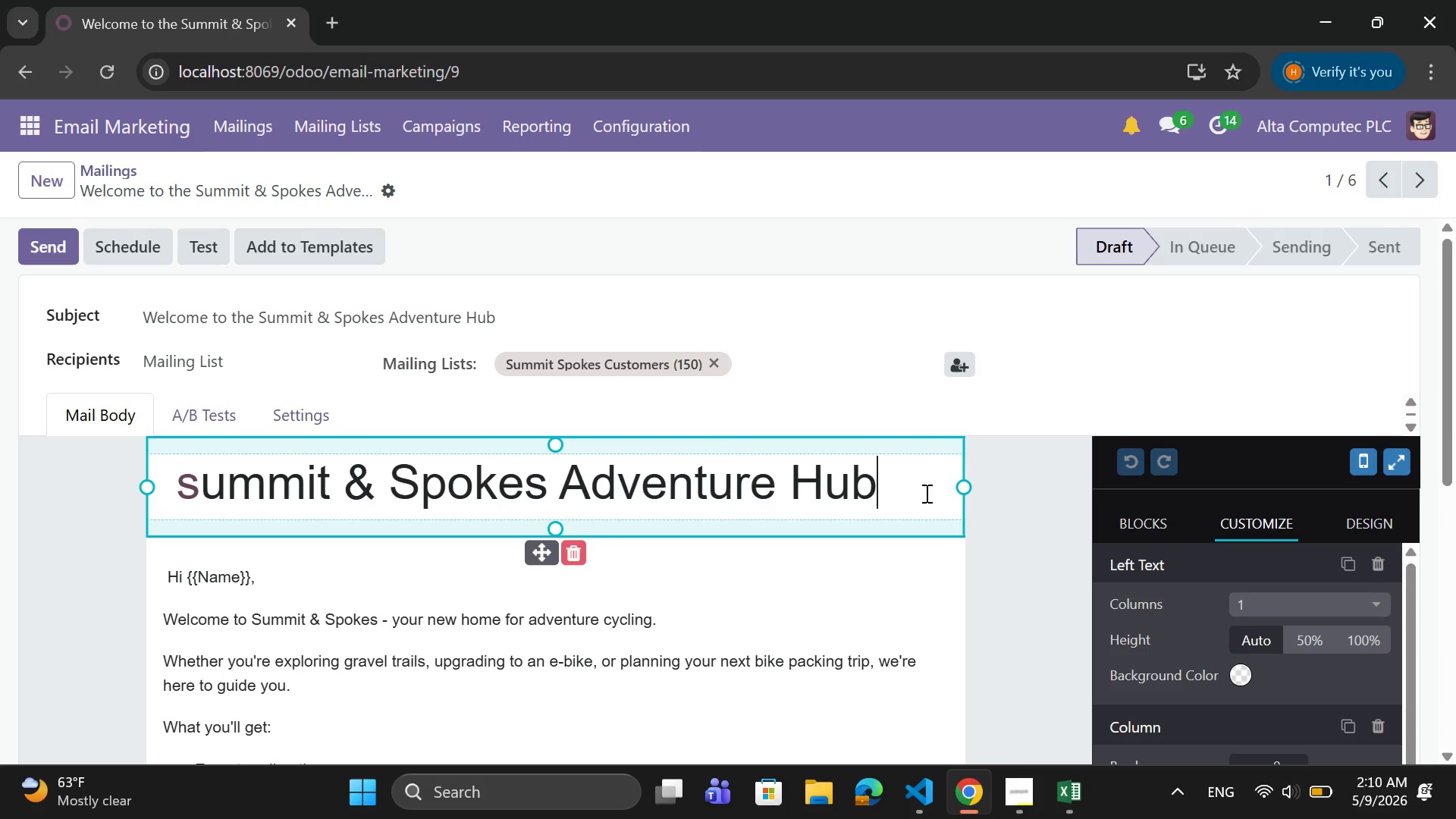 
wait(5.22)
 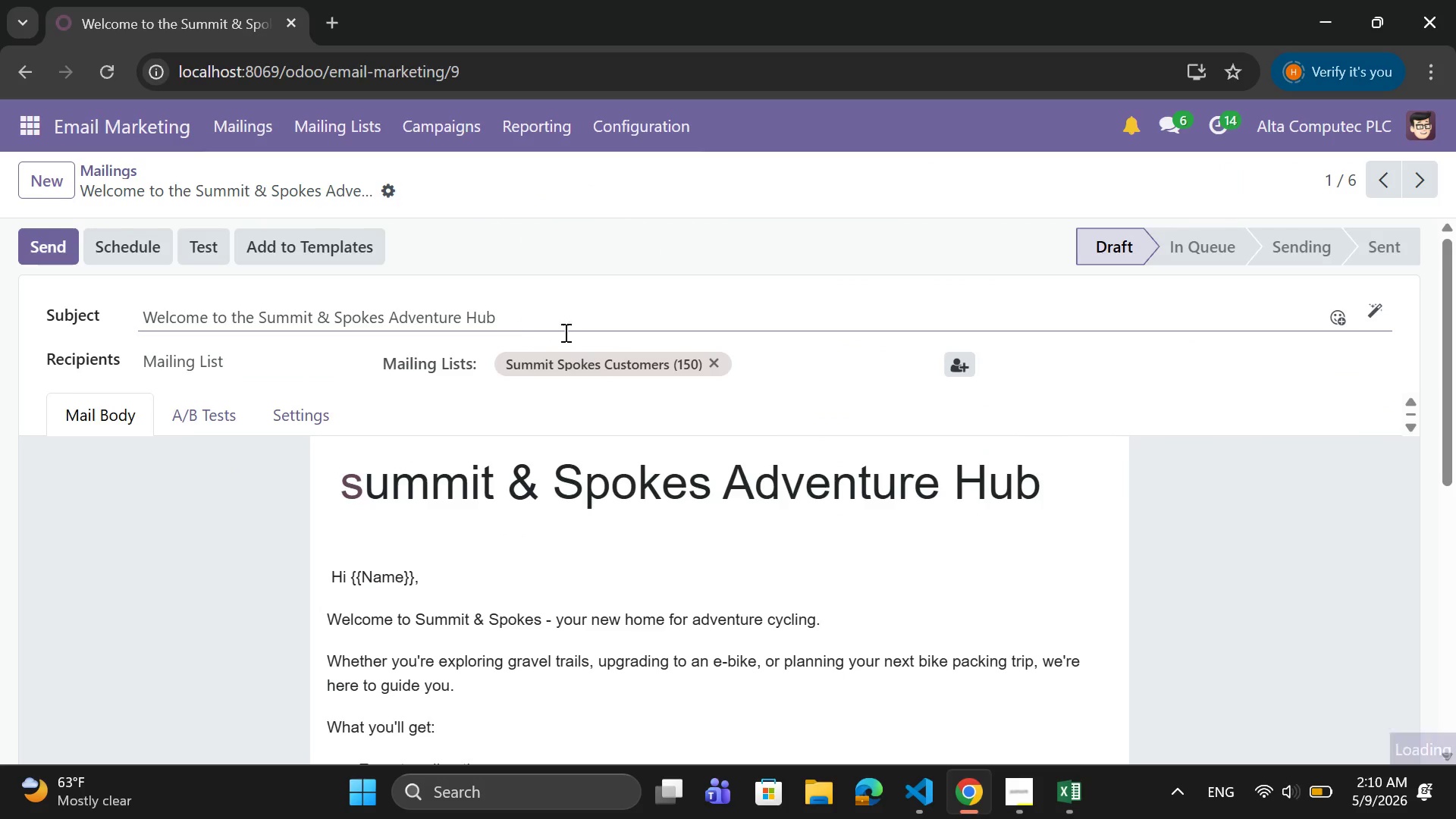 
left_click([196, 469])
 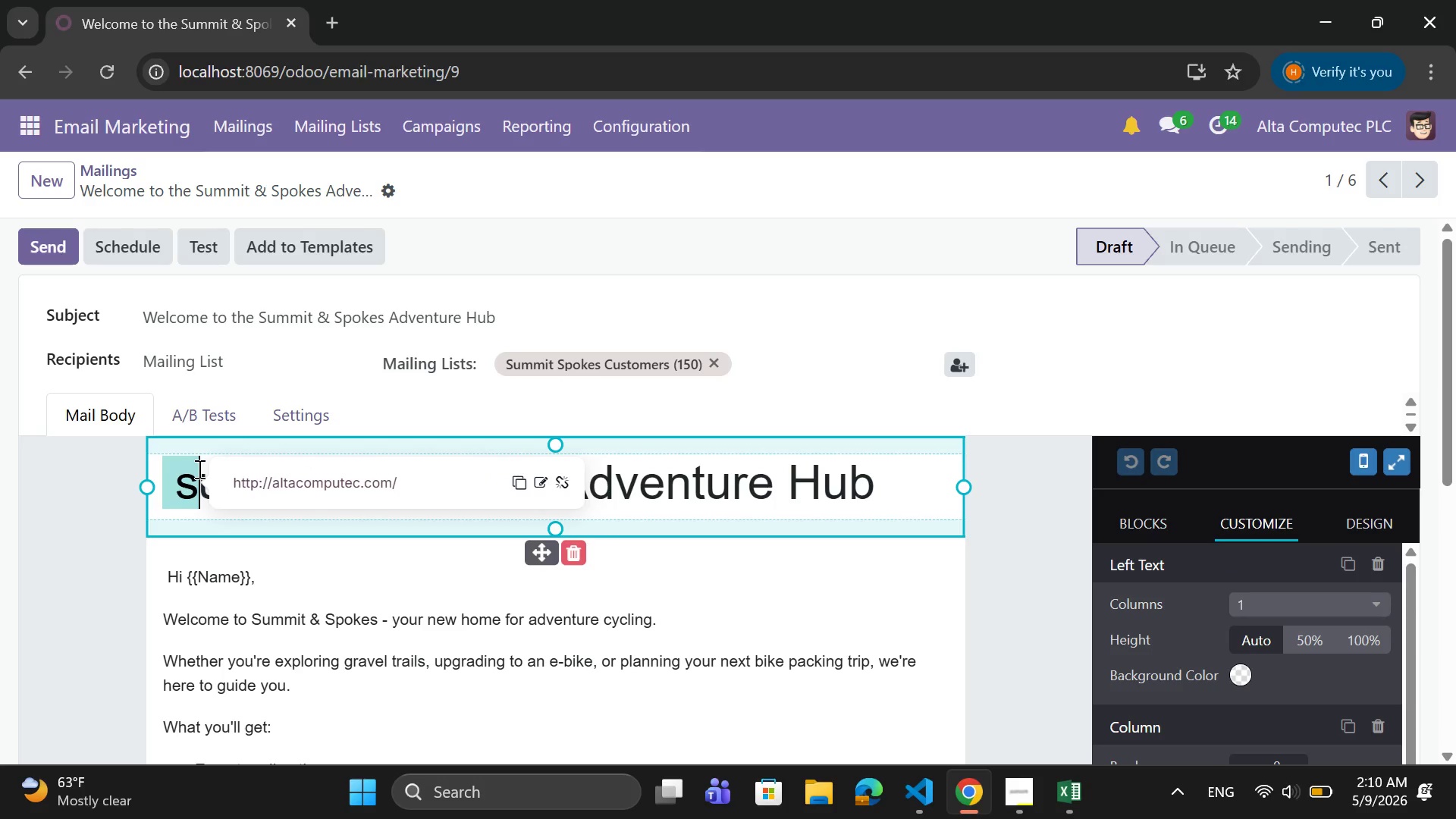 
key(Backspace)
 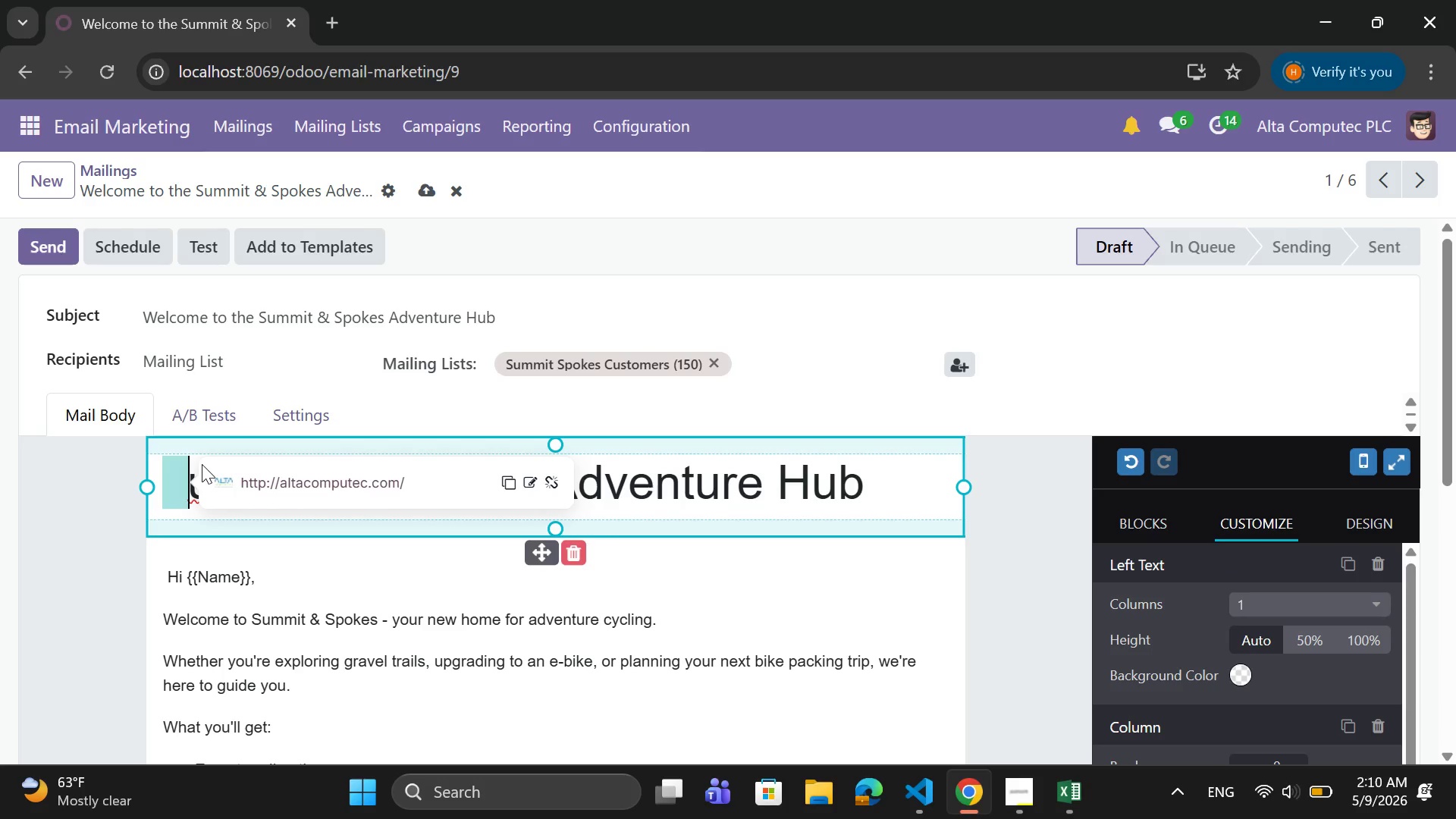 
key(CapsLock)
 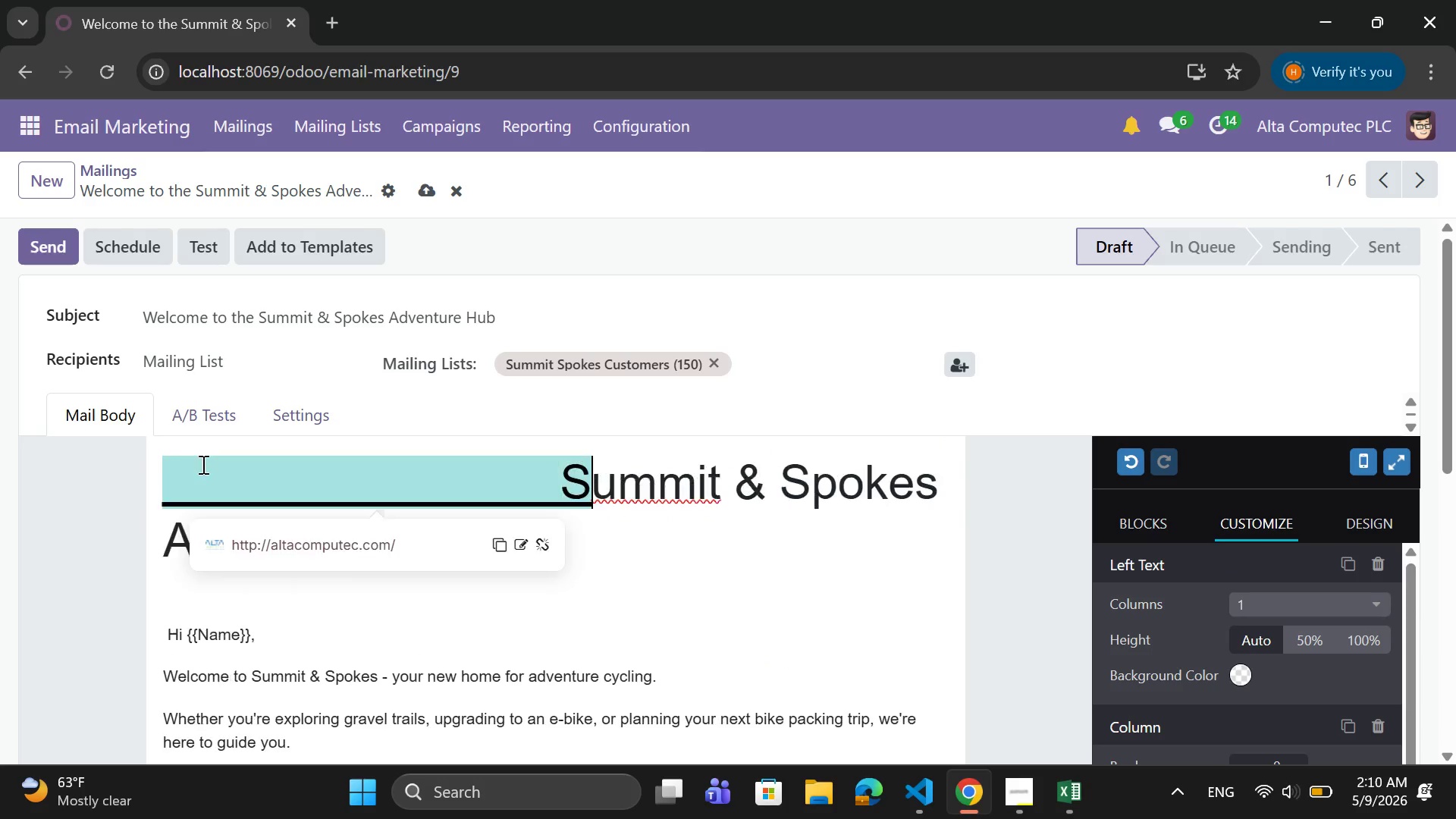 
key(S)
 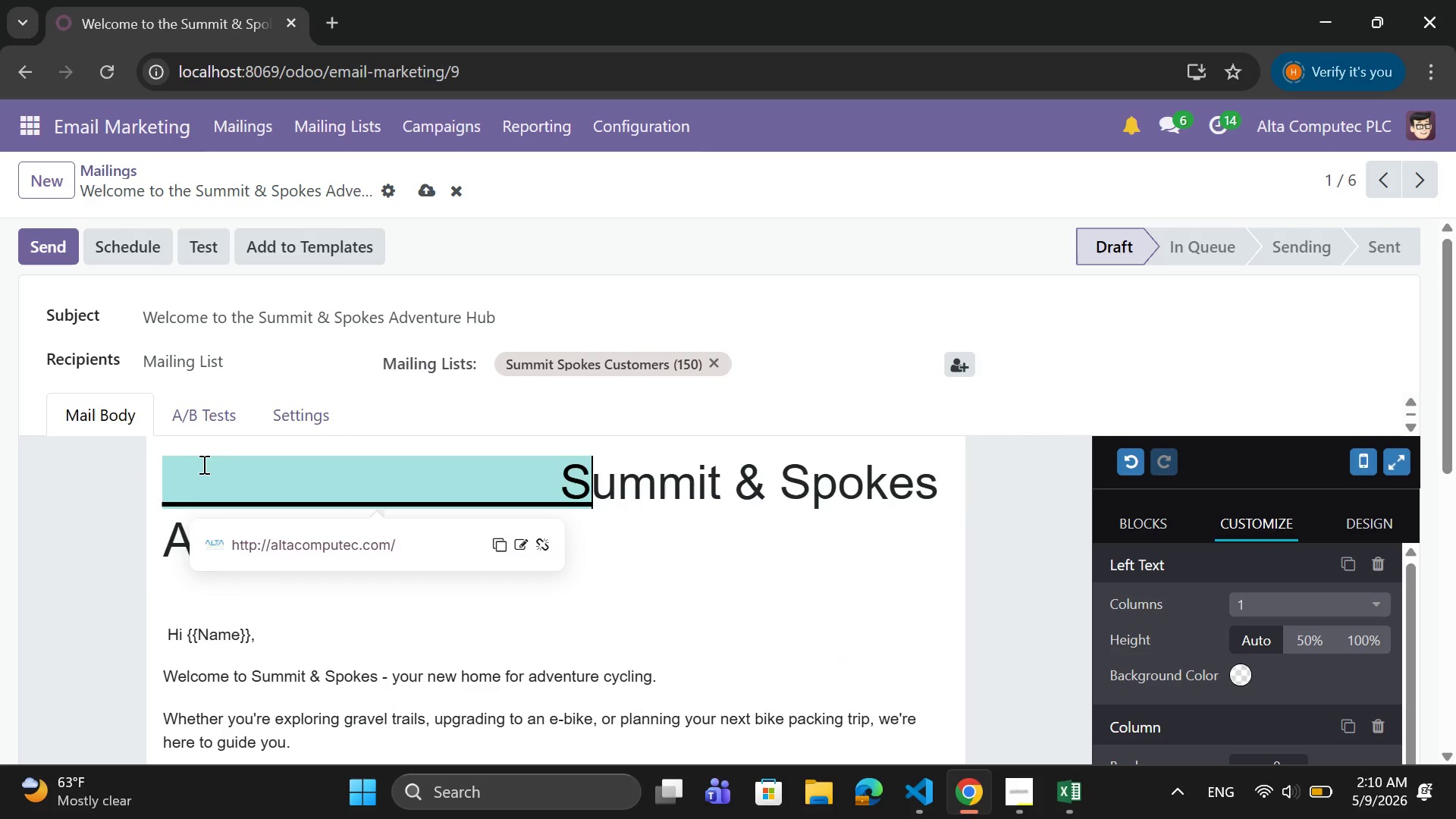 
key(CapsLock)
 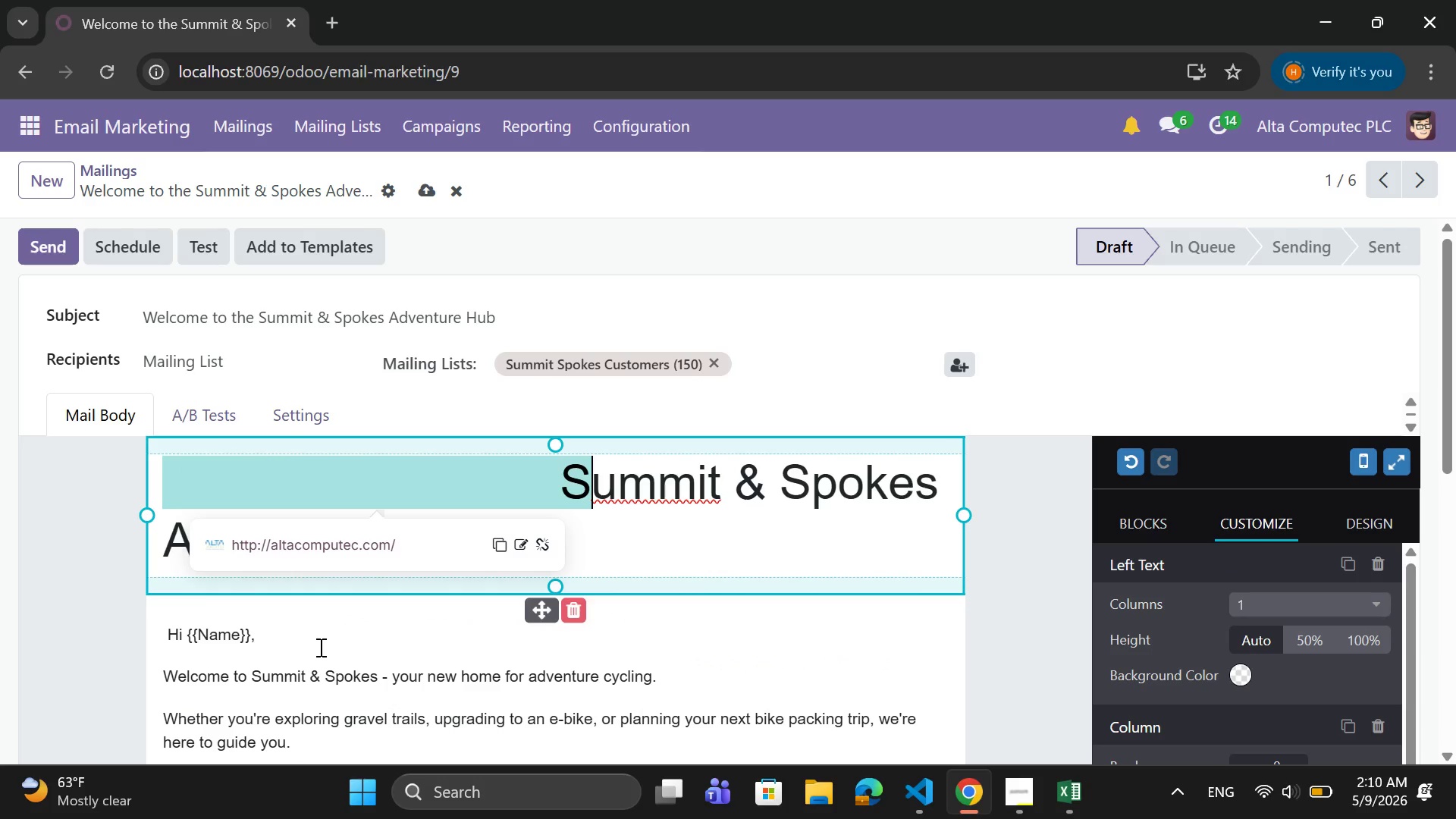 
left_click([319, 647])
 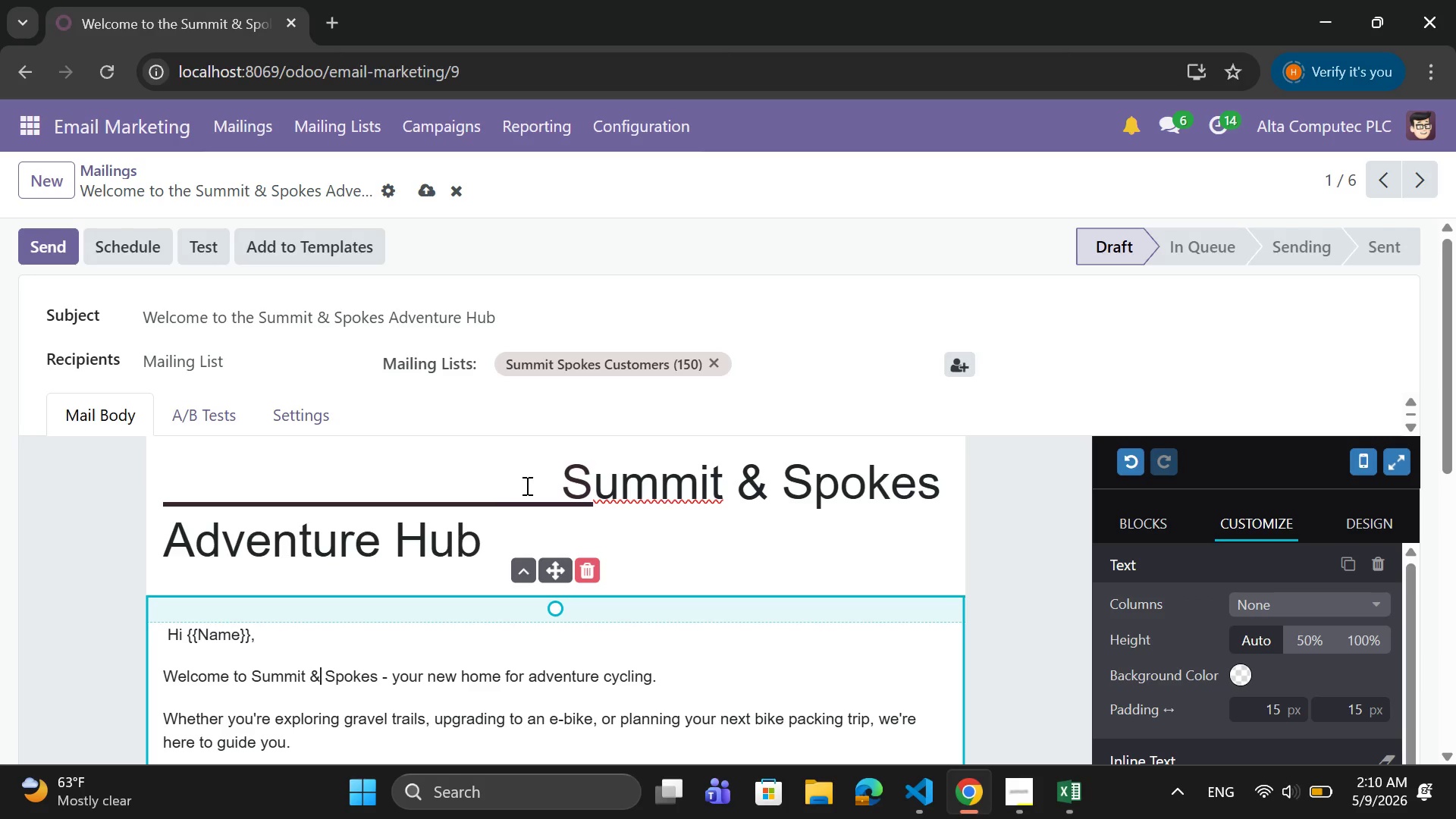 
left_click([558, 475])
 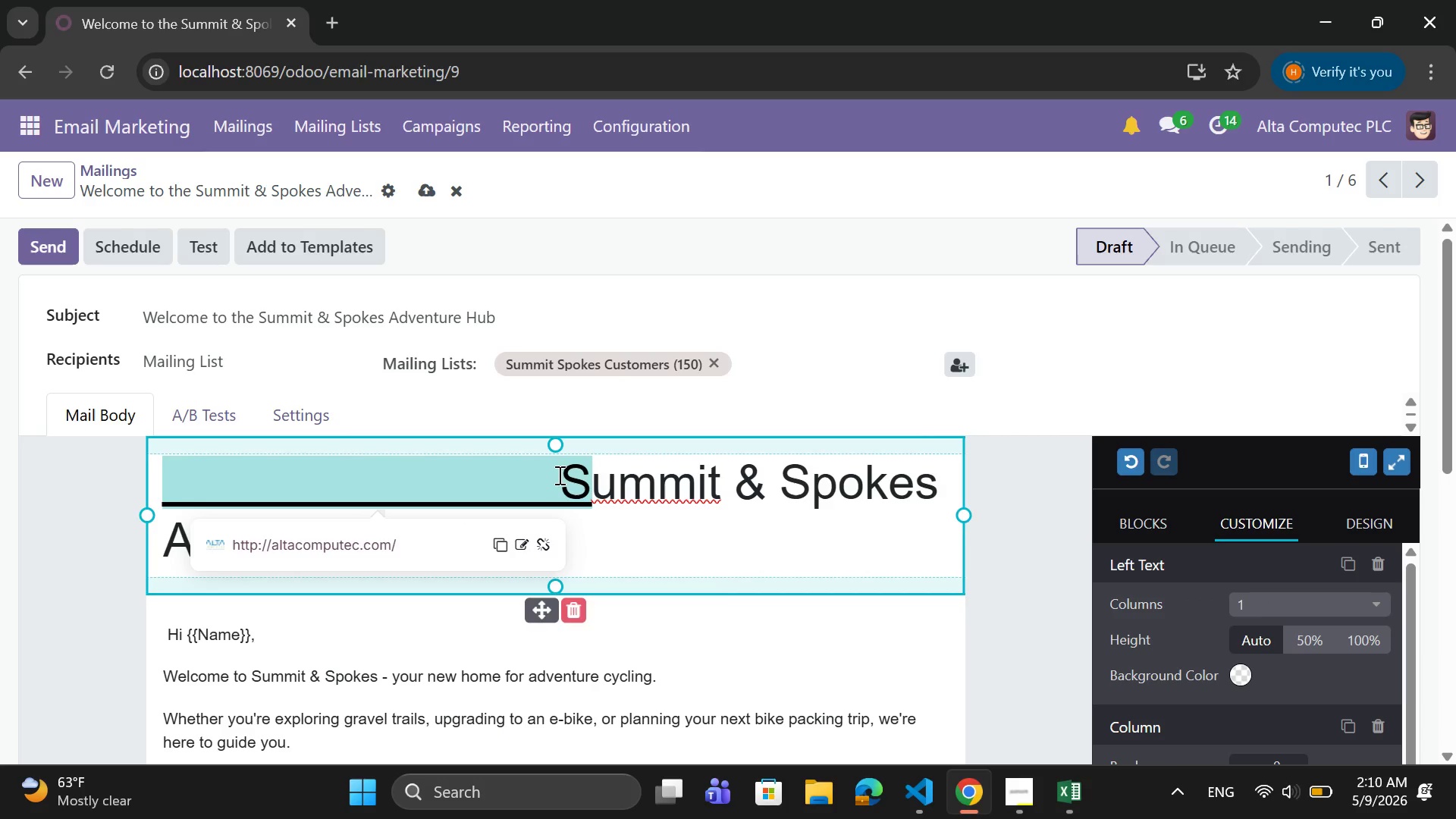 
key(Backspace)
 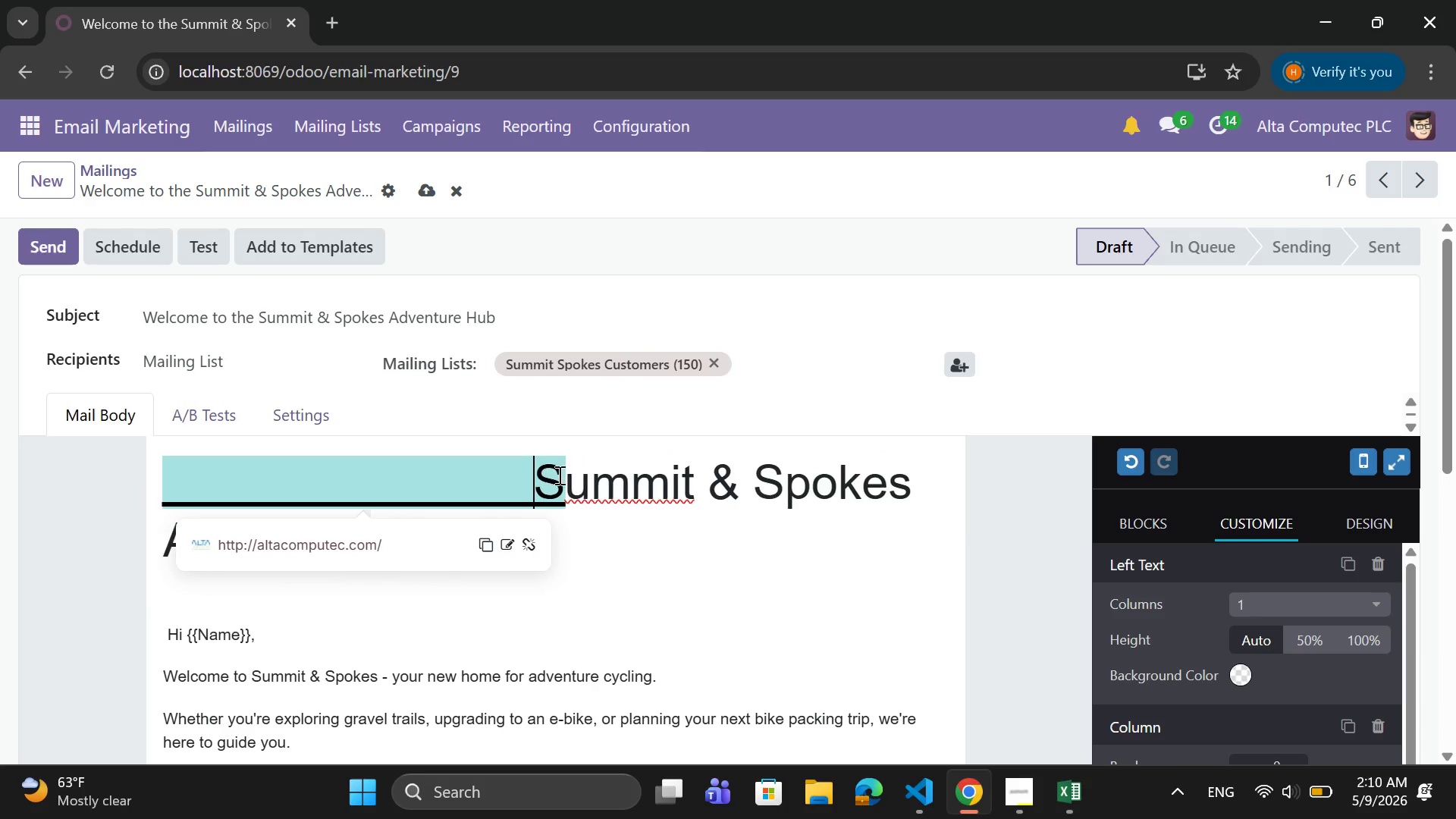 
key(Backspace)
 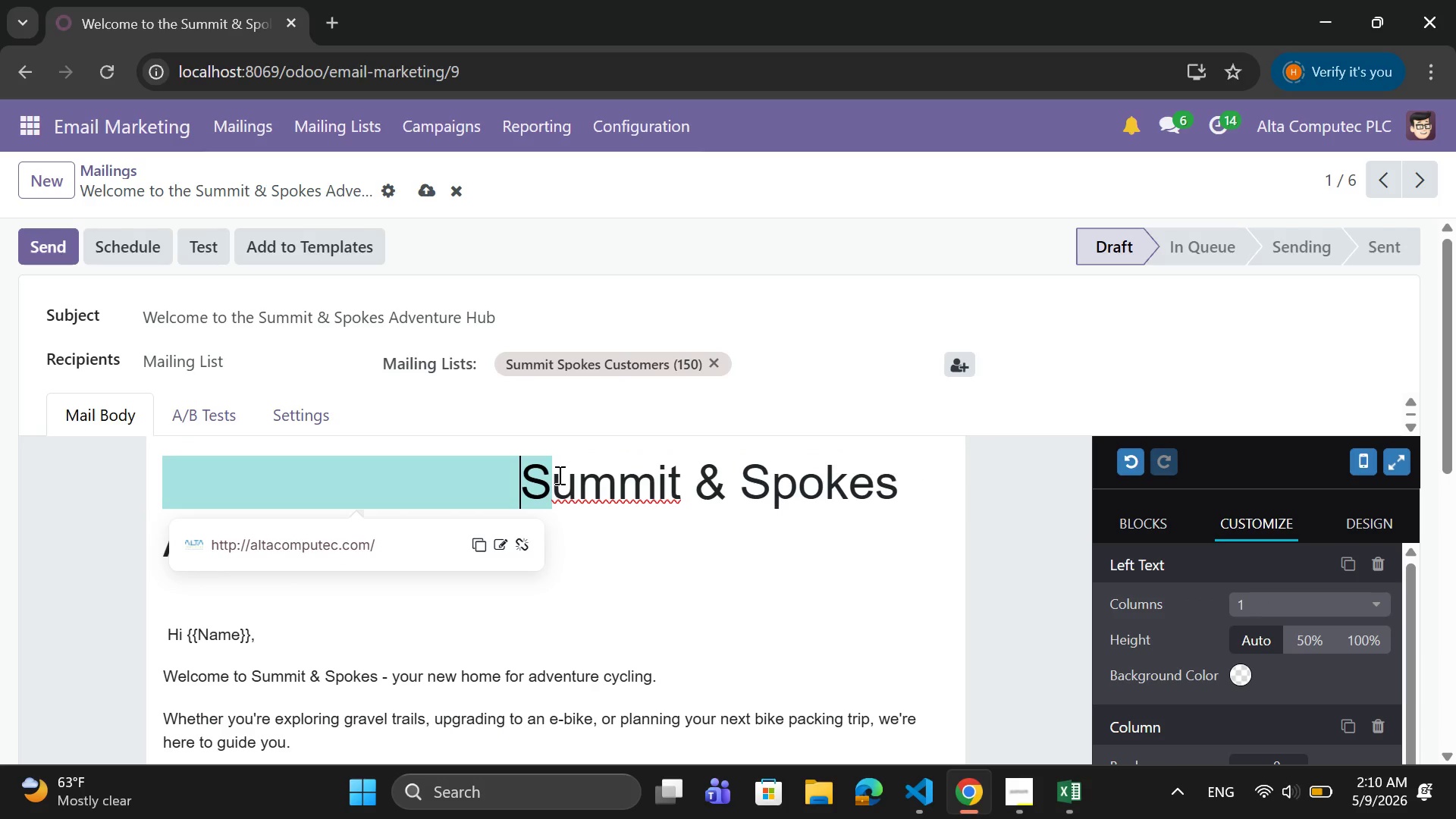 
key(Backspace)
 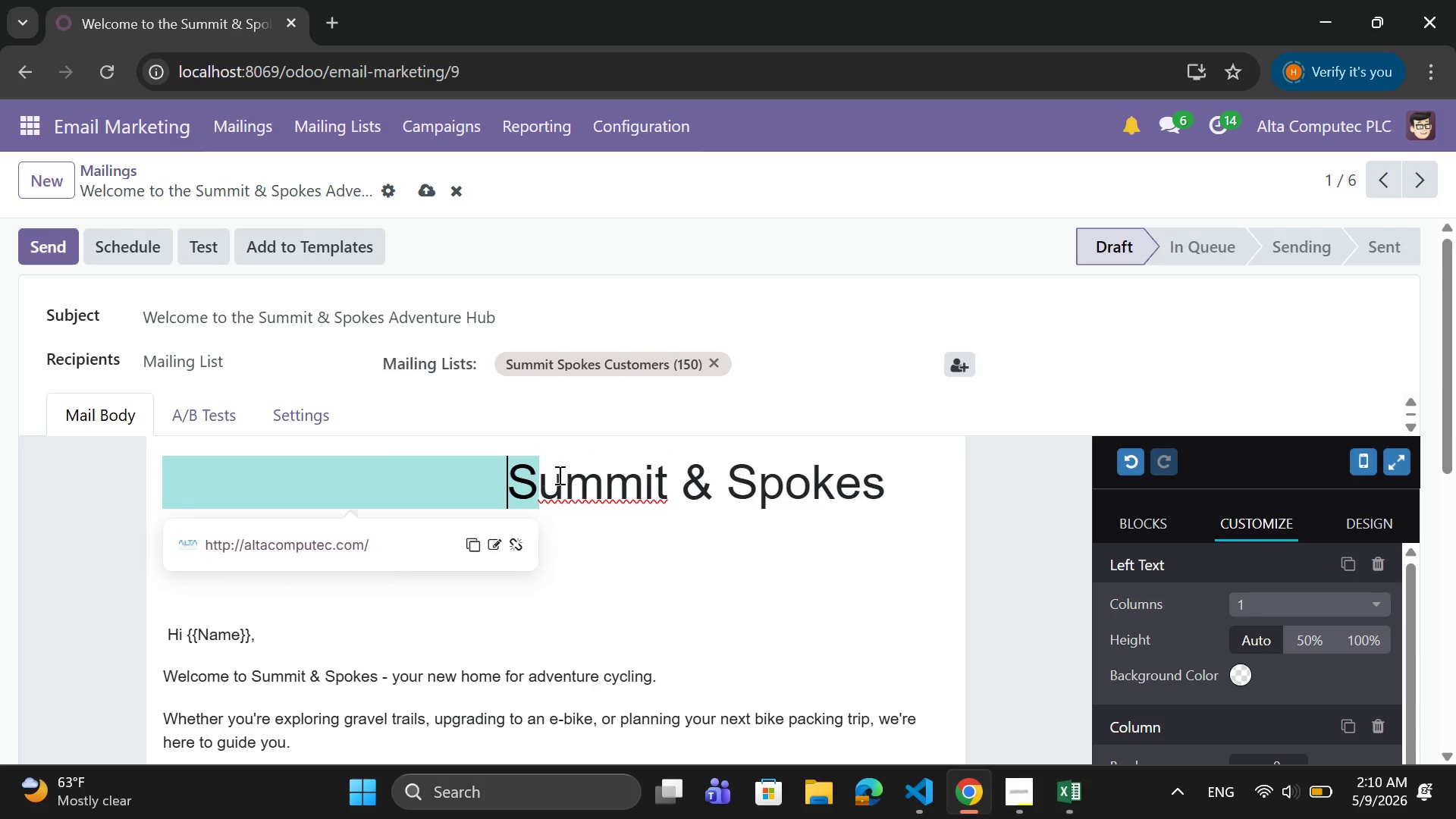 
key(Backspace)
 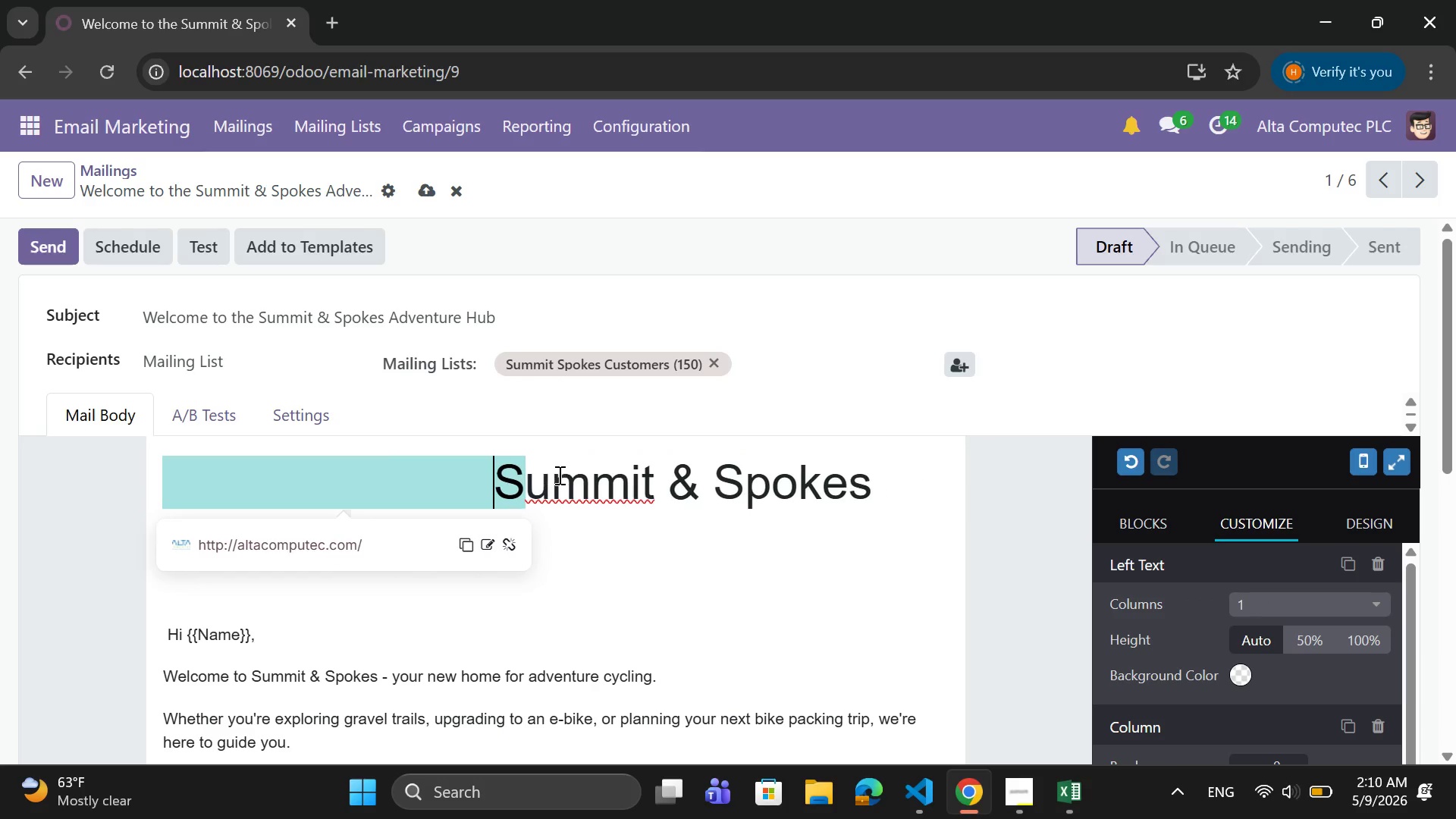 
key(Backspace)
 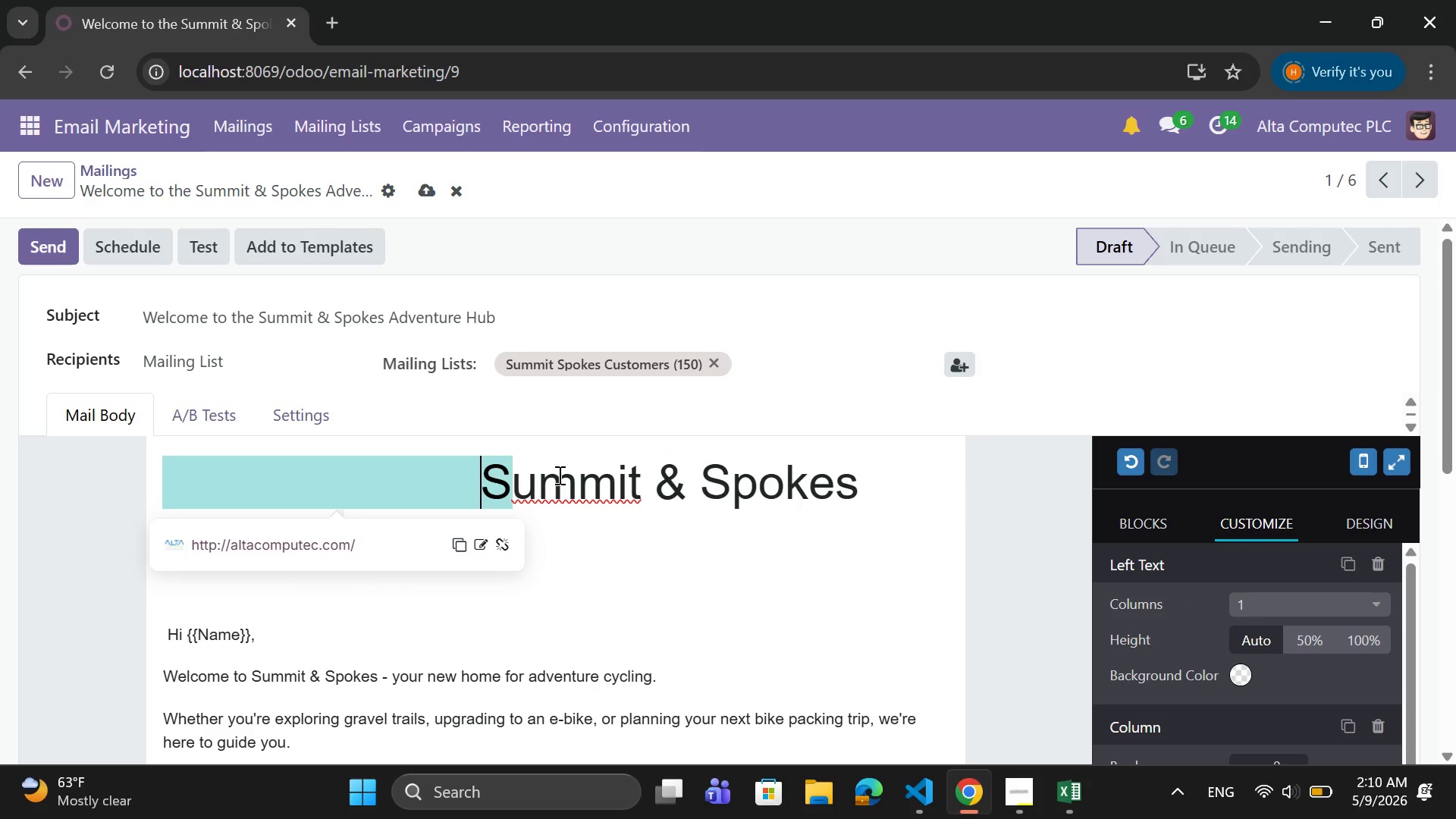 
key(Backspace)
 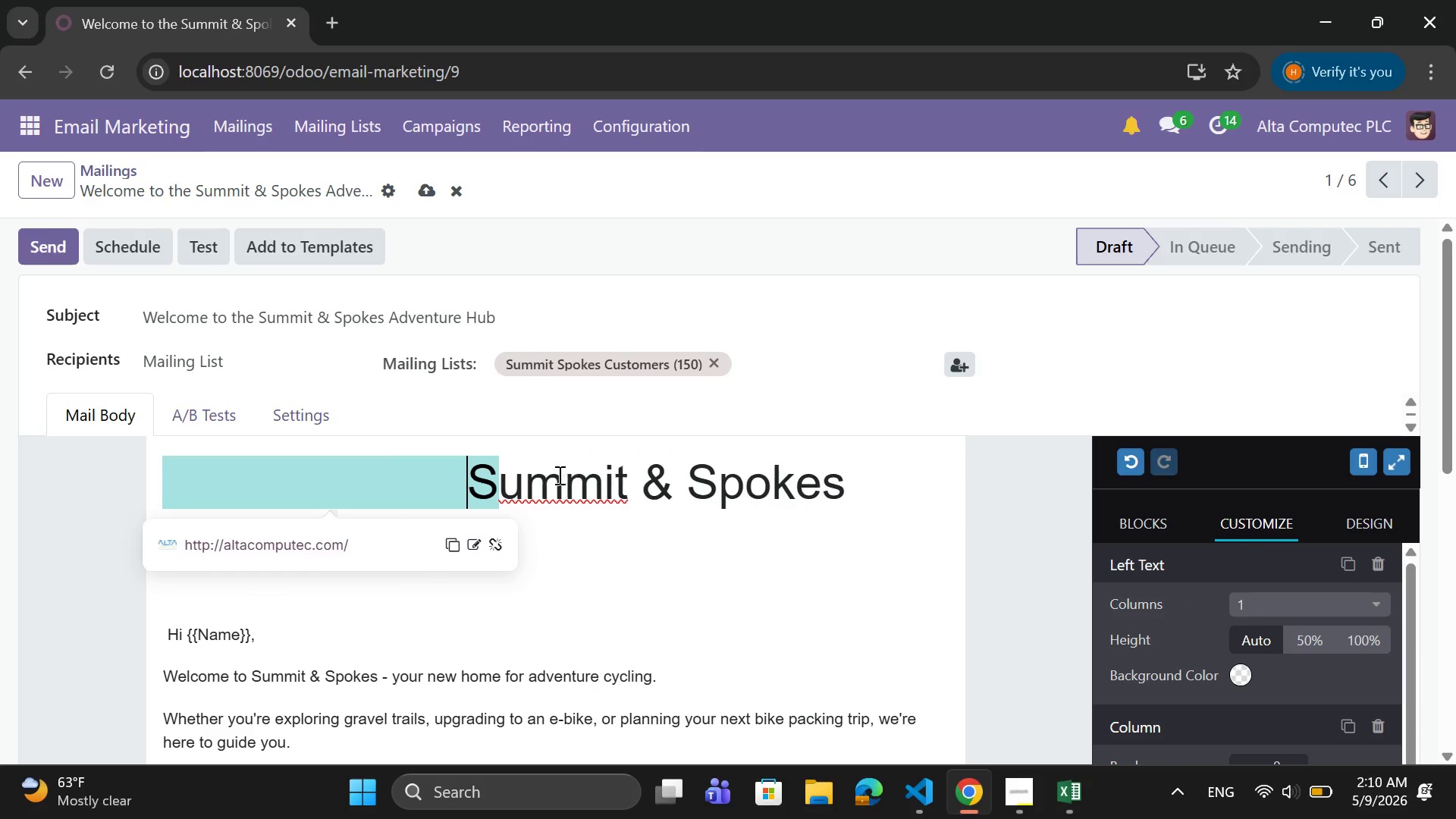 
key(Backspace)
 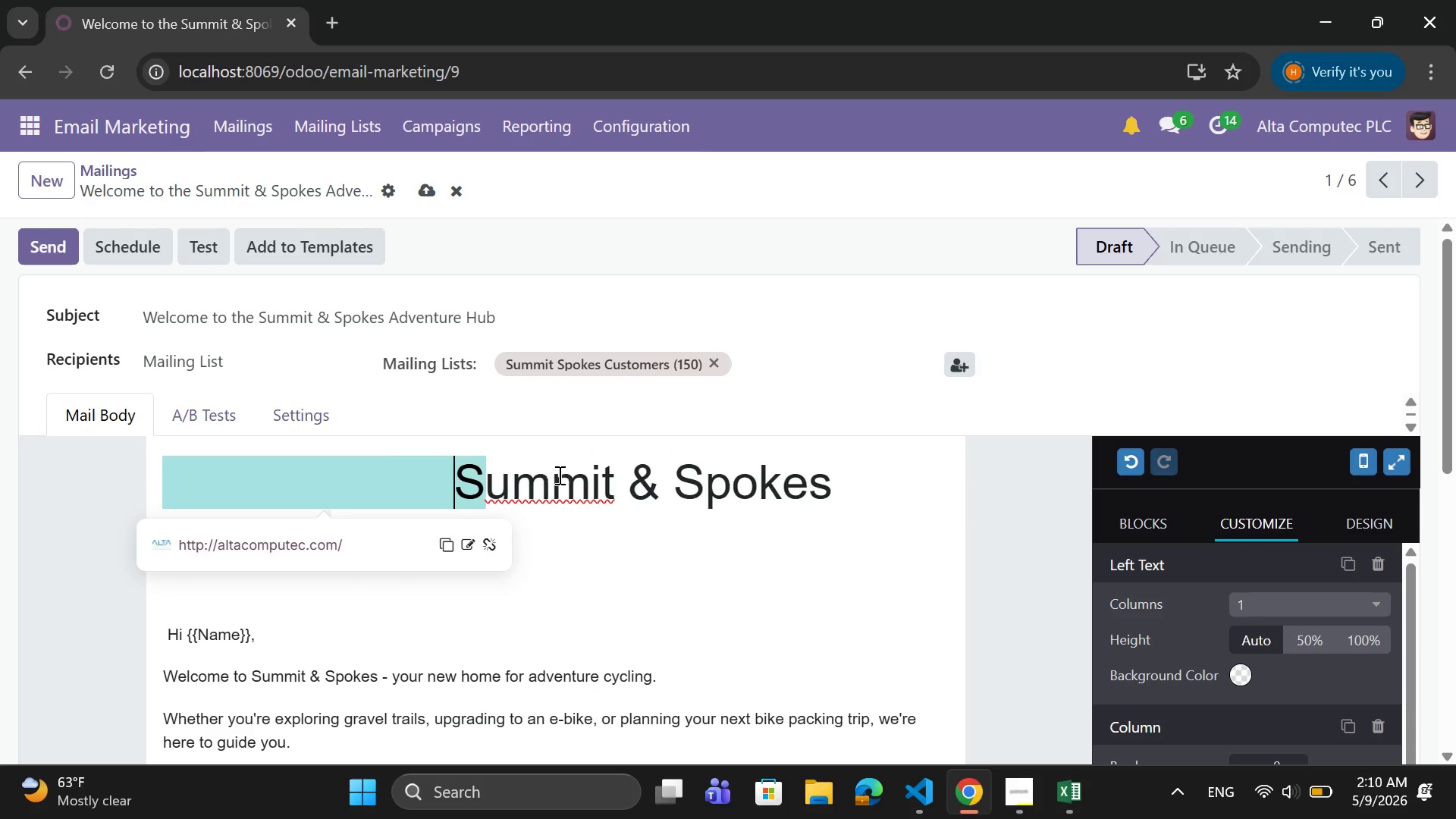 
key(Backspace)
 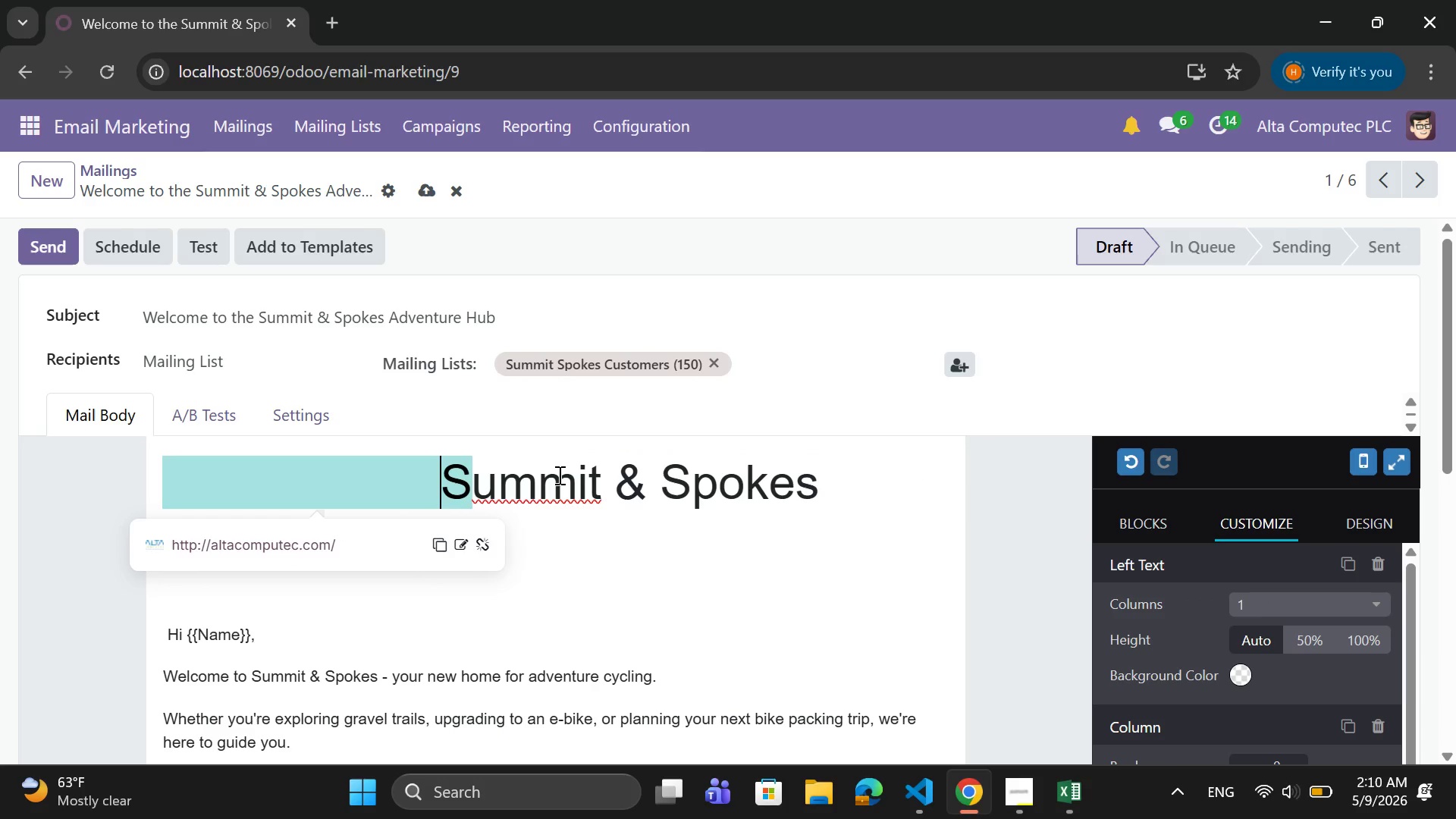 
key(Backspace)
 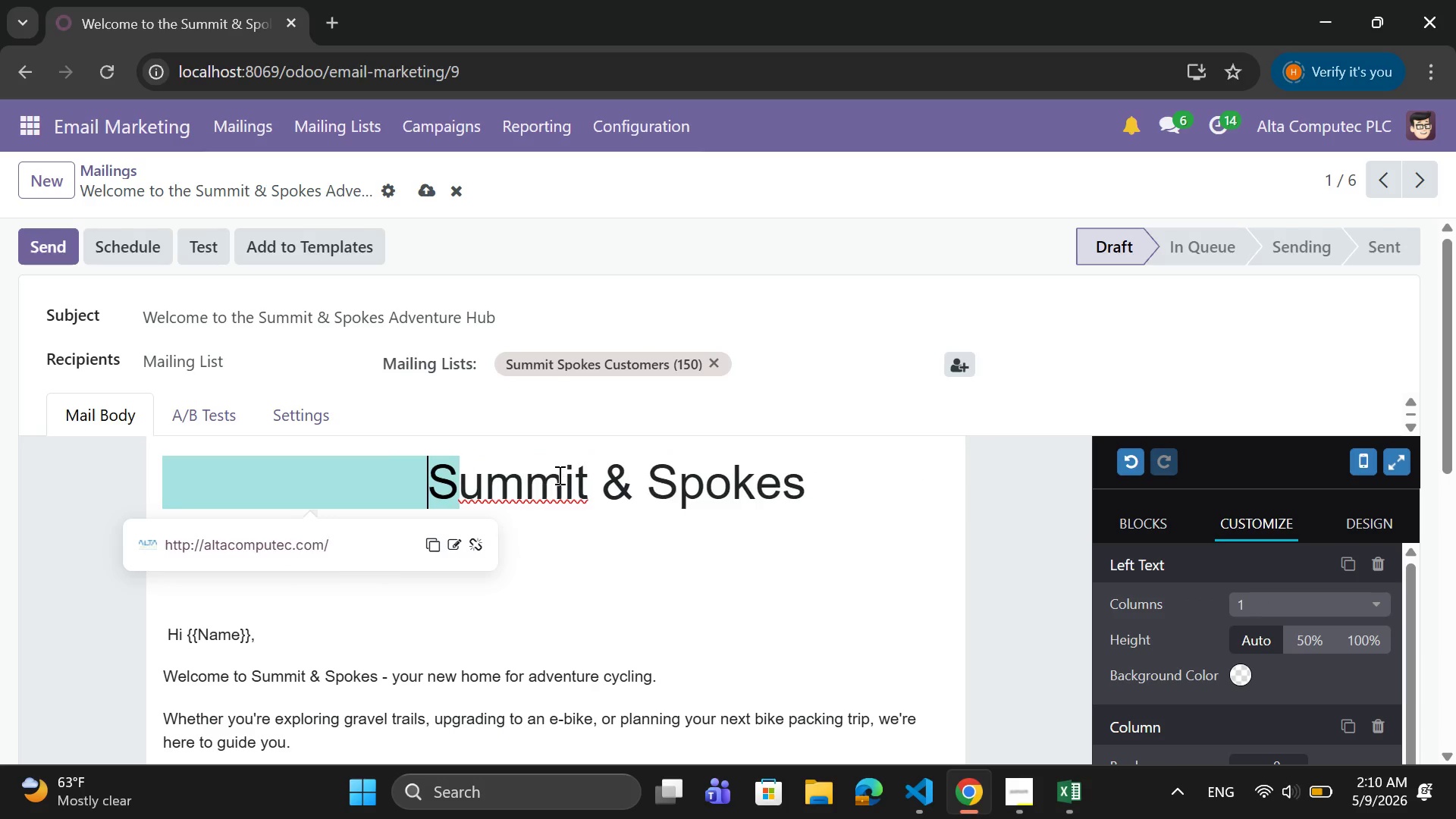 
key(Backspace)
 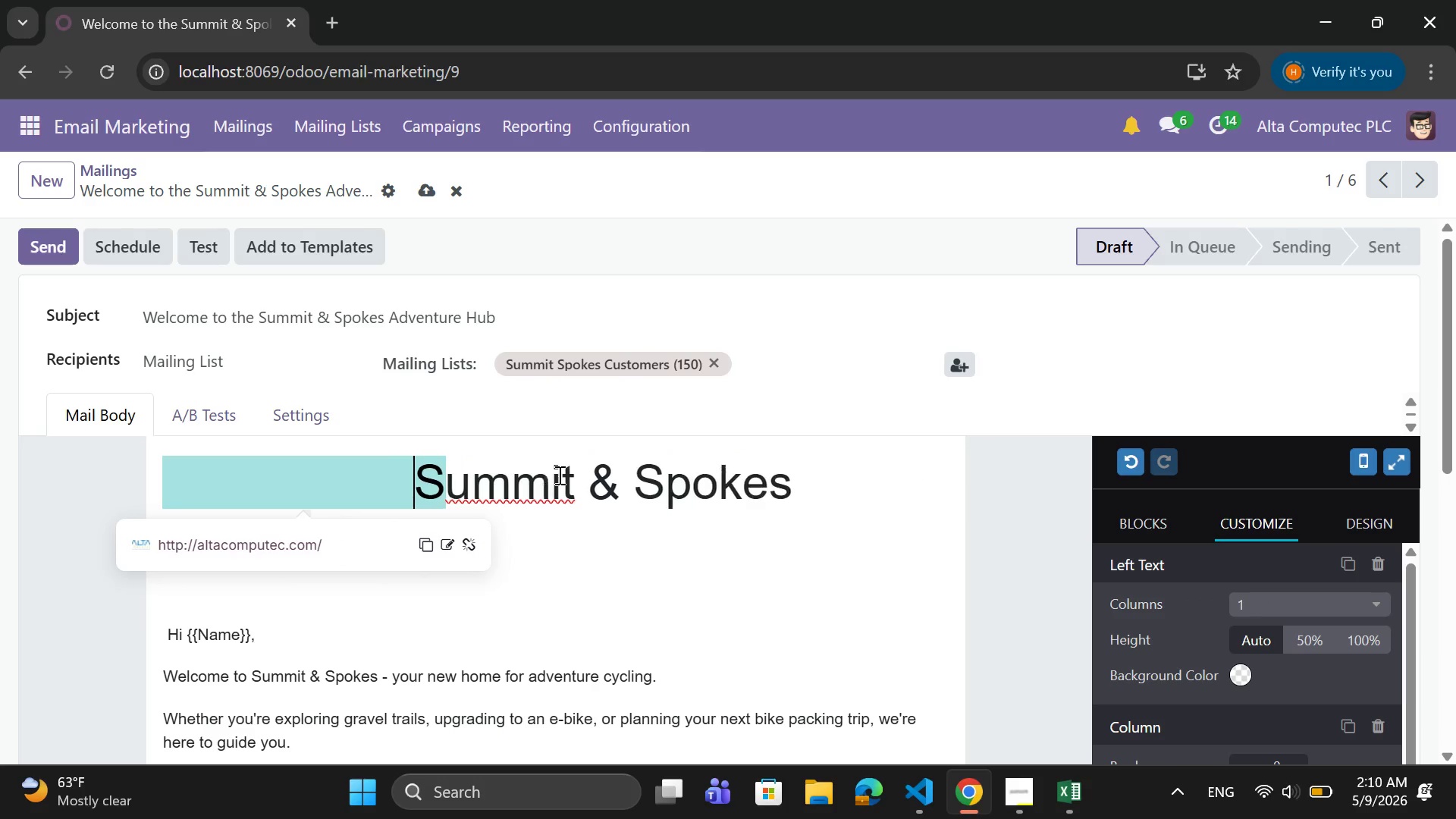 
key(Backspace)
 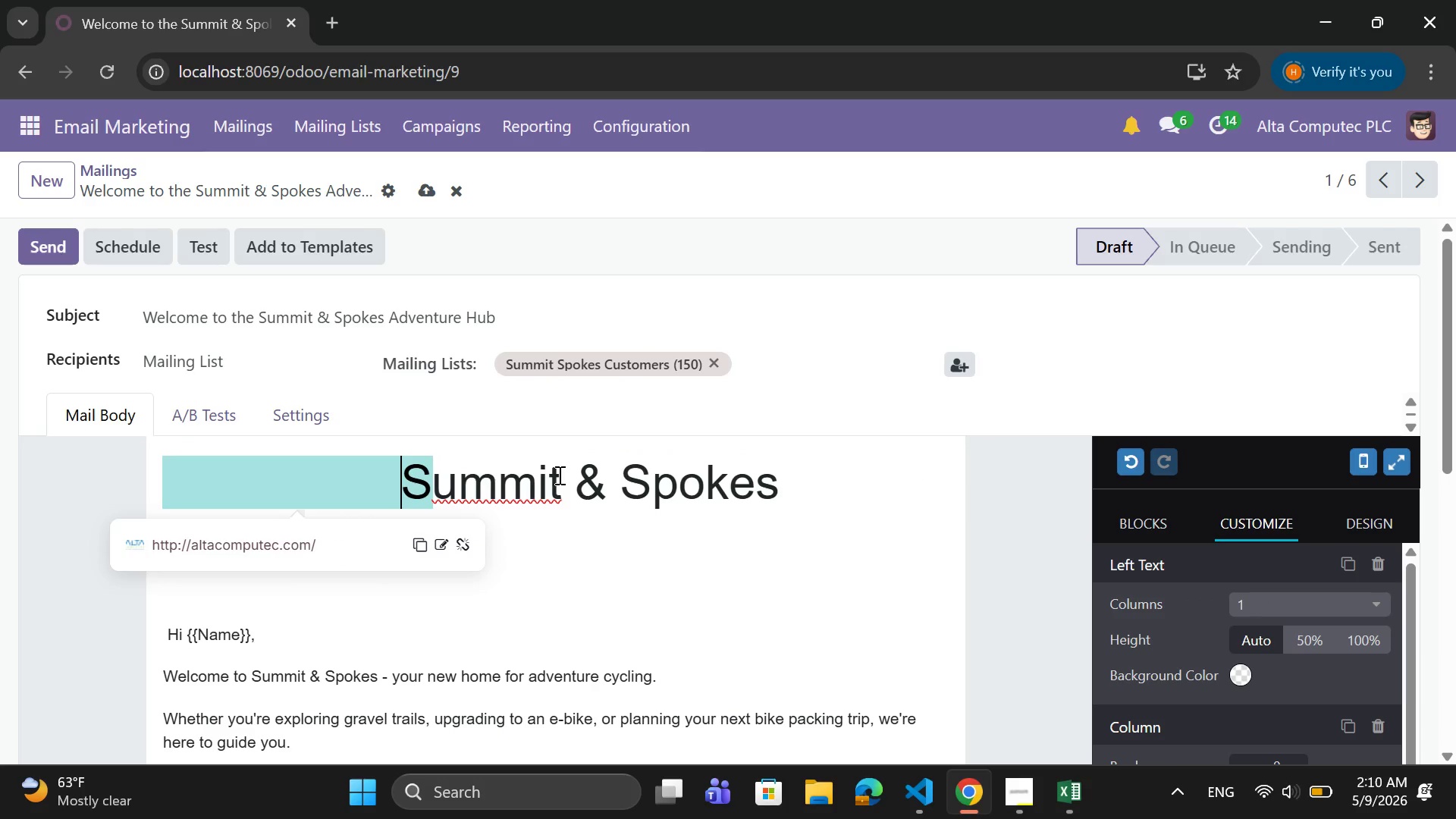 
key(Backspace)
 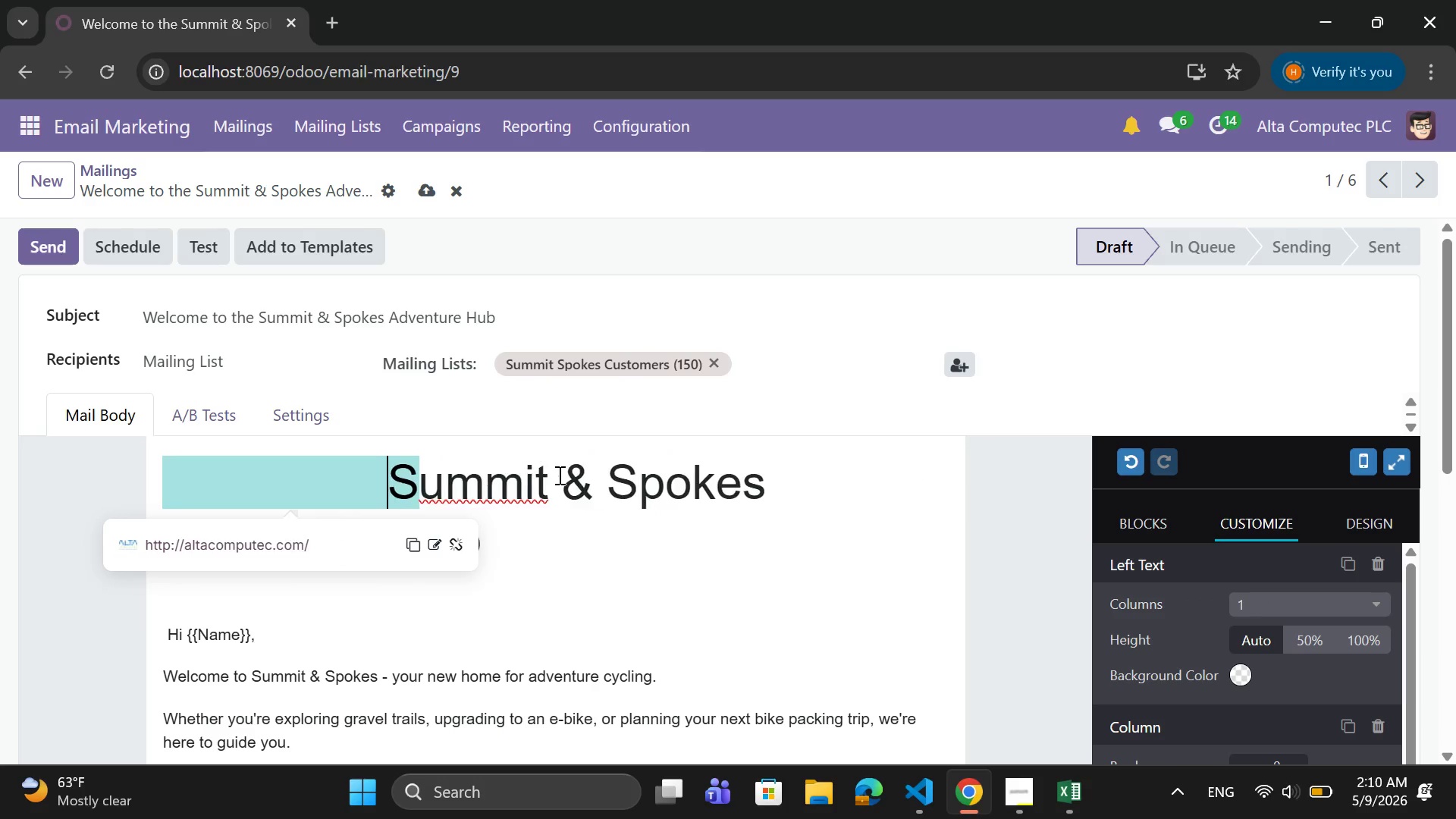 
key(Backspace)
 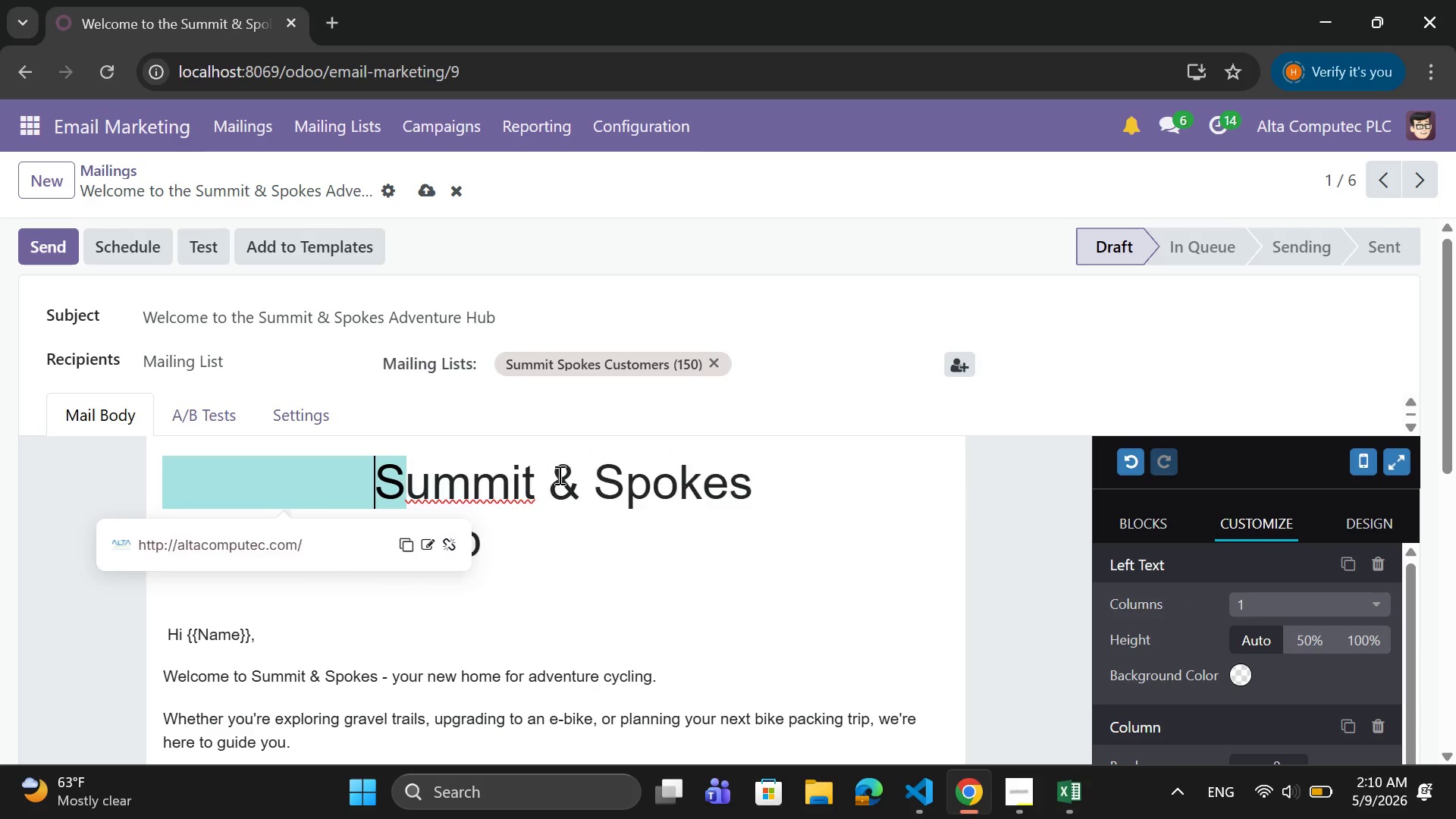 
key(Backspace)
 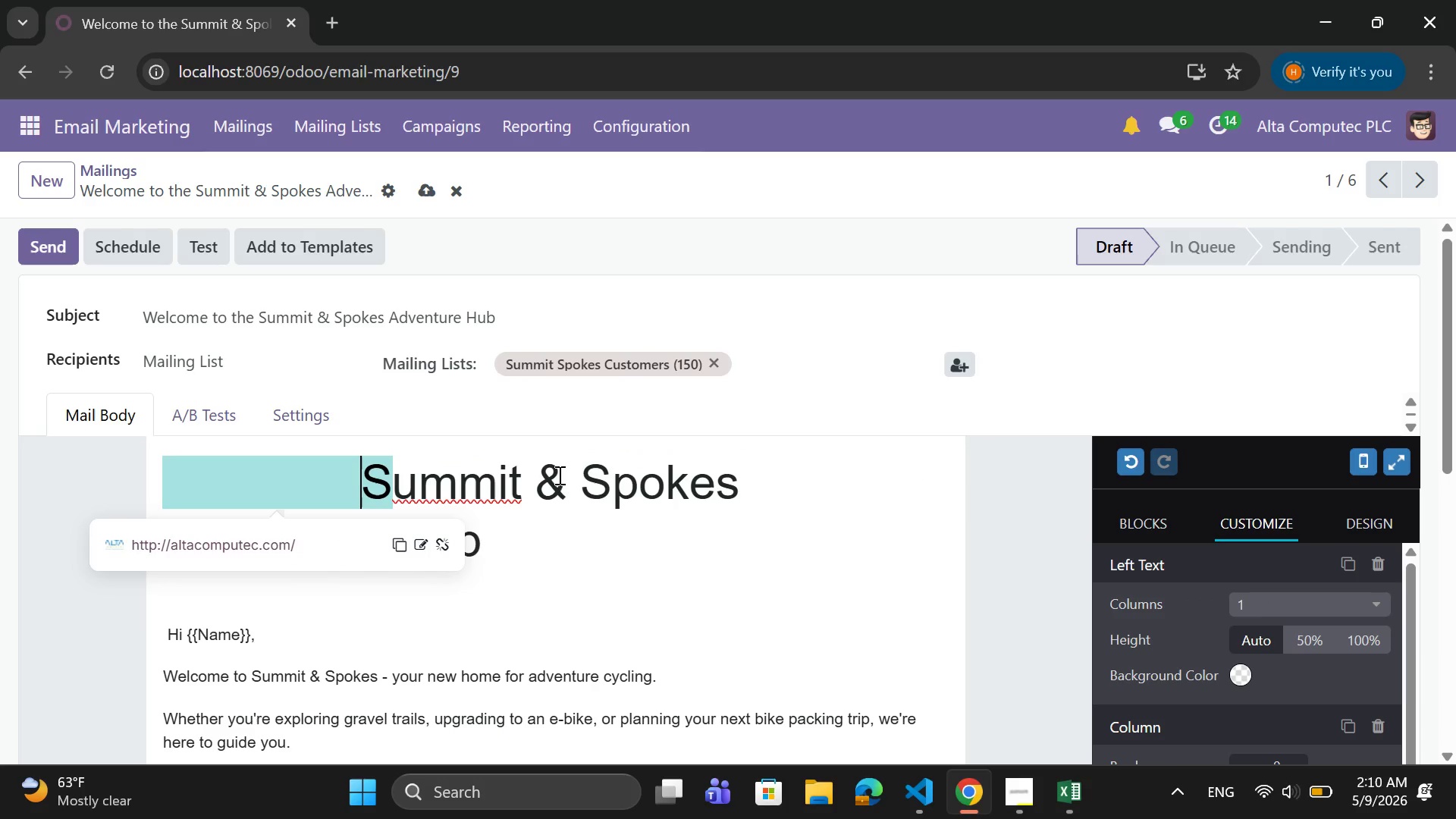 
key(Backspace)
 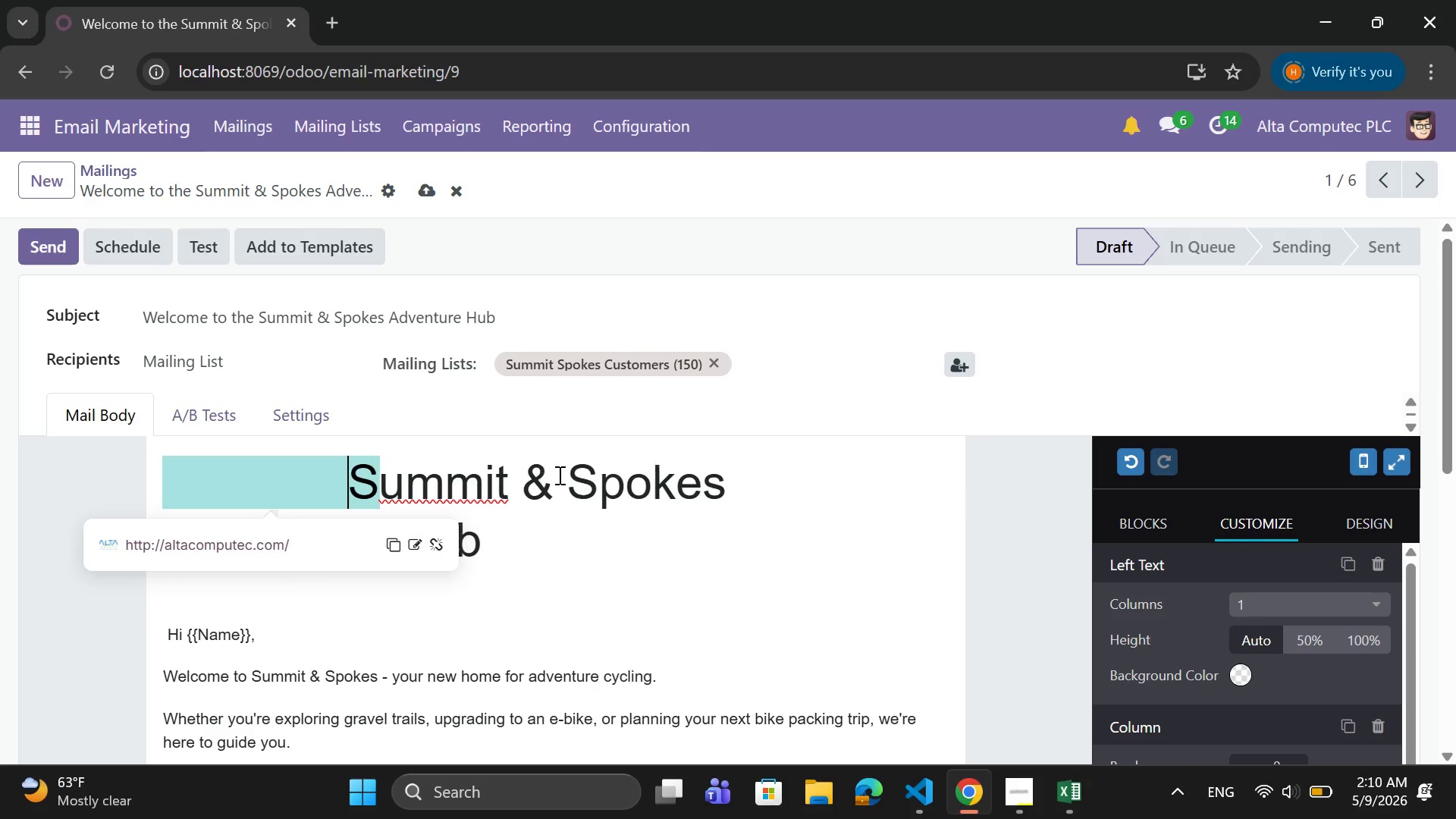 
key(Backspace)
 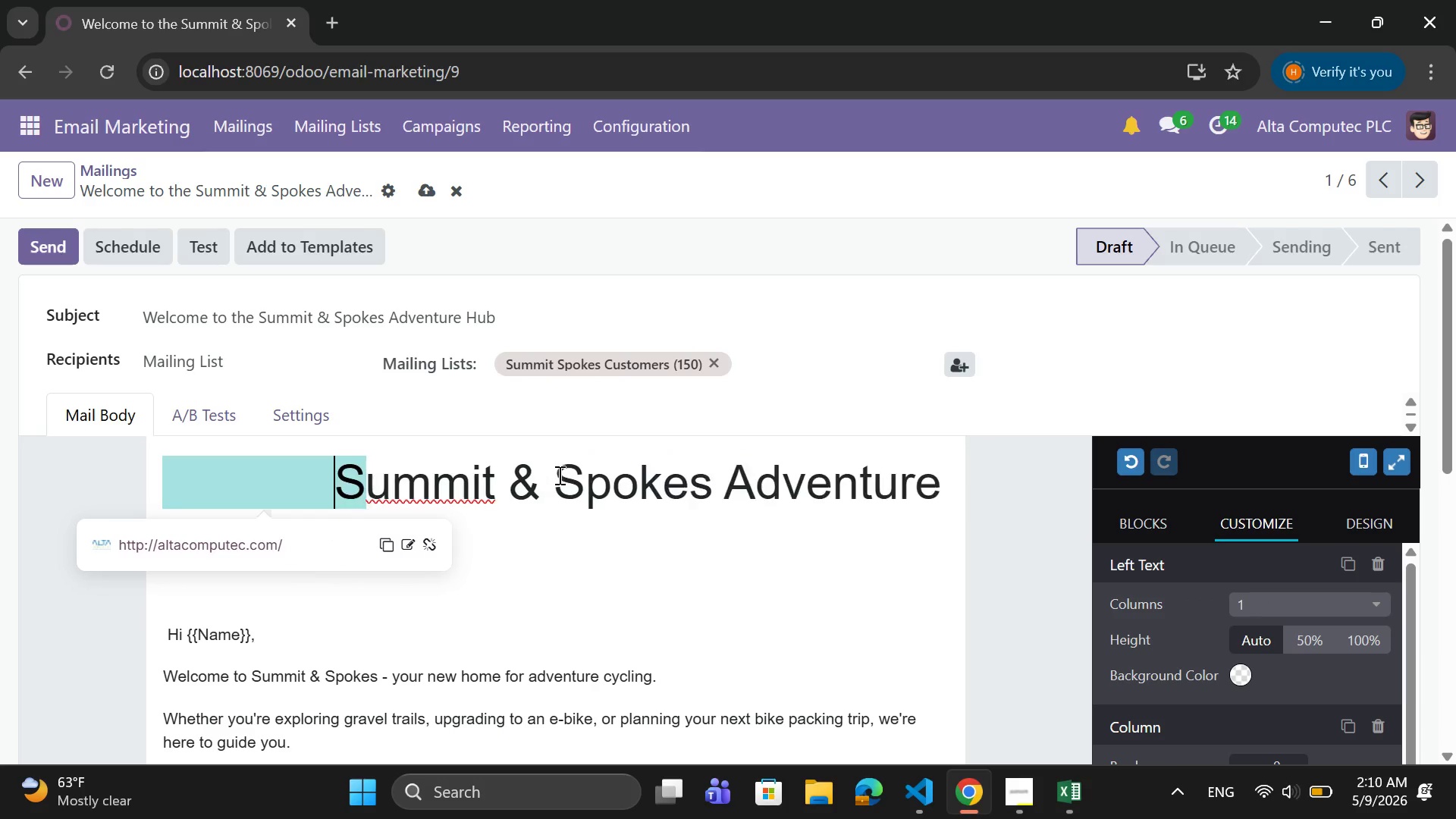 
key(Backspace)
 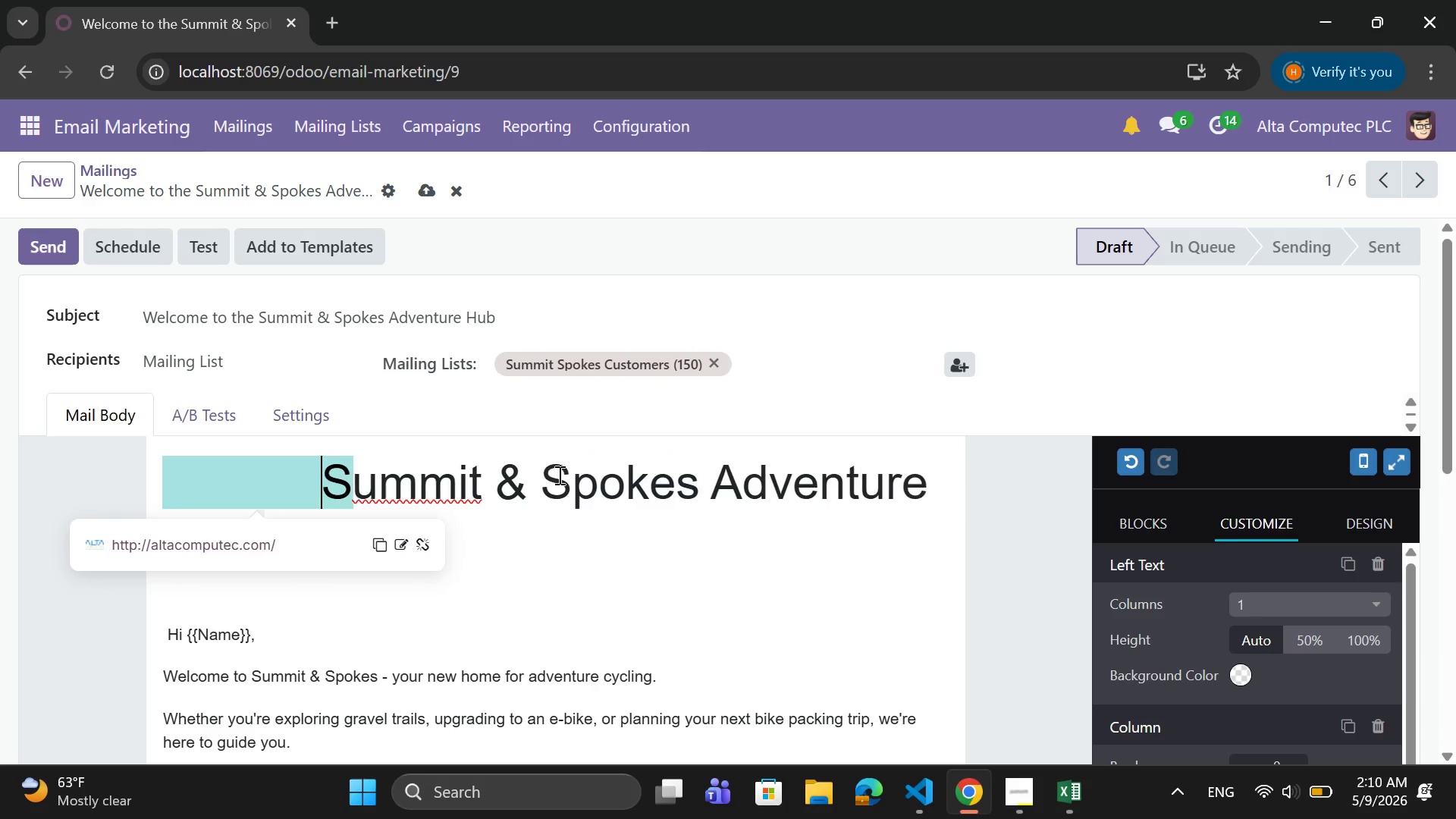 
key(Backspace)
 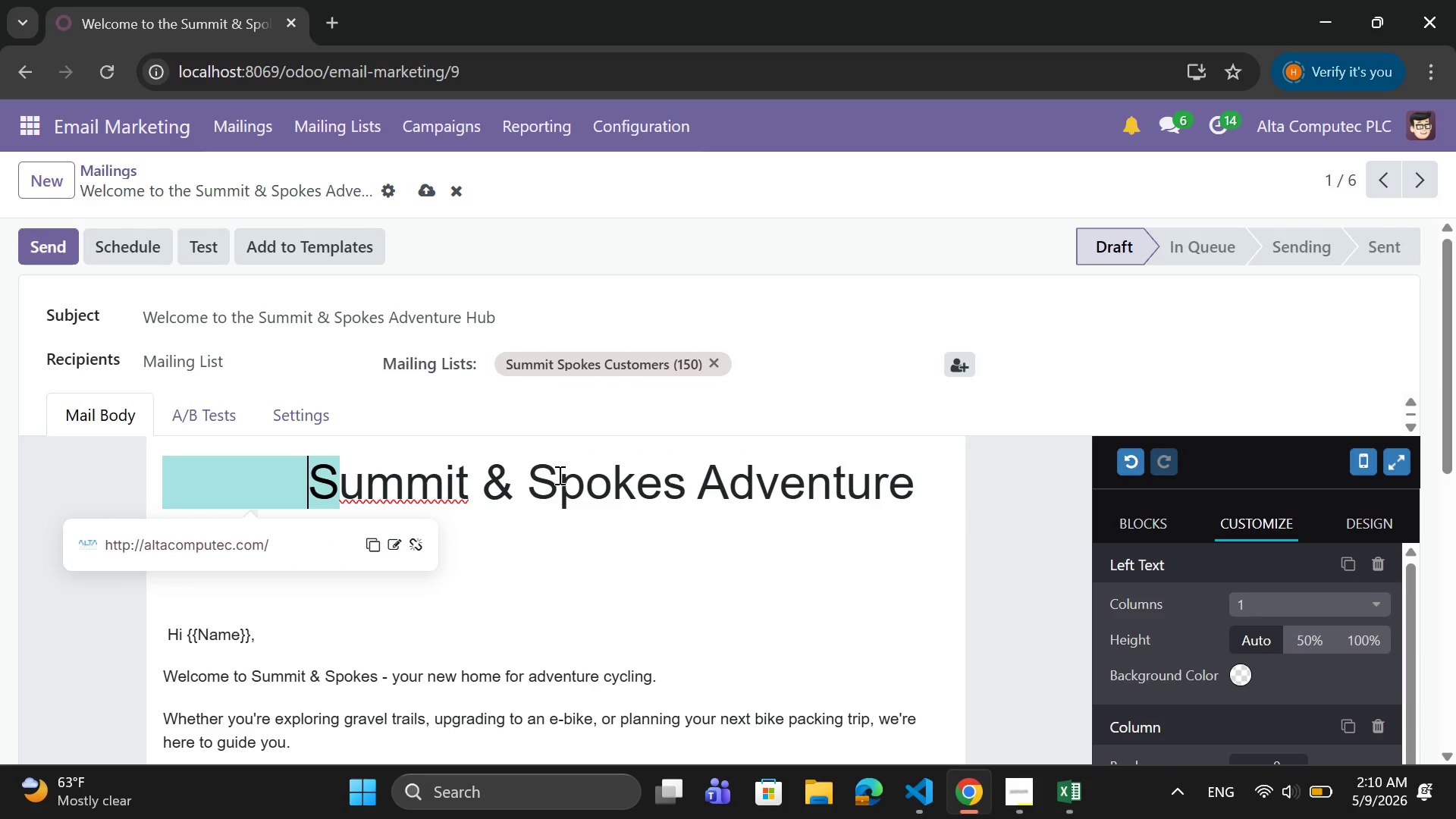 
key(Backspace)
 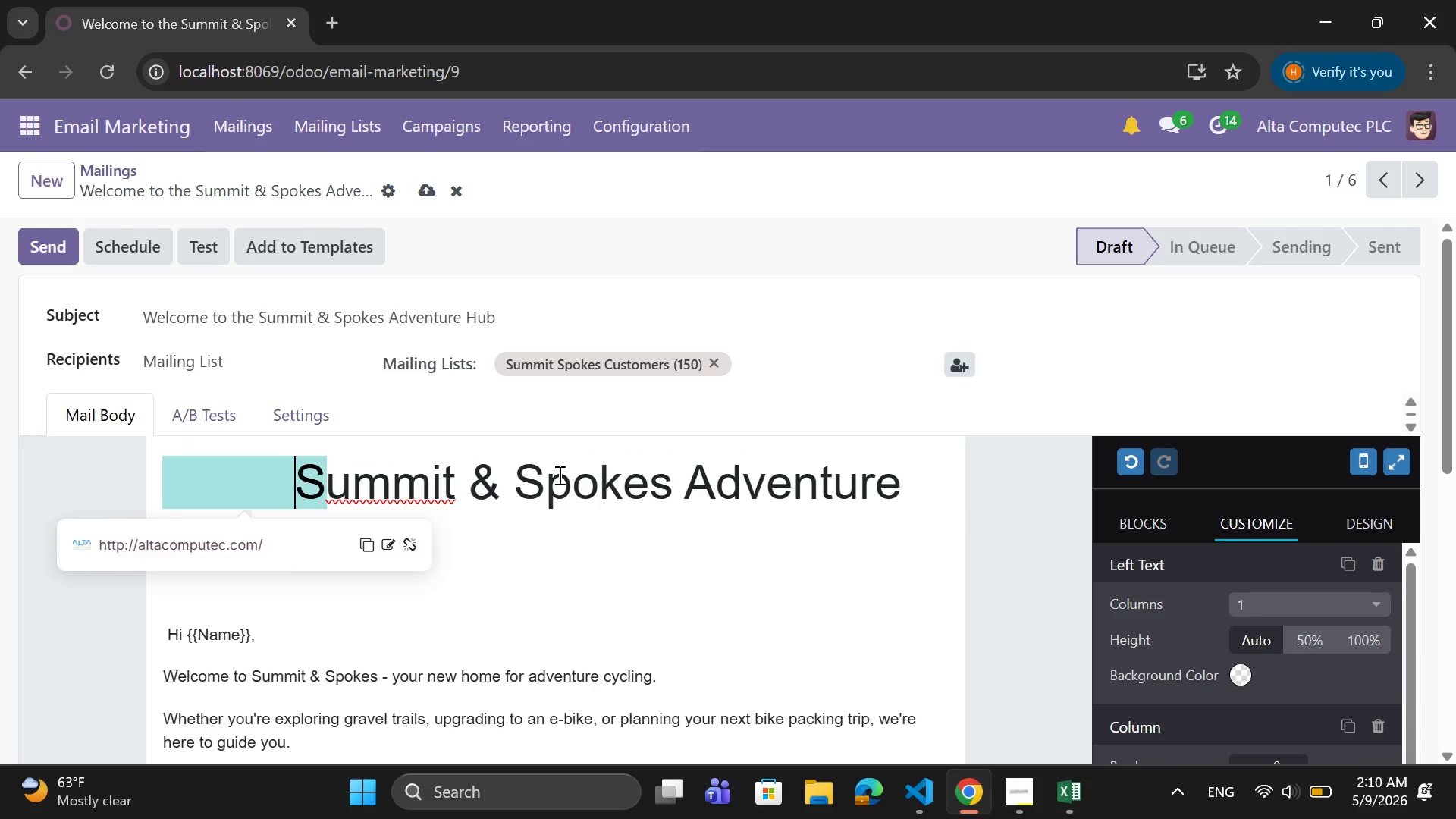 
key(Backspace)
 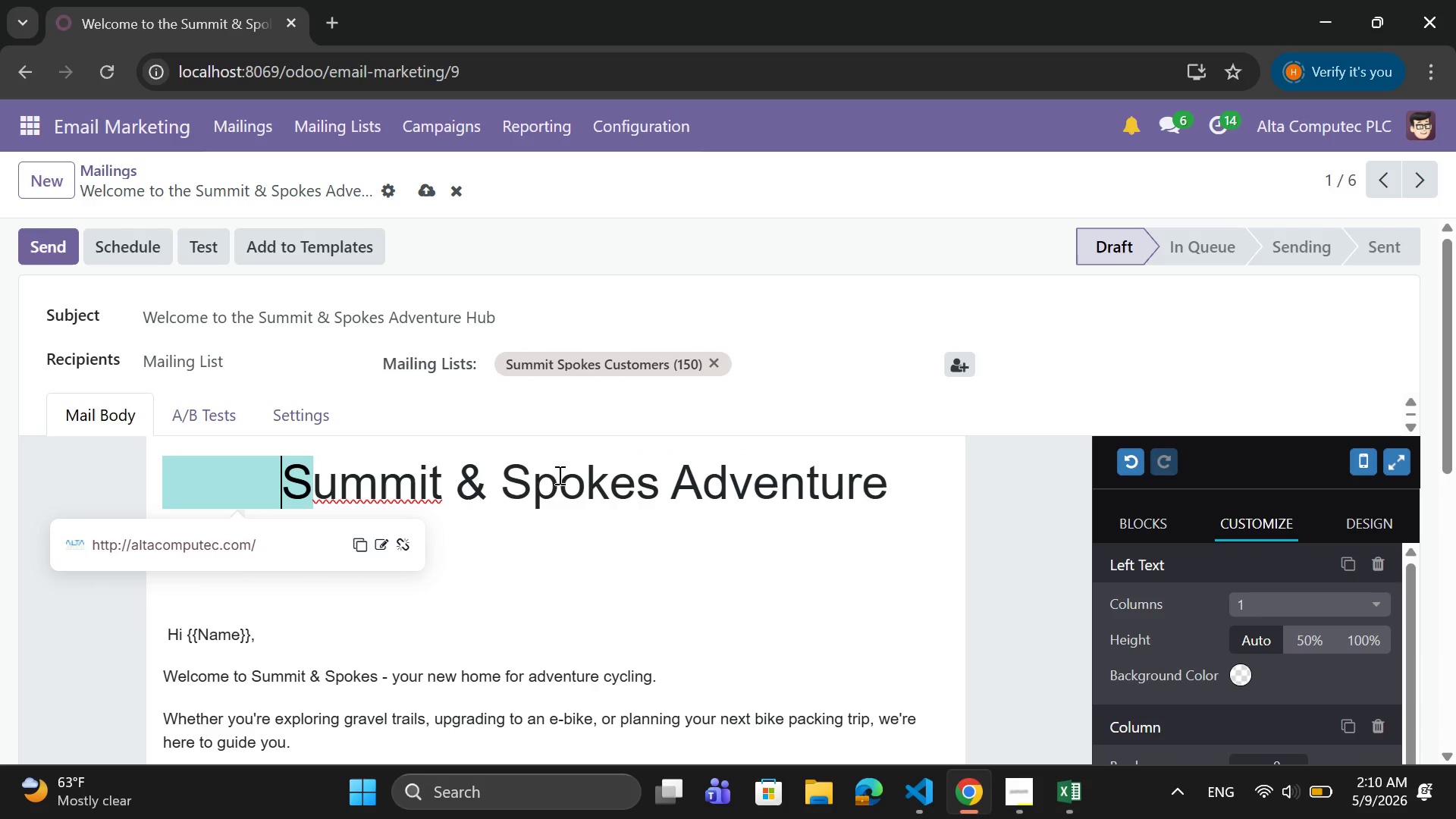 
key(Backspace)
 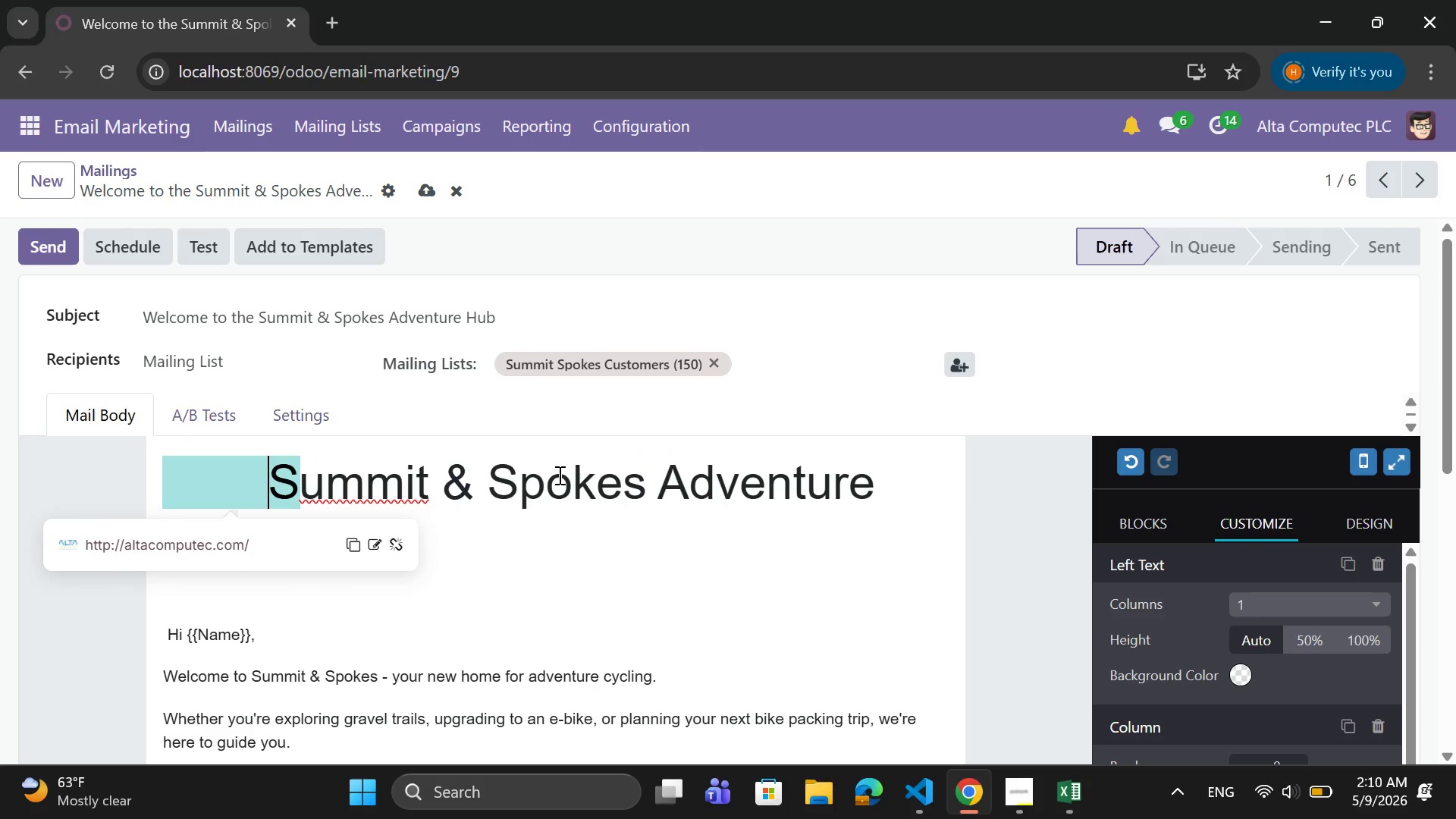 
key(Backspace)
 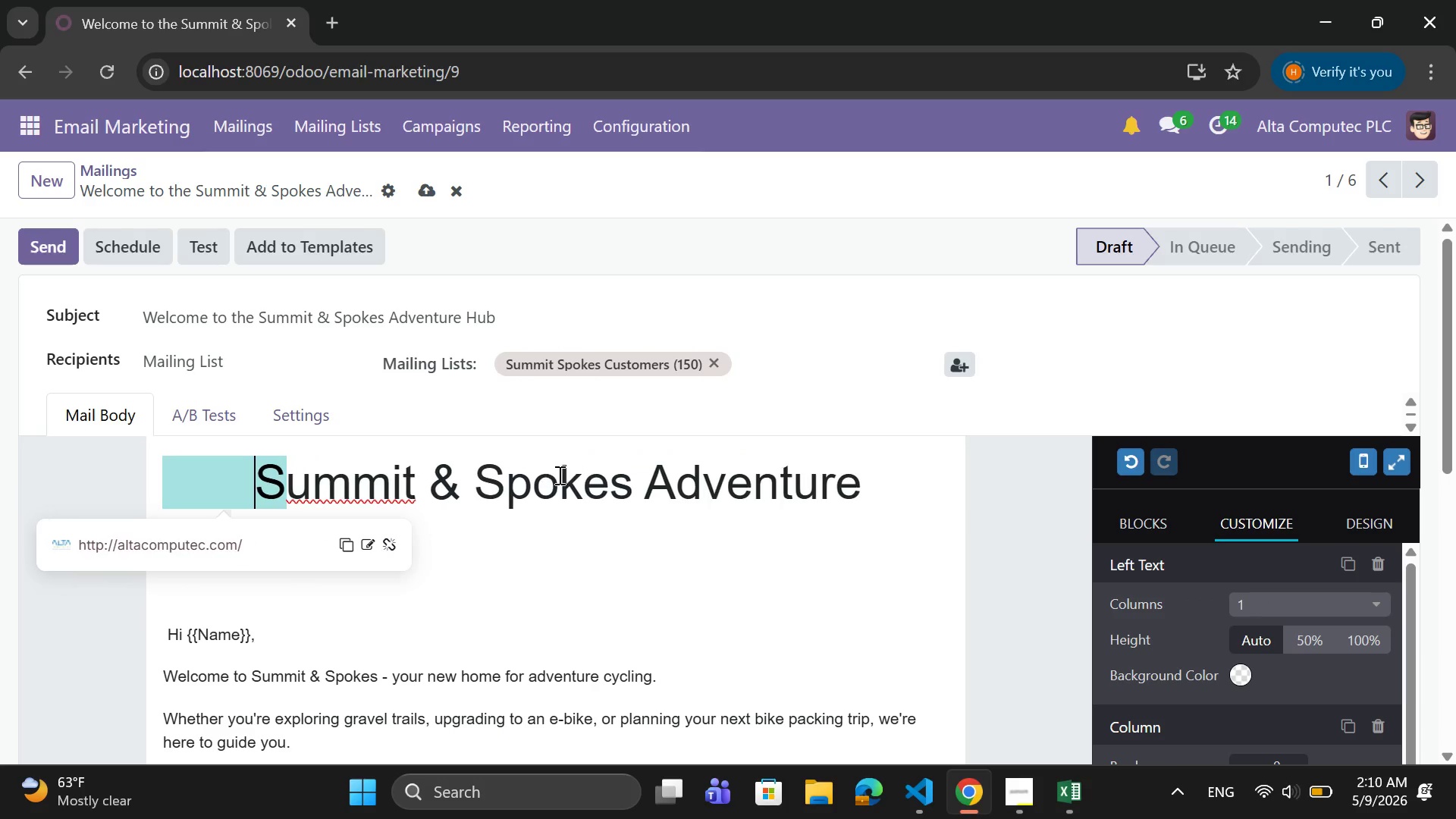 
key(Backspace)
 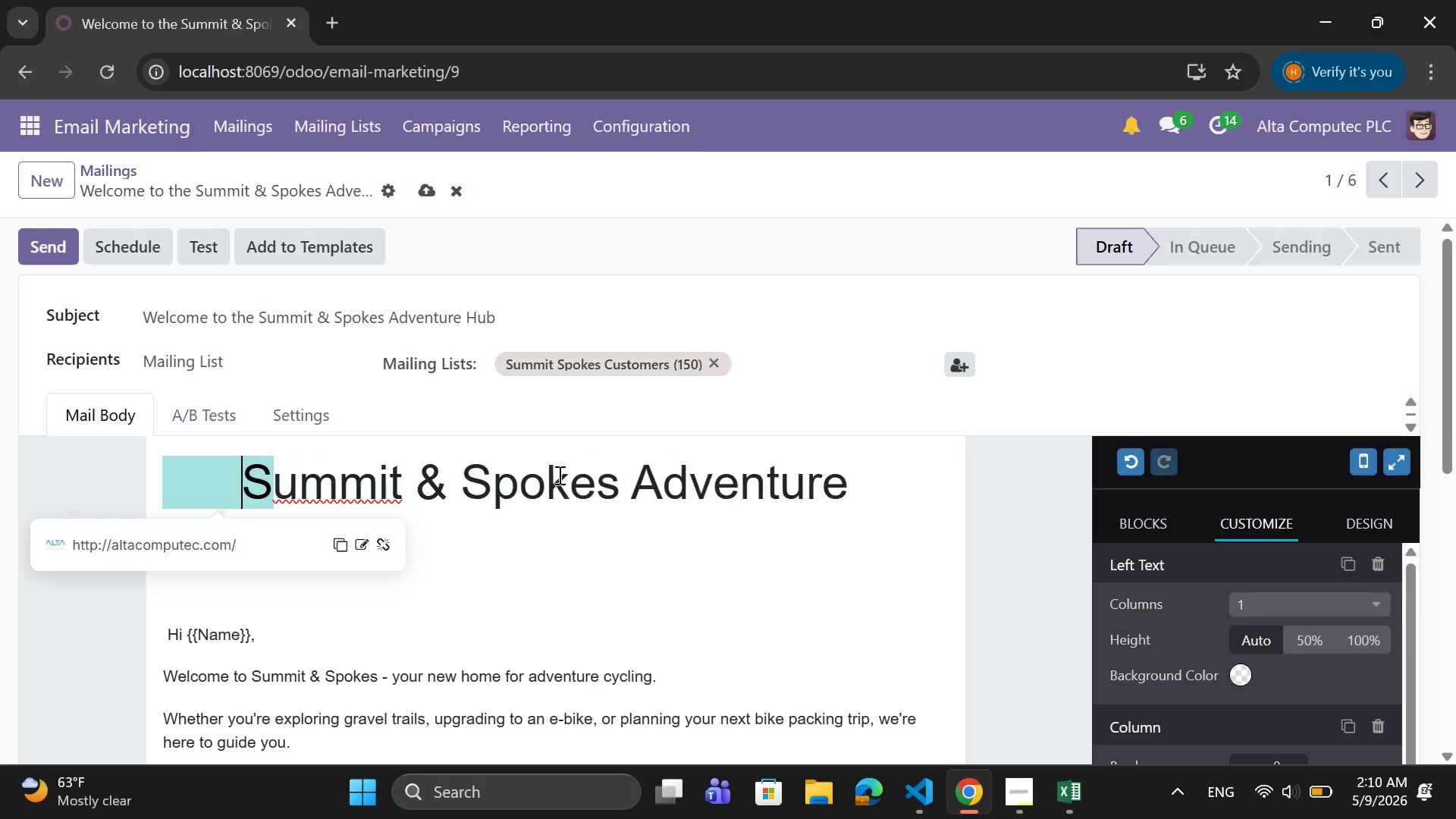 
key(Backspace)
 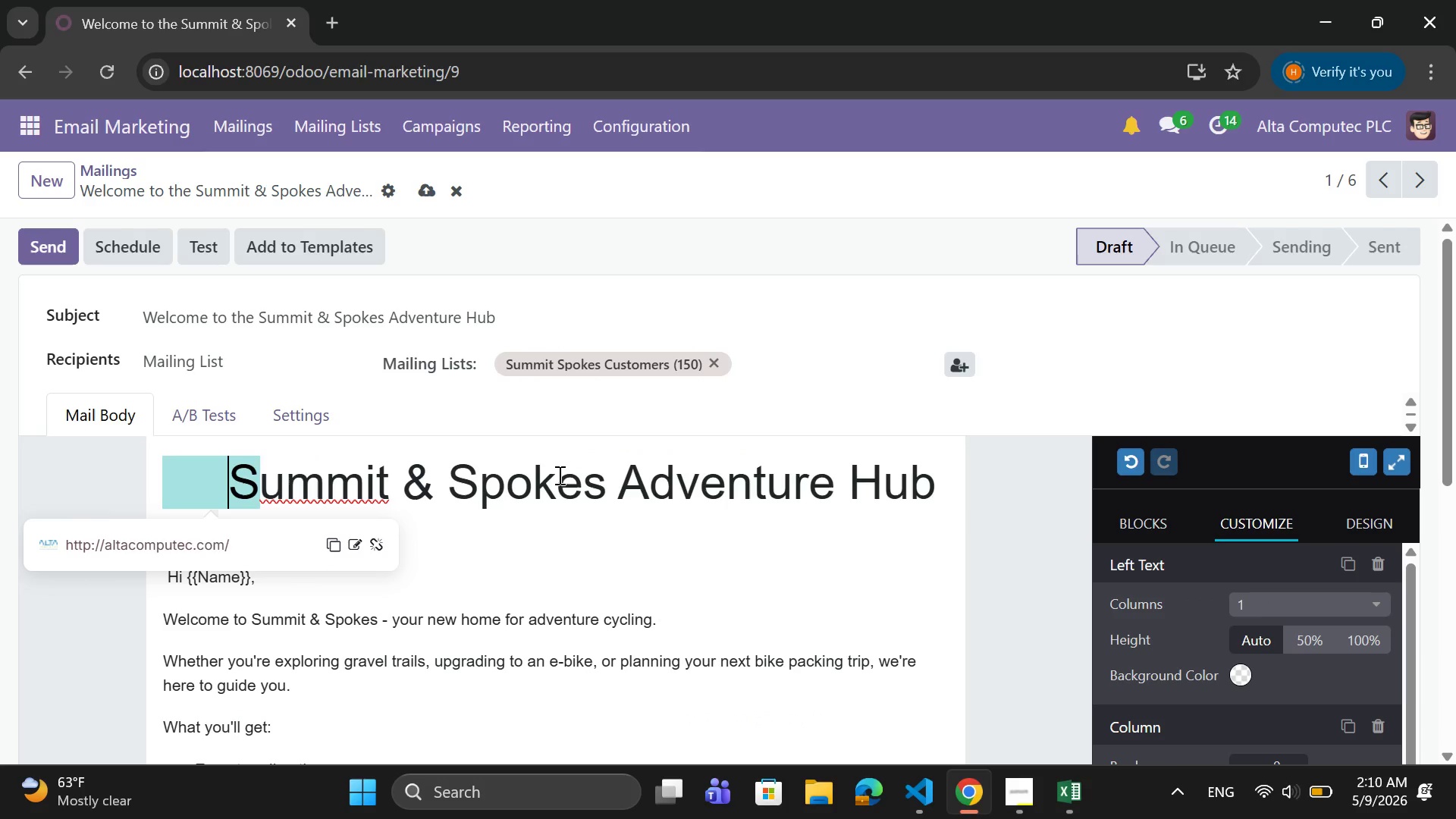 
key(Backspace)
 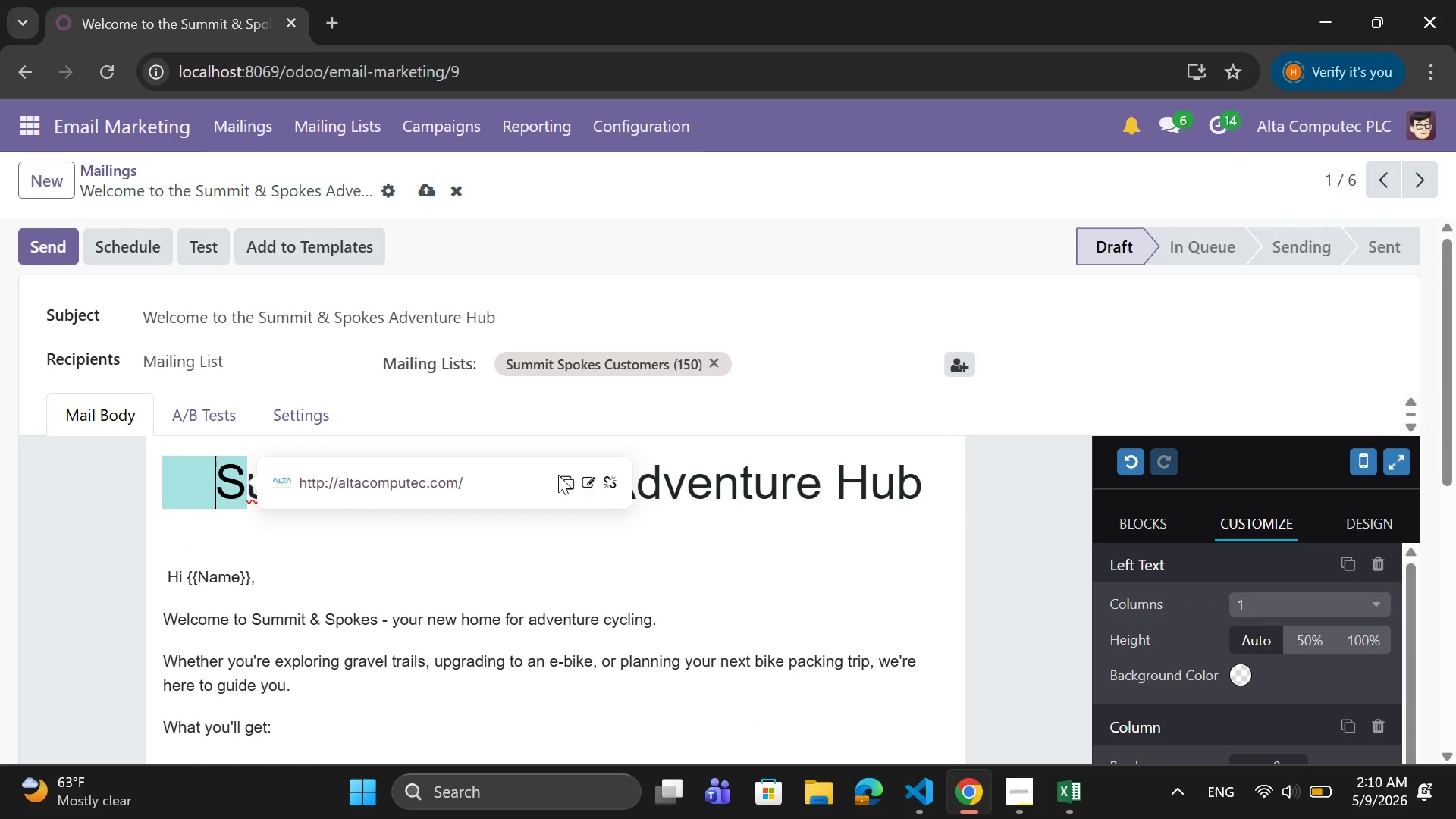 
key(Backspace)
 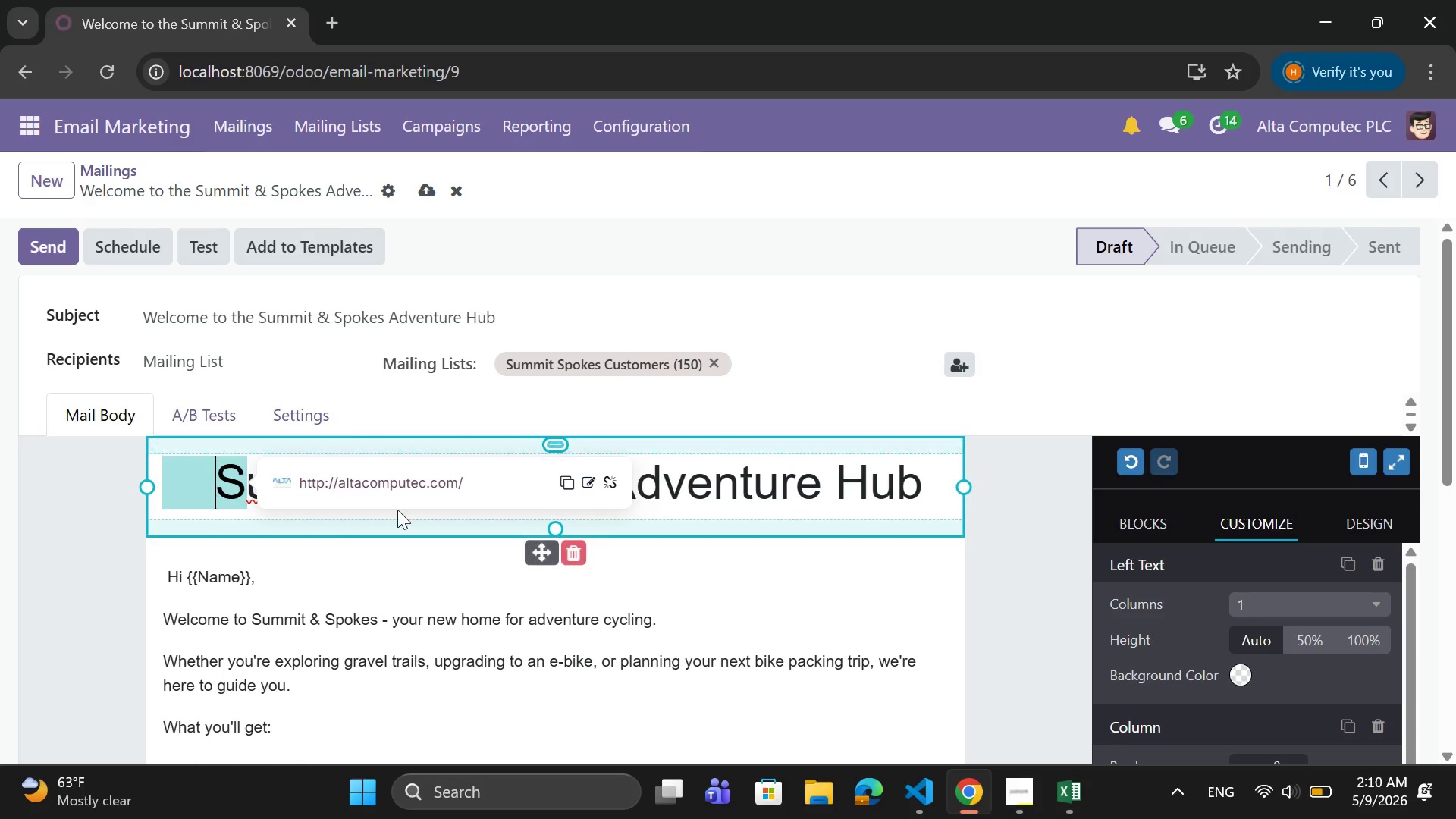 
left_click([283, 524])
 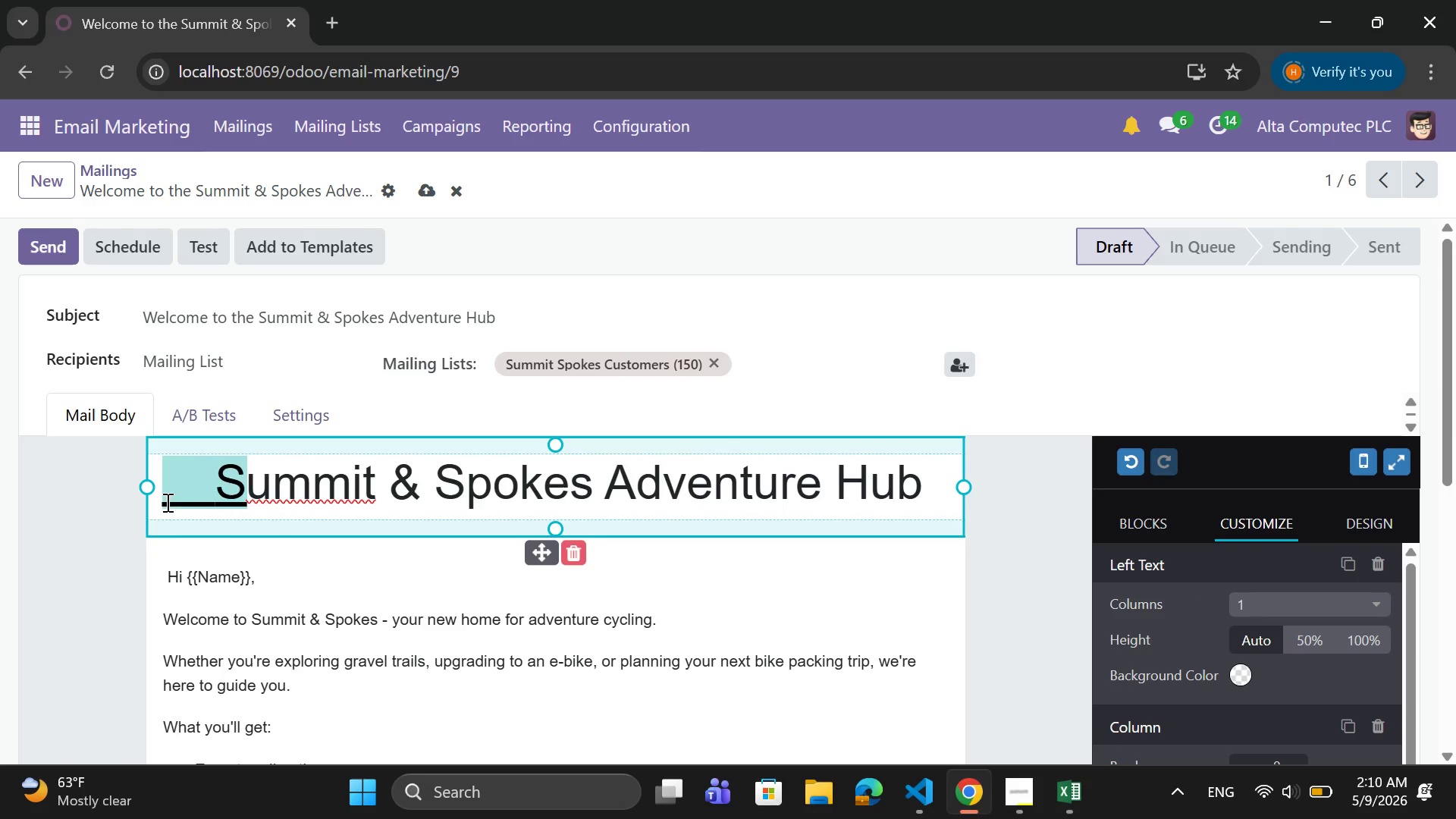 
left_click([154, 500])
 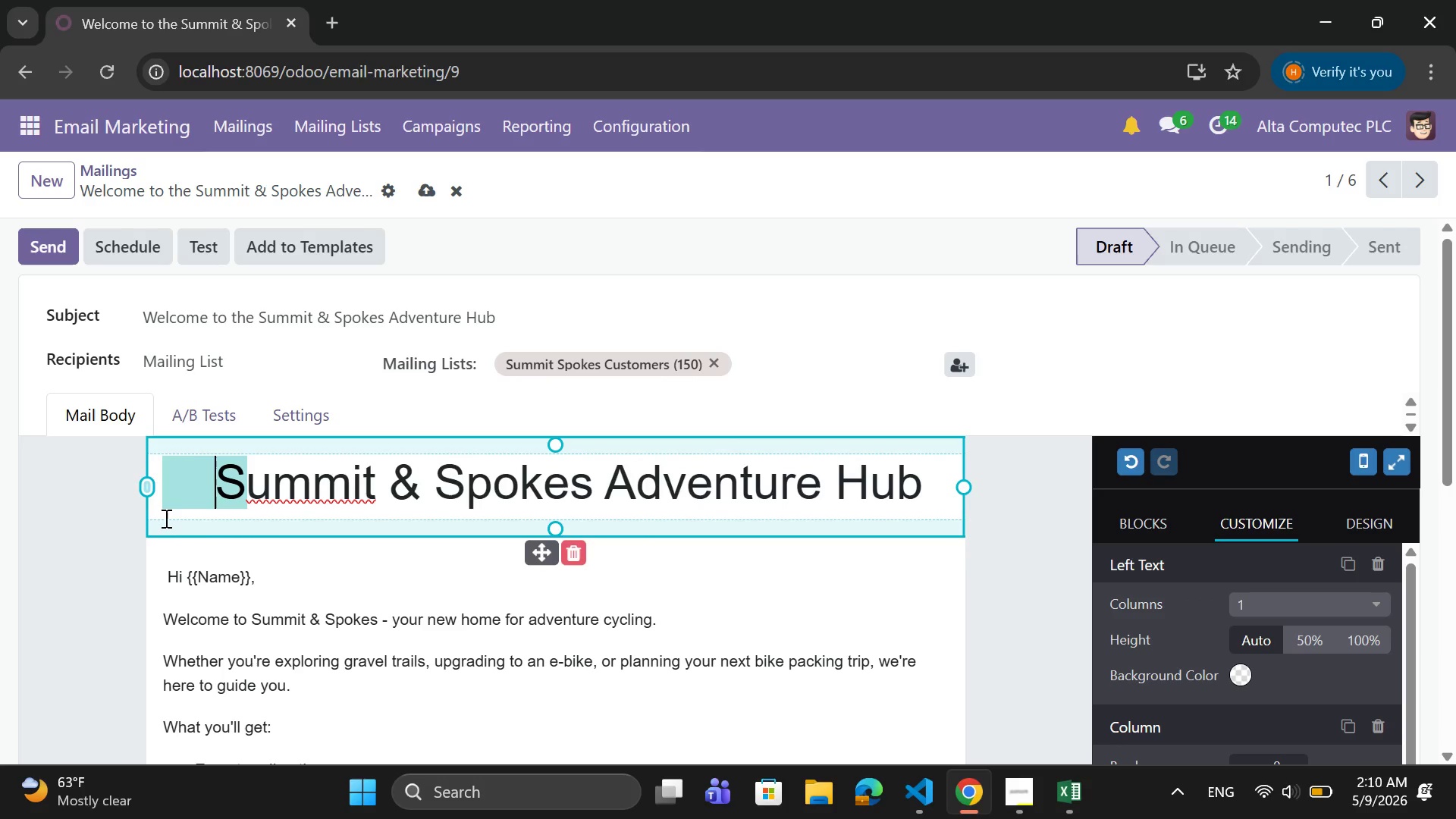 
left_click([174, 517])
 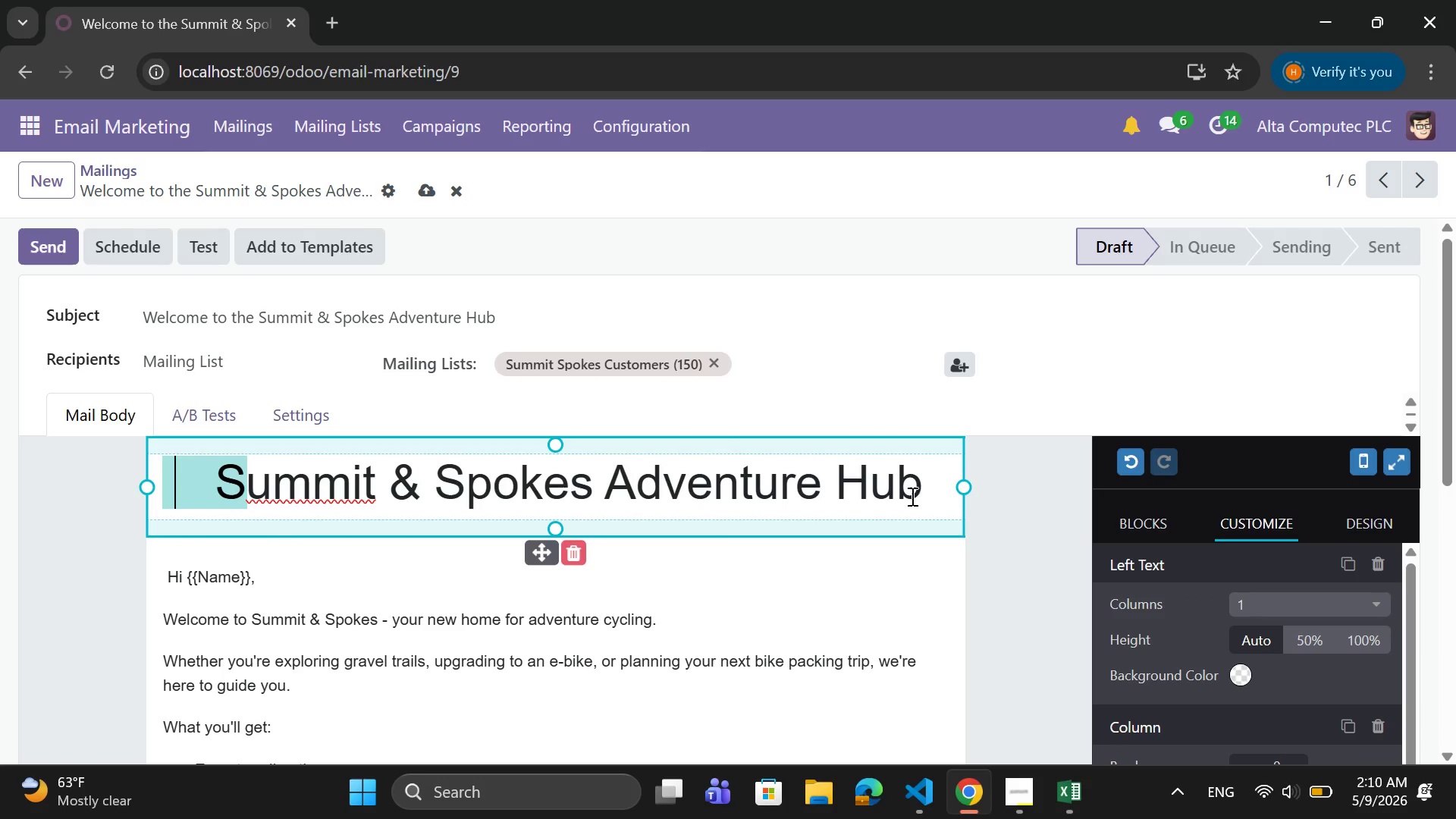 
left_click([933, 485])
 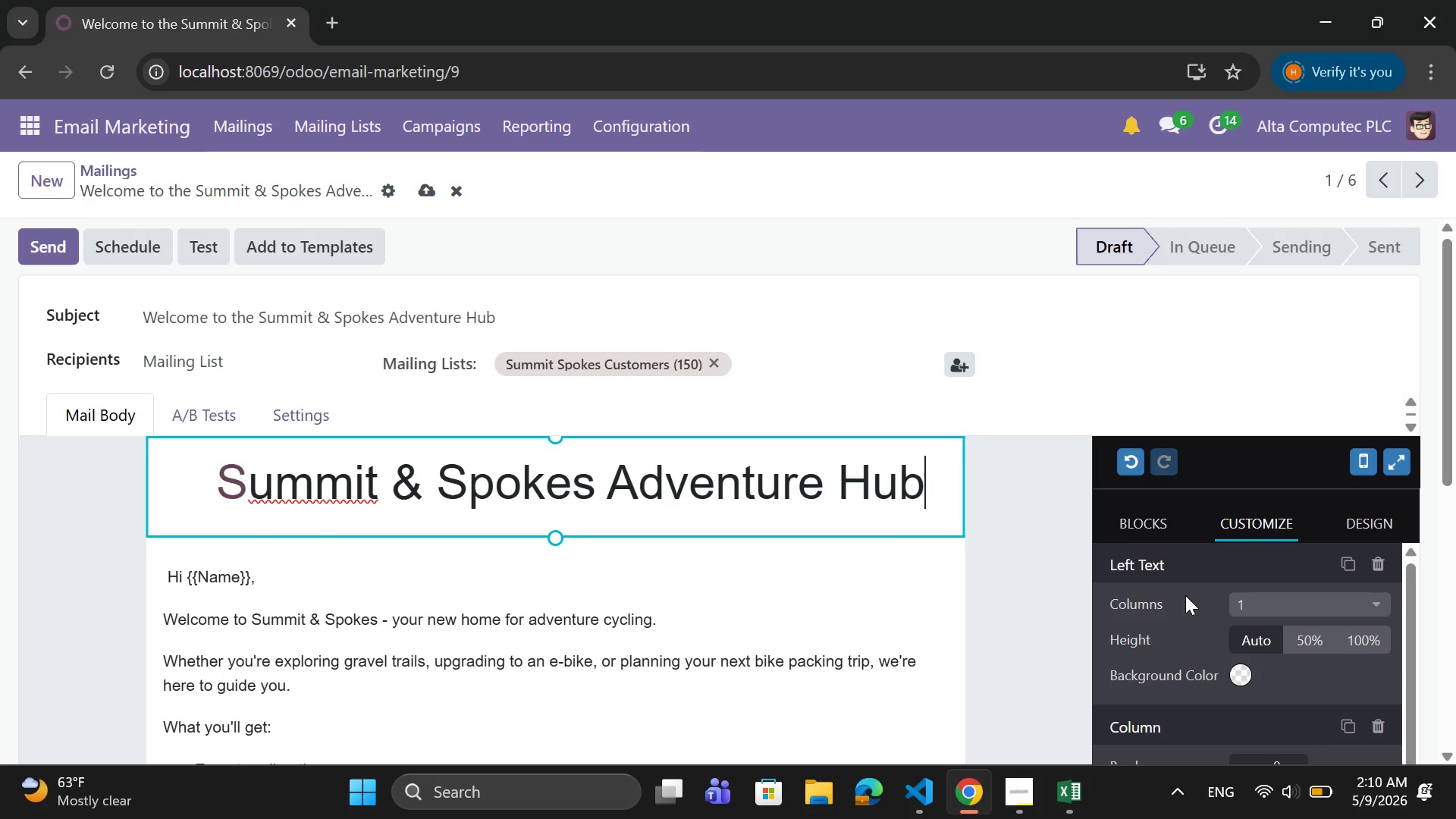 
scroll: coordinate [1186, 594], scroll_direction: down, amount: 11.0
 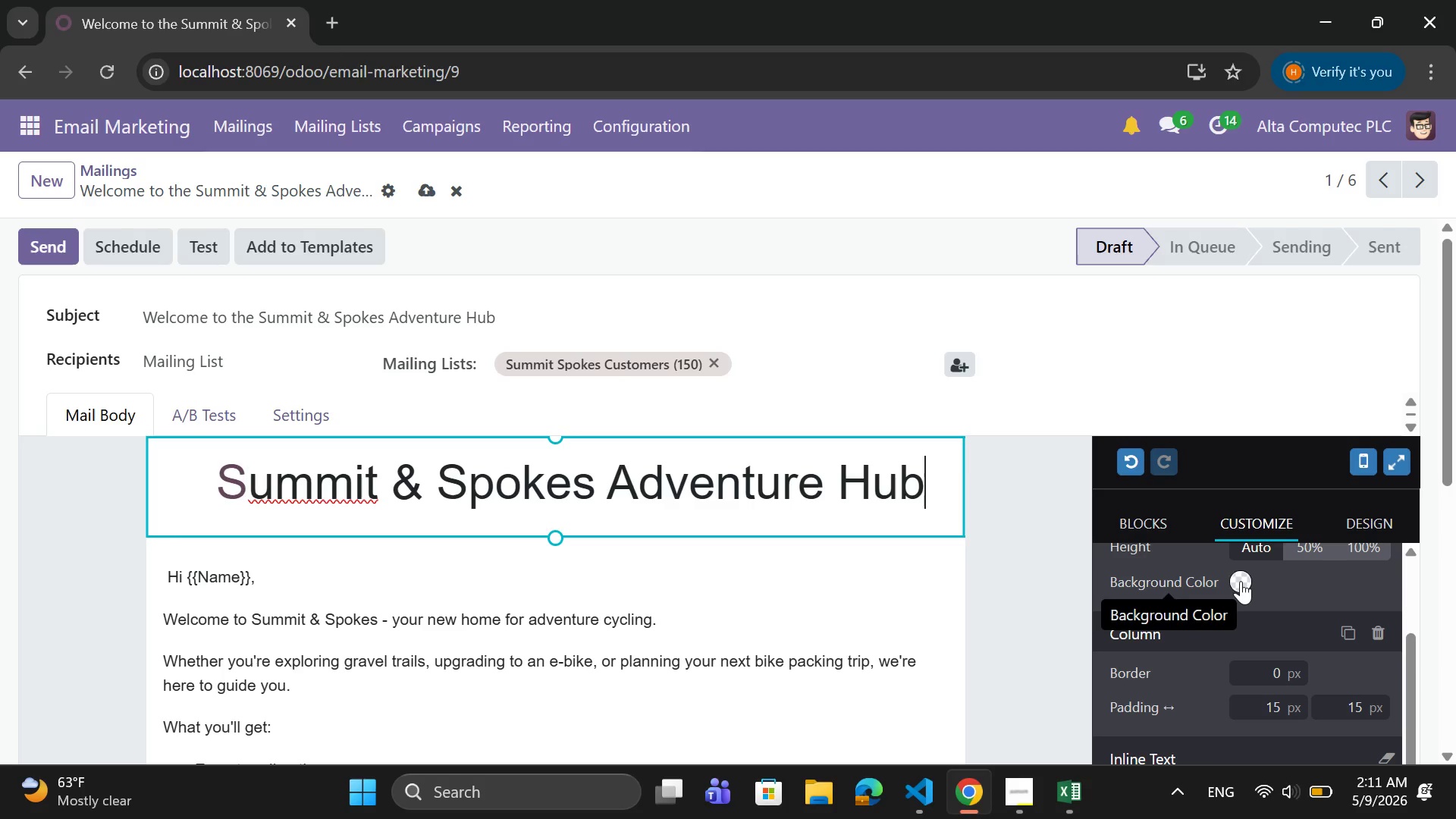 
left_click([1241, 581])
 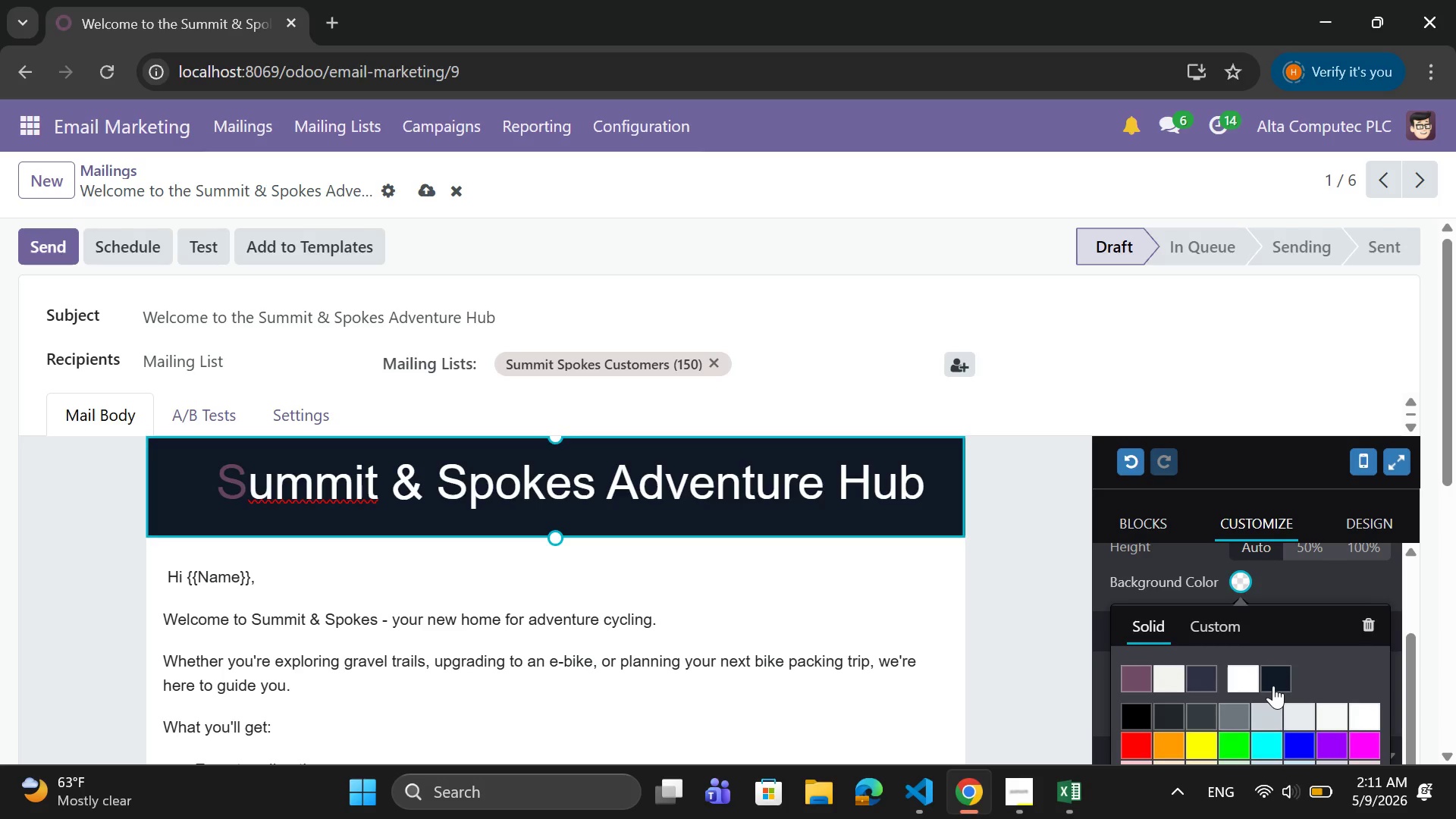 
wait(5.22)
 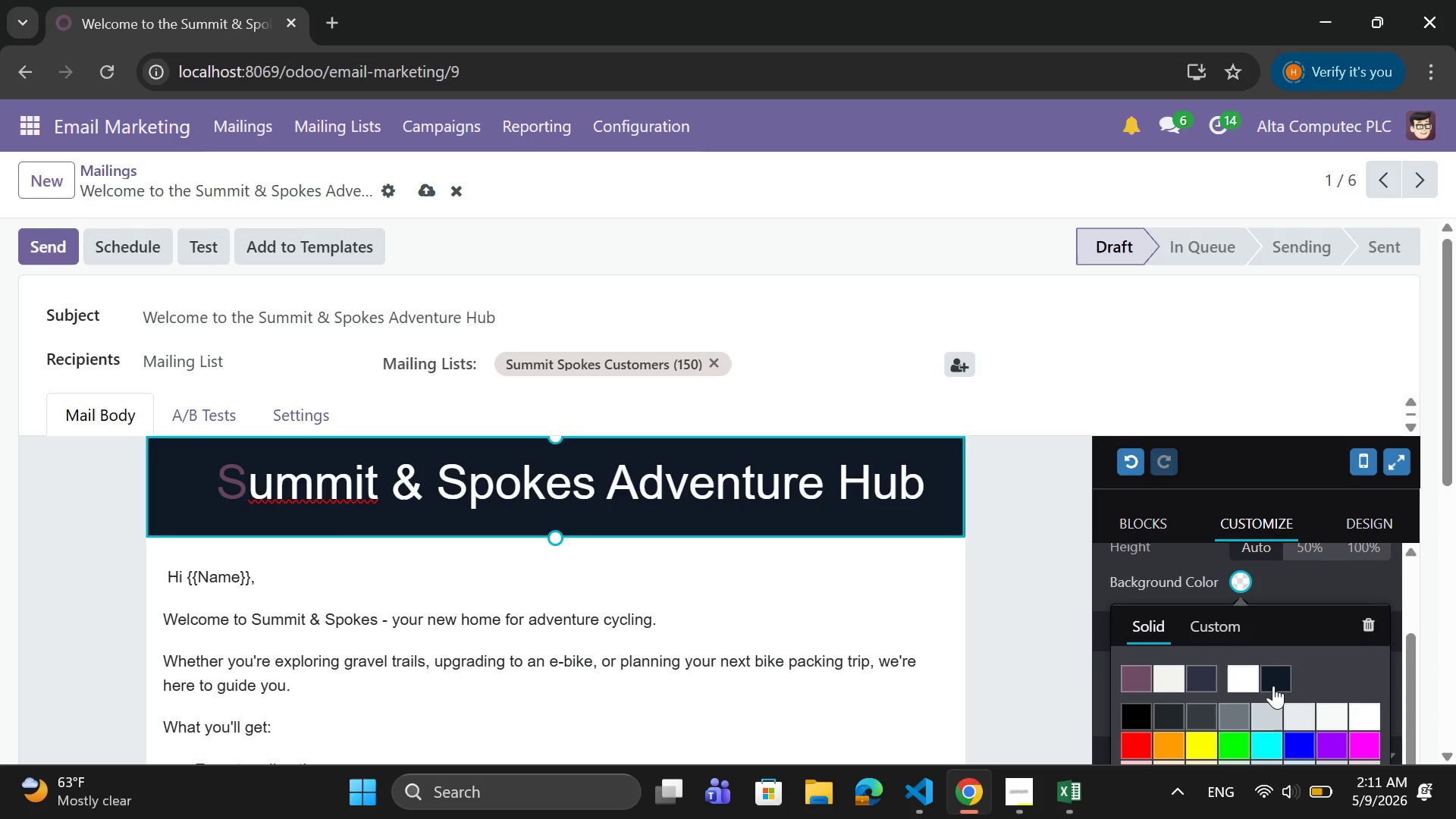 
scroll: coordinate [1273, 686], scroll_direction: down, amount: 1.0
 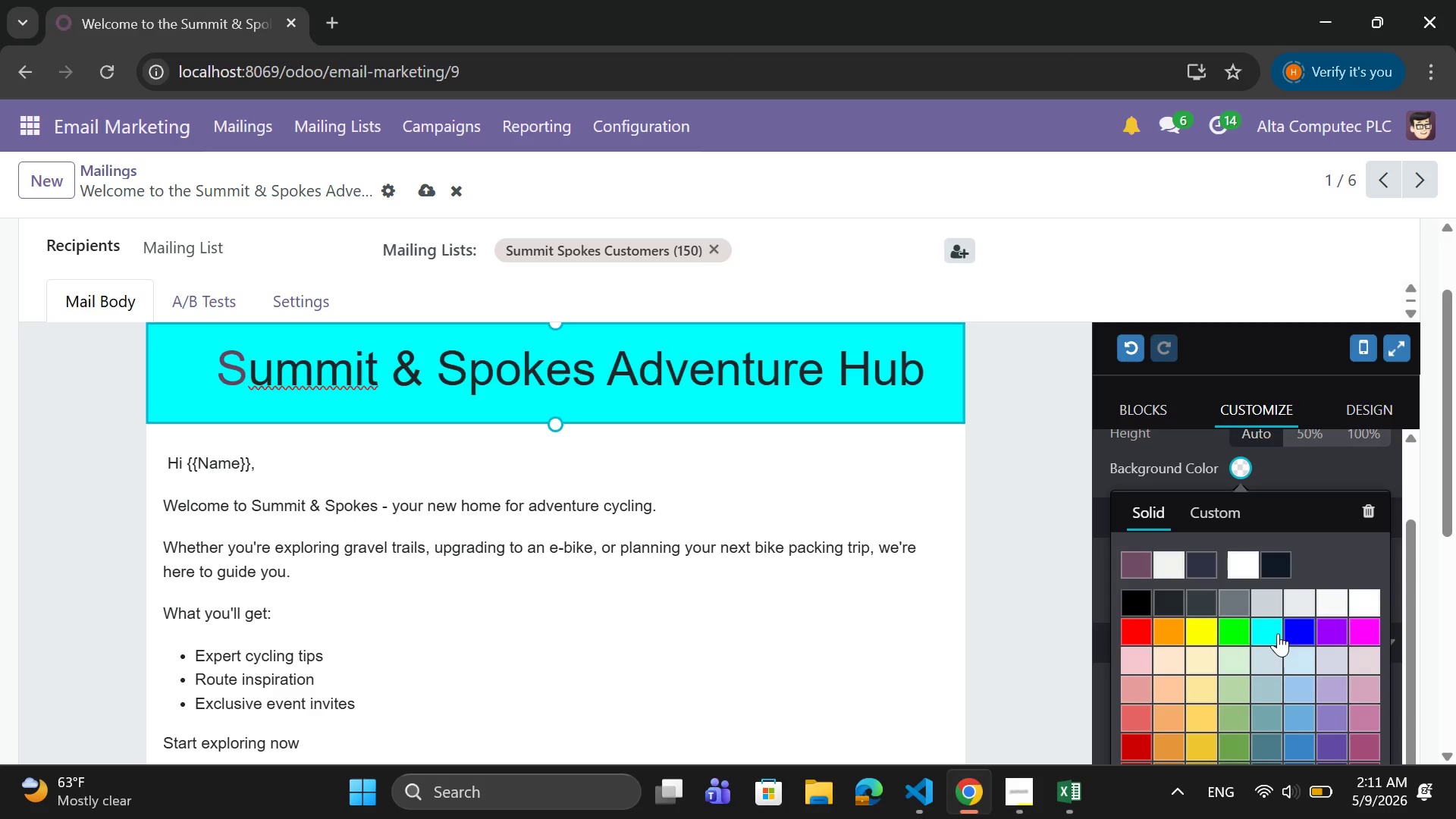 
wait(5.12)
 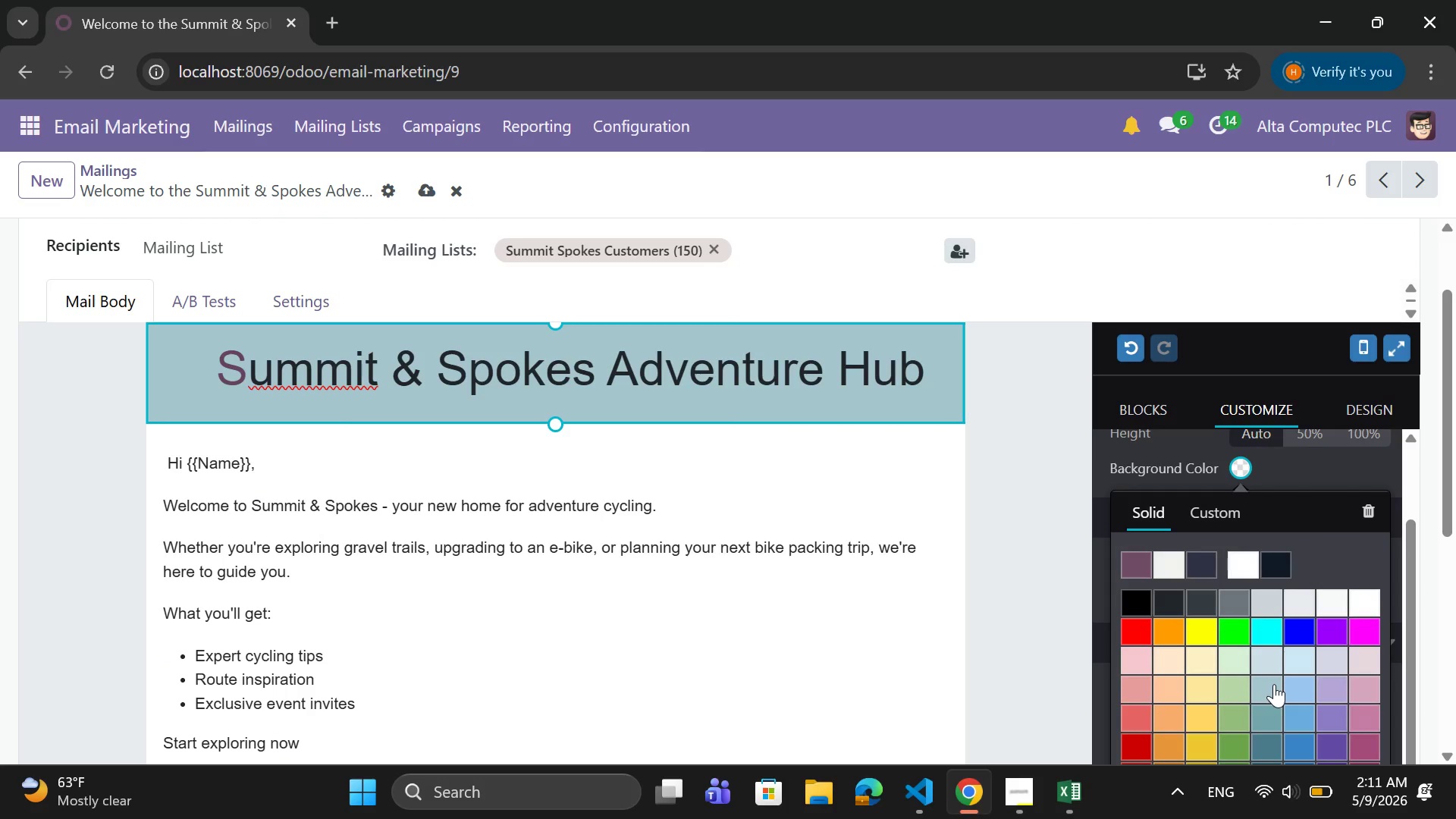 
scroll: coordinate [1305, 662], scroll_direction: down, amount: 2.0
 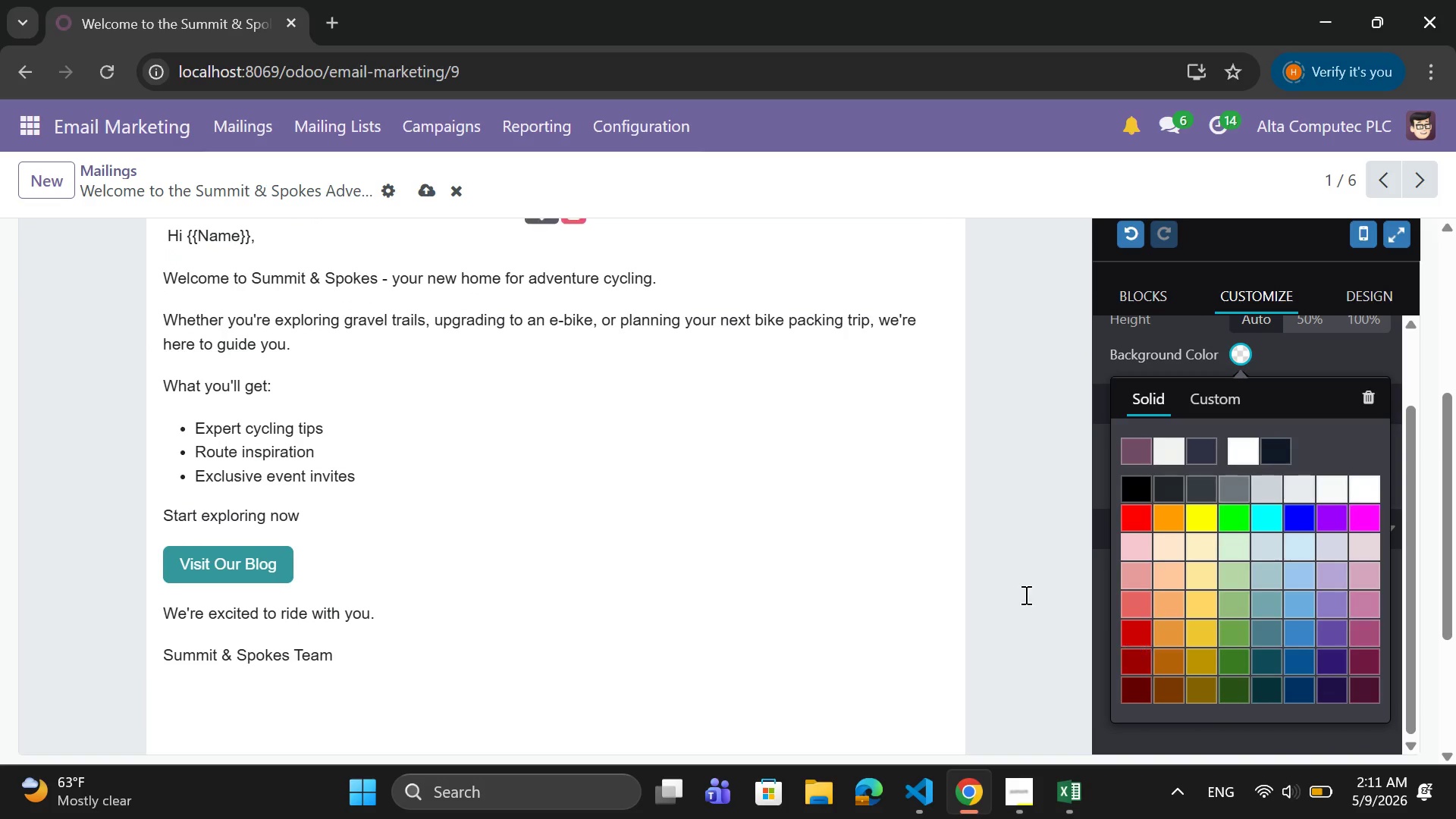 
scroll: coordinate [814, 467], scroll_direction: none, amount: 0.0
 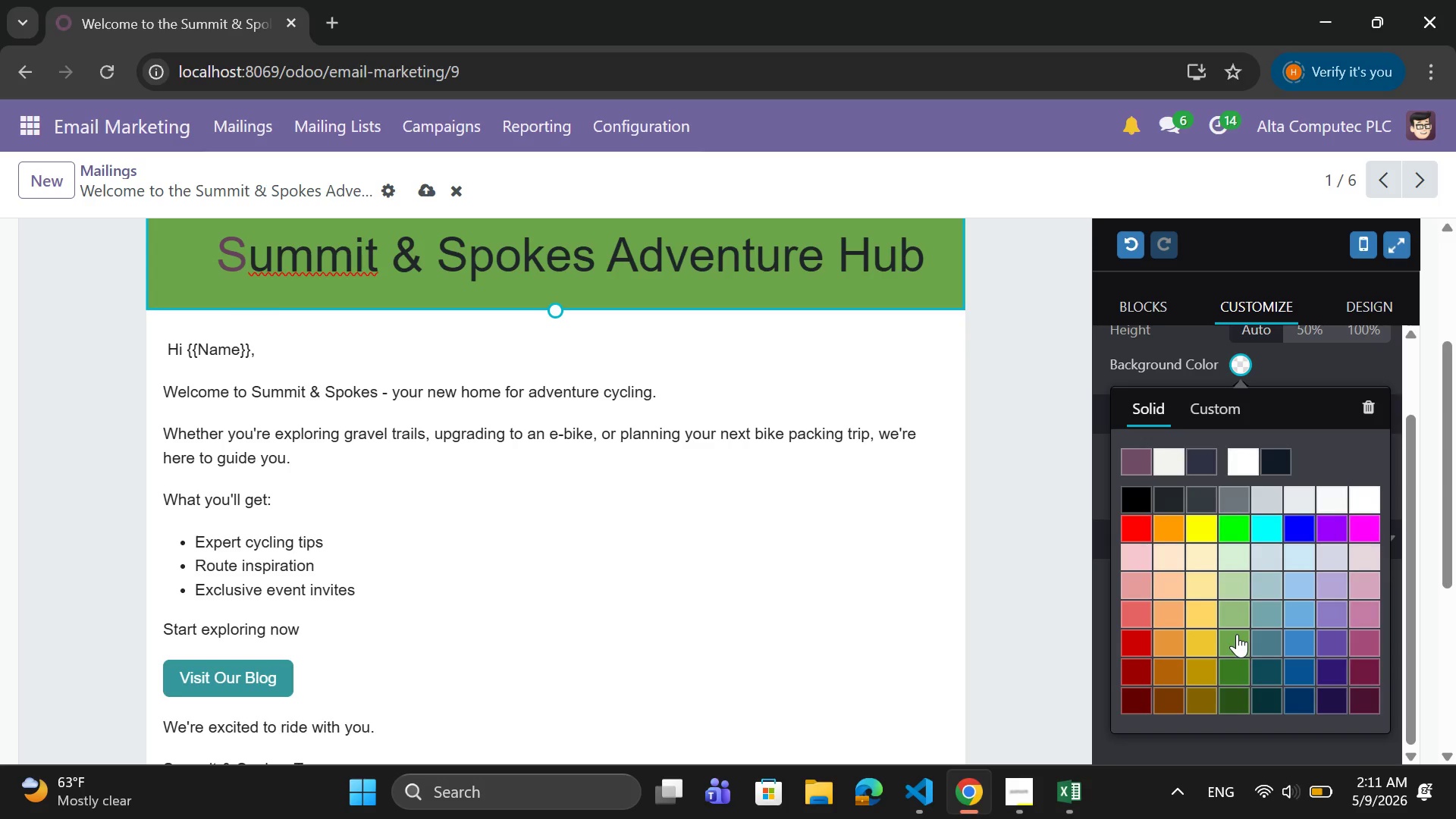 
wait(17.19)
 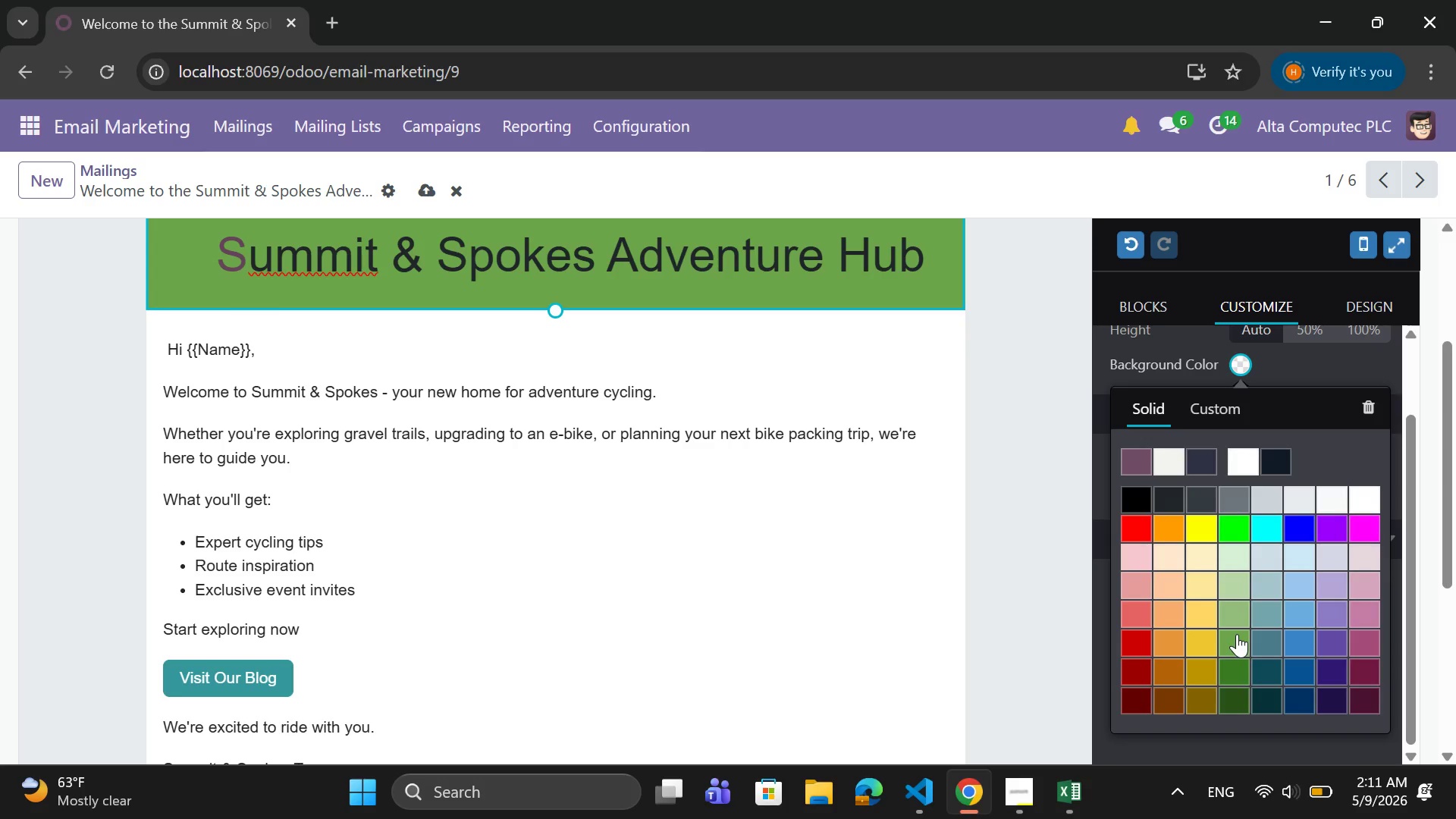 
left_click([1232, 666])
 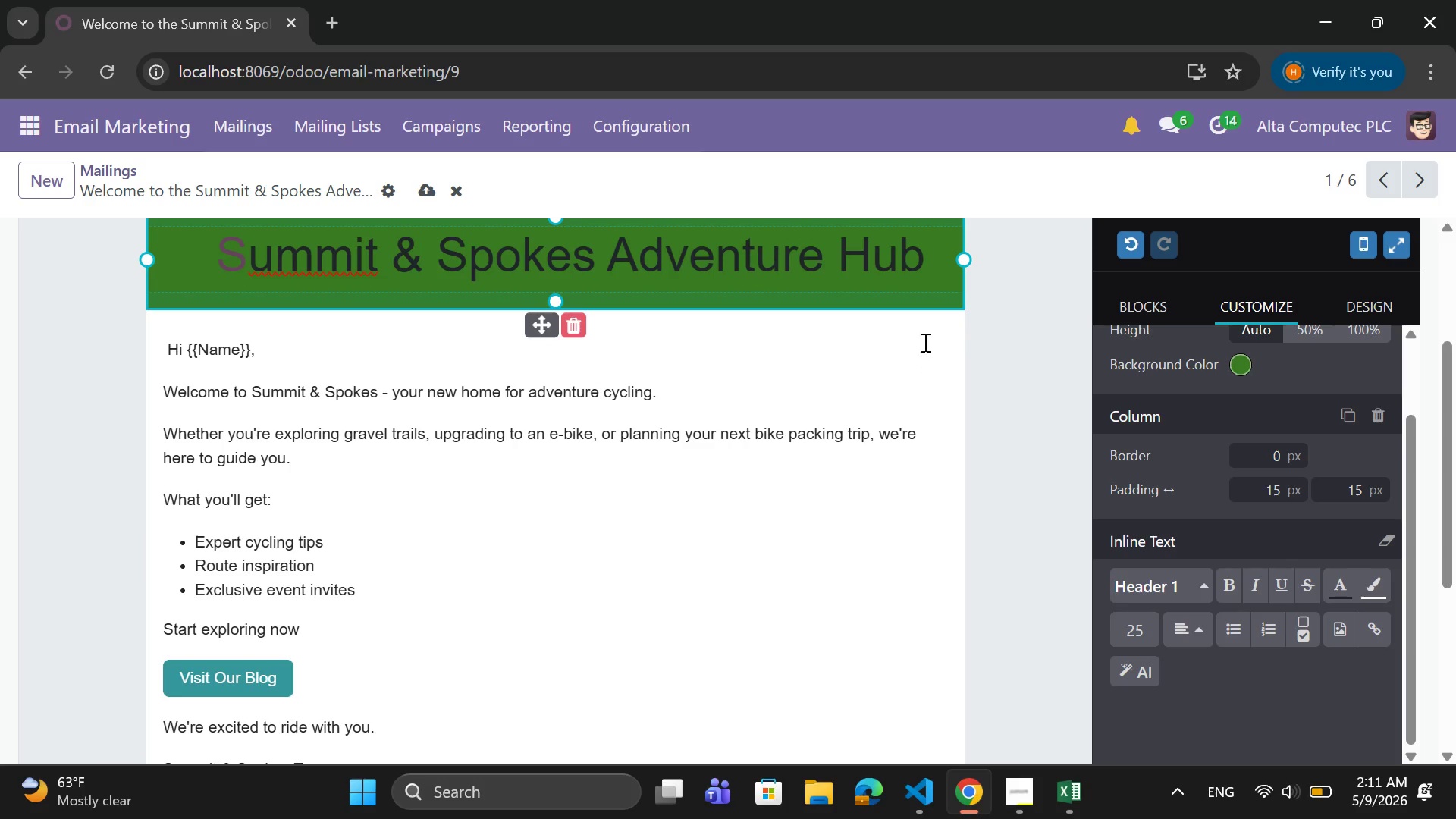 
left_click_drag(start_coordinate=[936, 261], to_coordinate=[224, 283])
 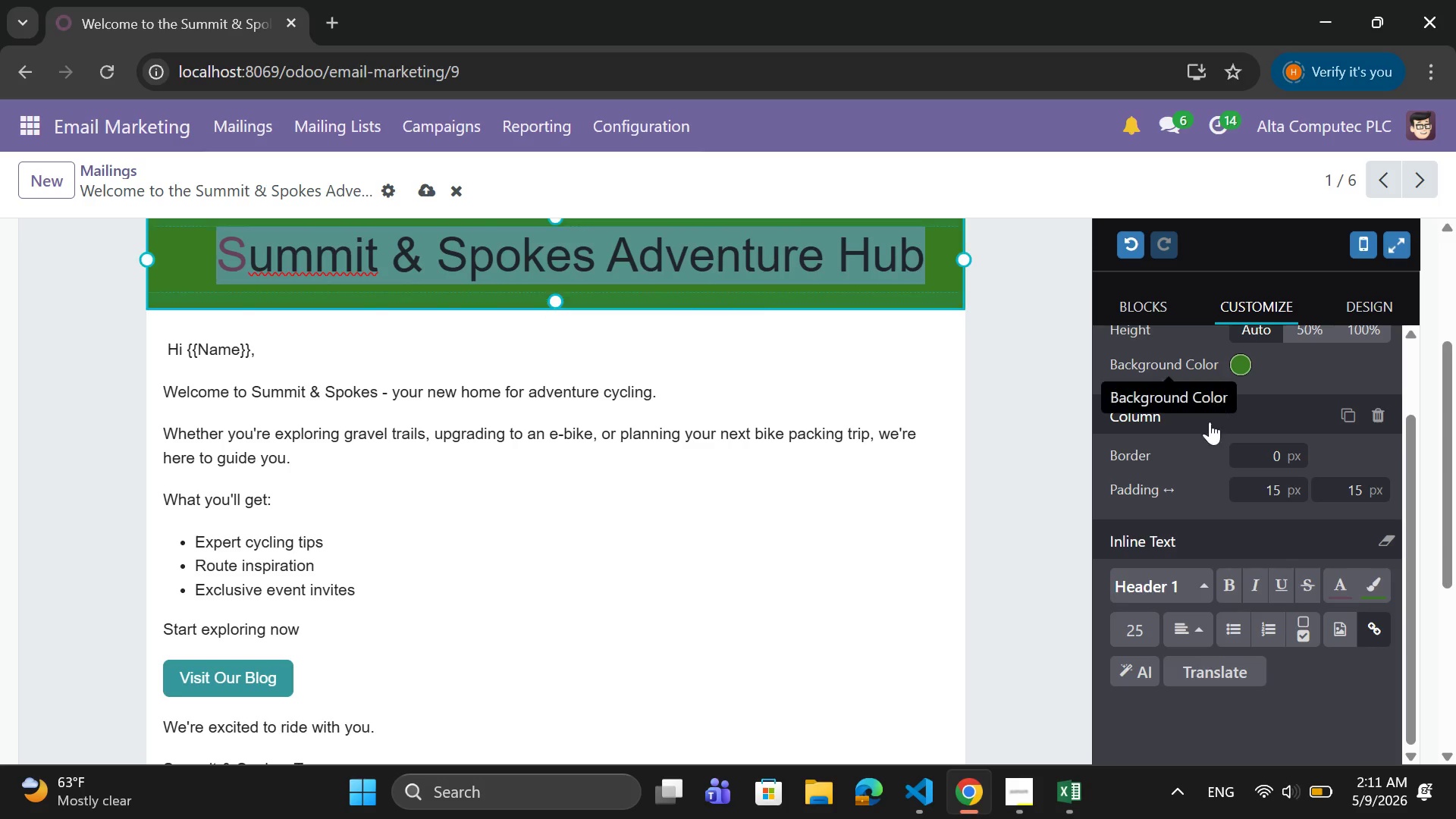 
scroll: coordinate [1208, 430], scroll_direction: up, amount: 4.0
 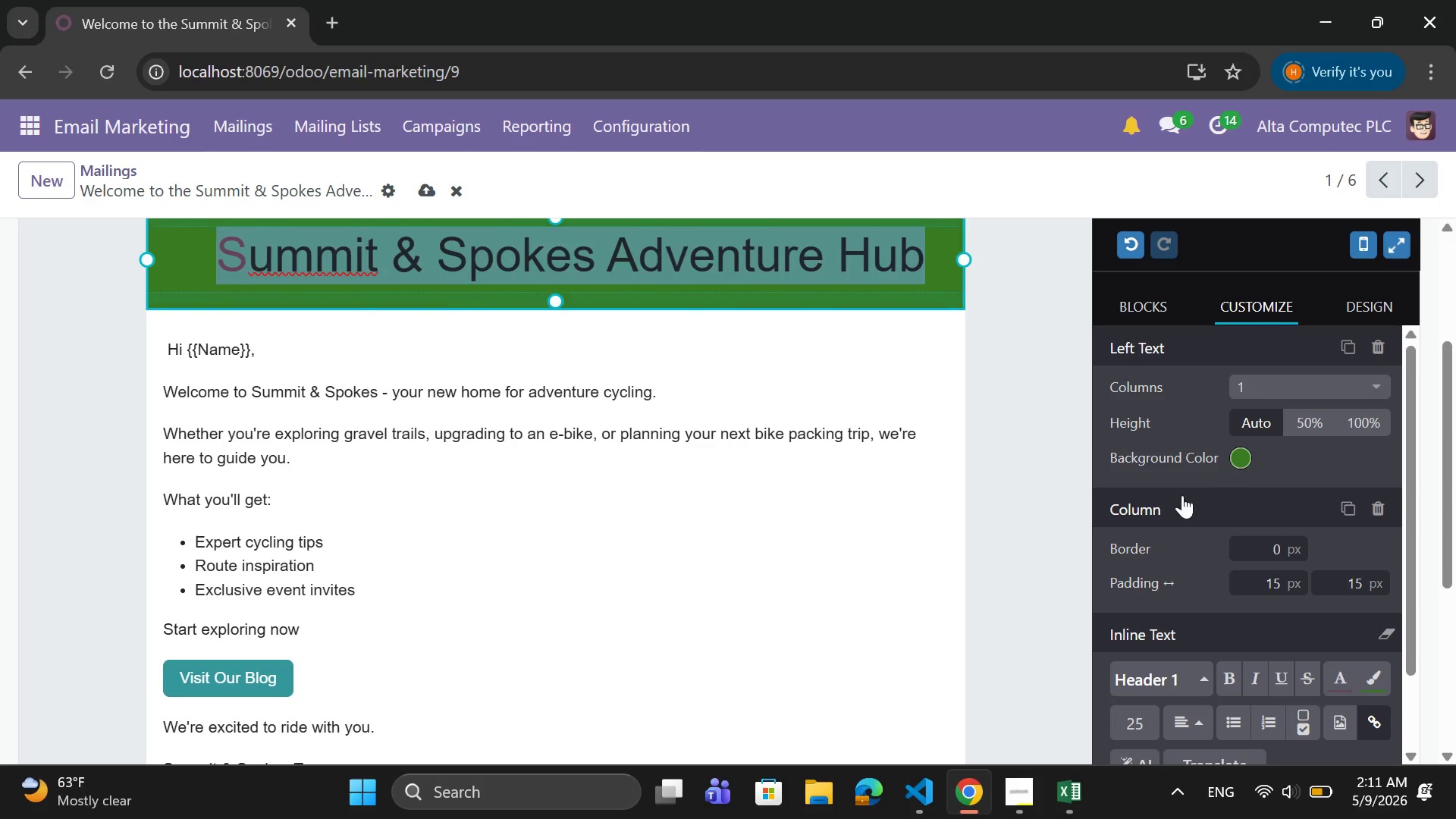 
scroll: coordinate [1299, 618], scroll_direction: none, amount: 0.0
 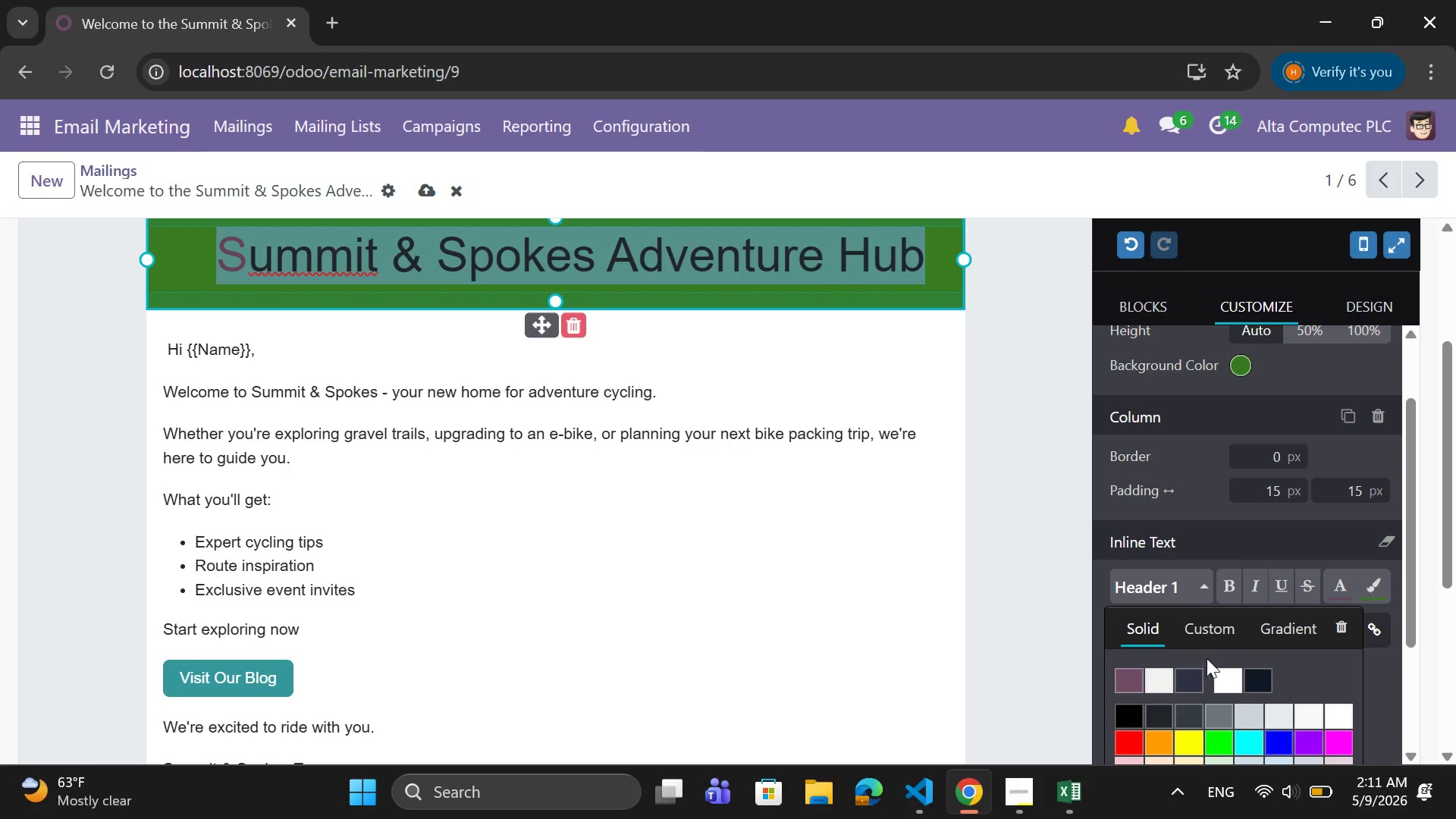 
left_click([1226, 679])
 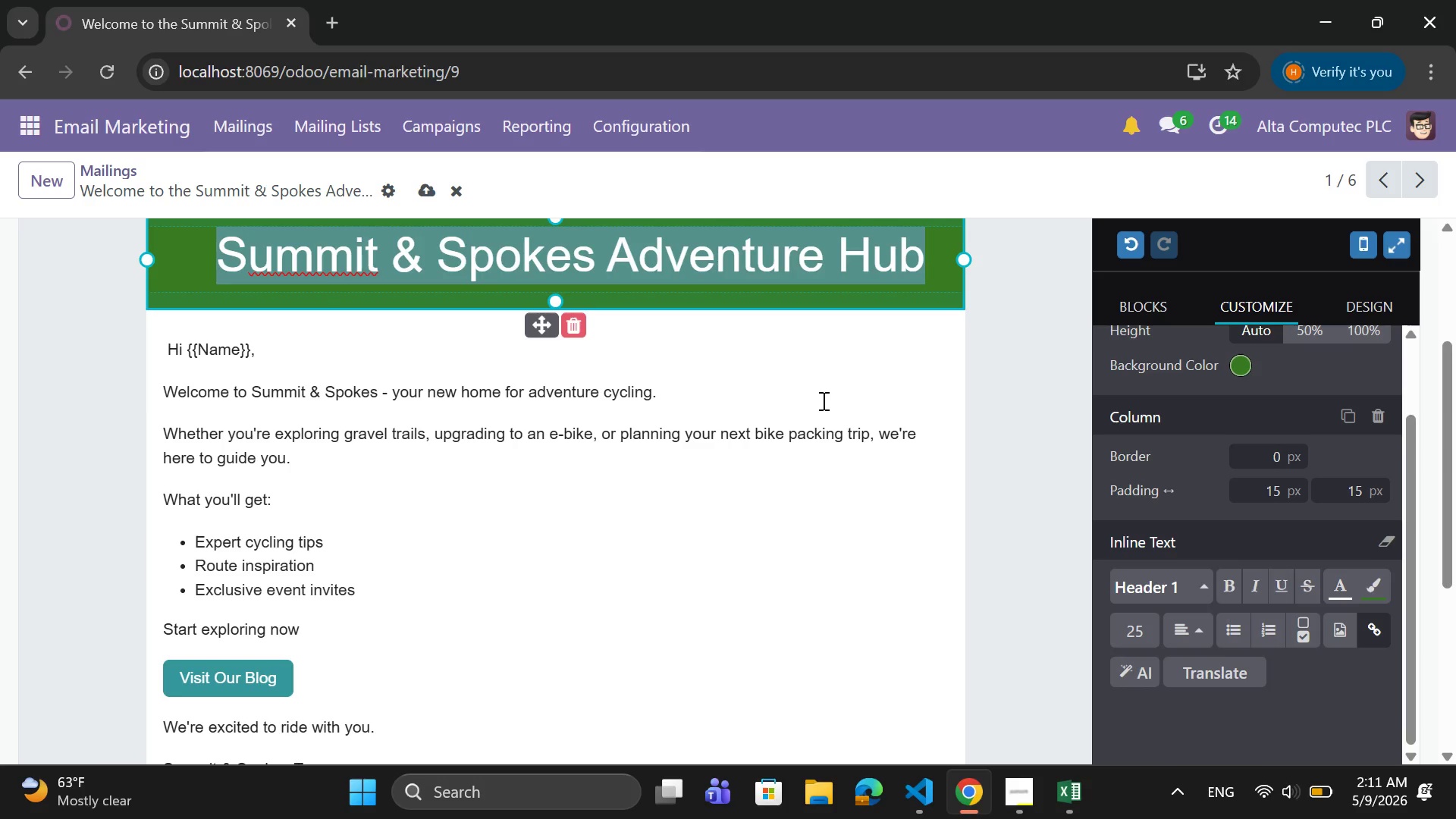 
left_click([827, 389])
 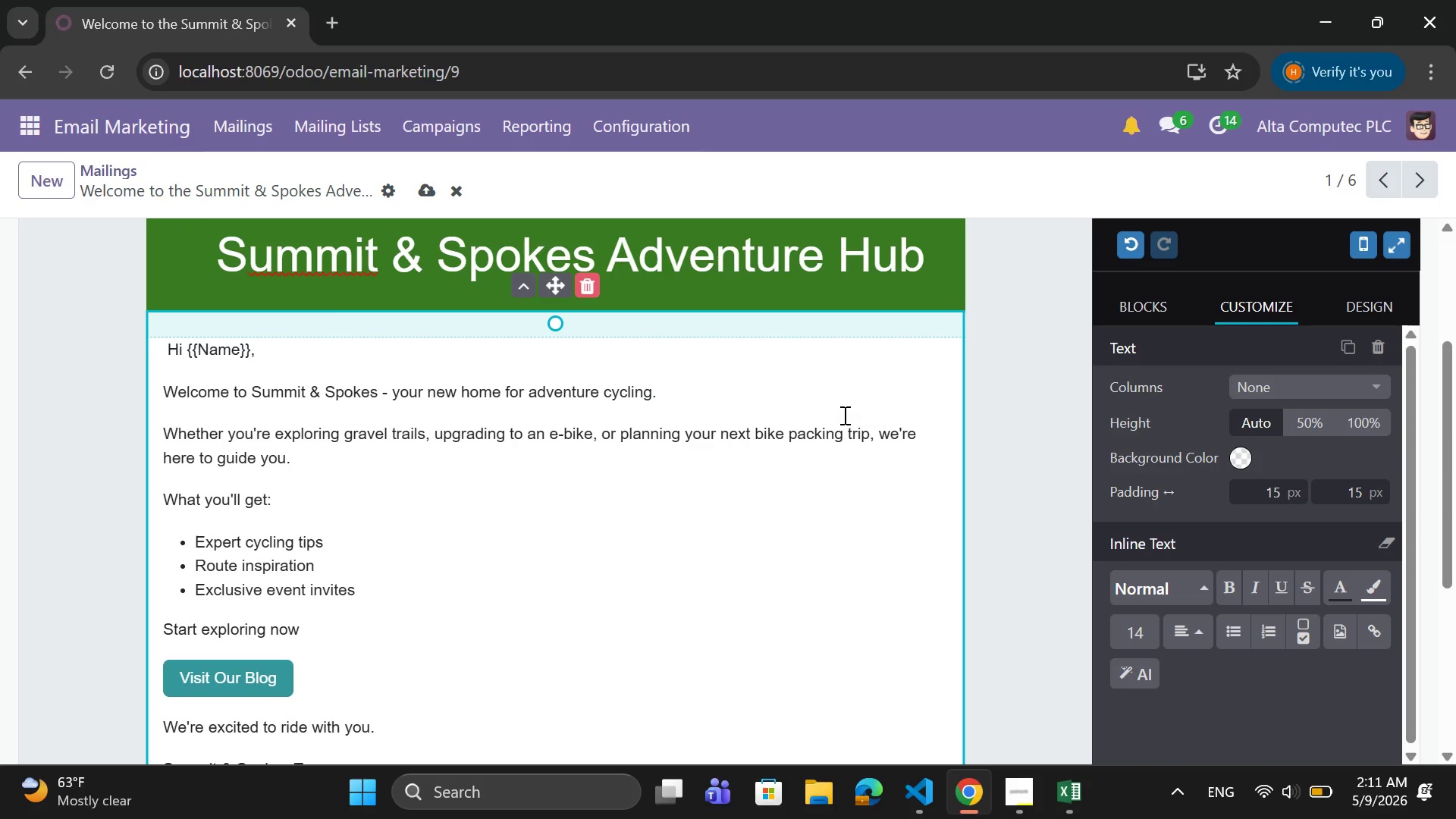 
scroll: coordinate [673, 451], scroll_direction: down, amount: 3.0
 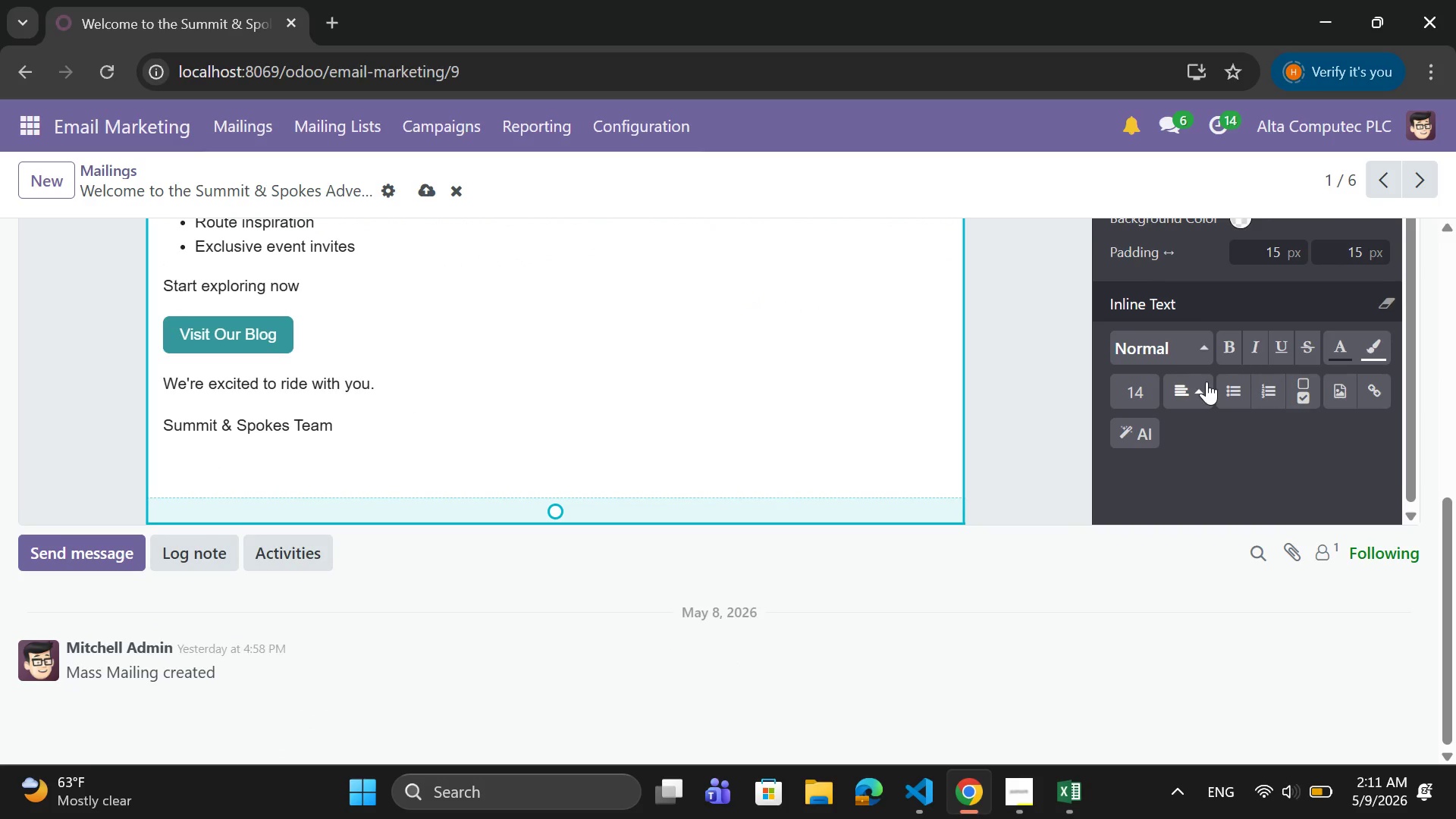 
scroll: coordinate [1207, 381], scroll_direction: up, amount: 2.0
 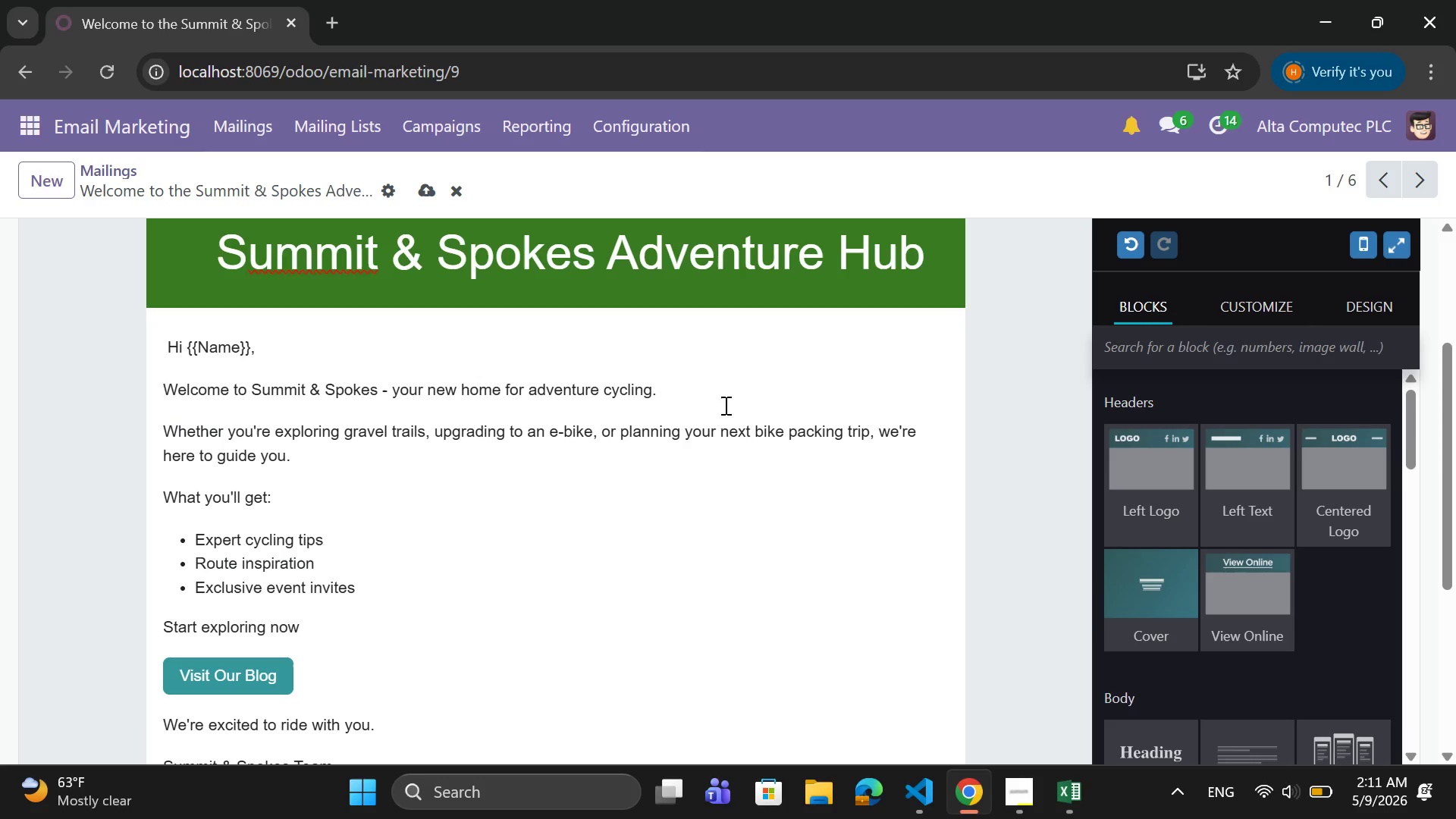 
scroll: coordinate [1168, 391], scroll_direction: down, amount: 18.0
 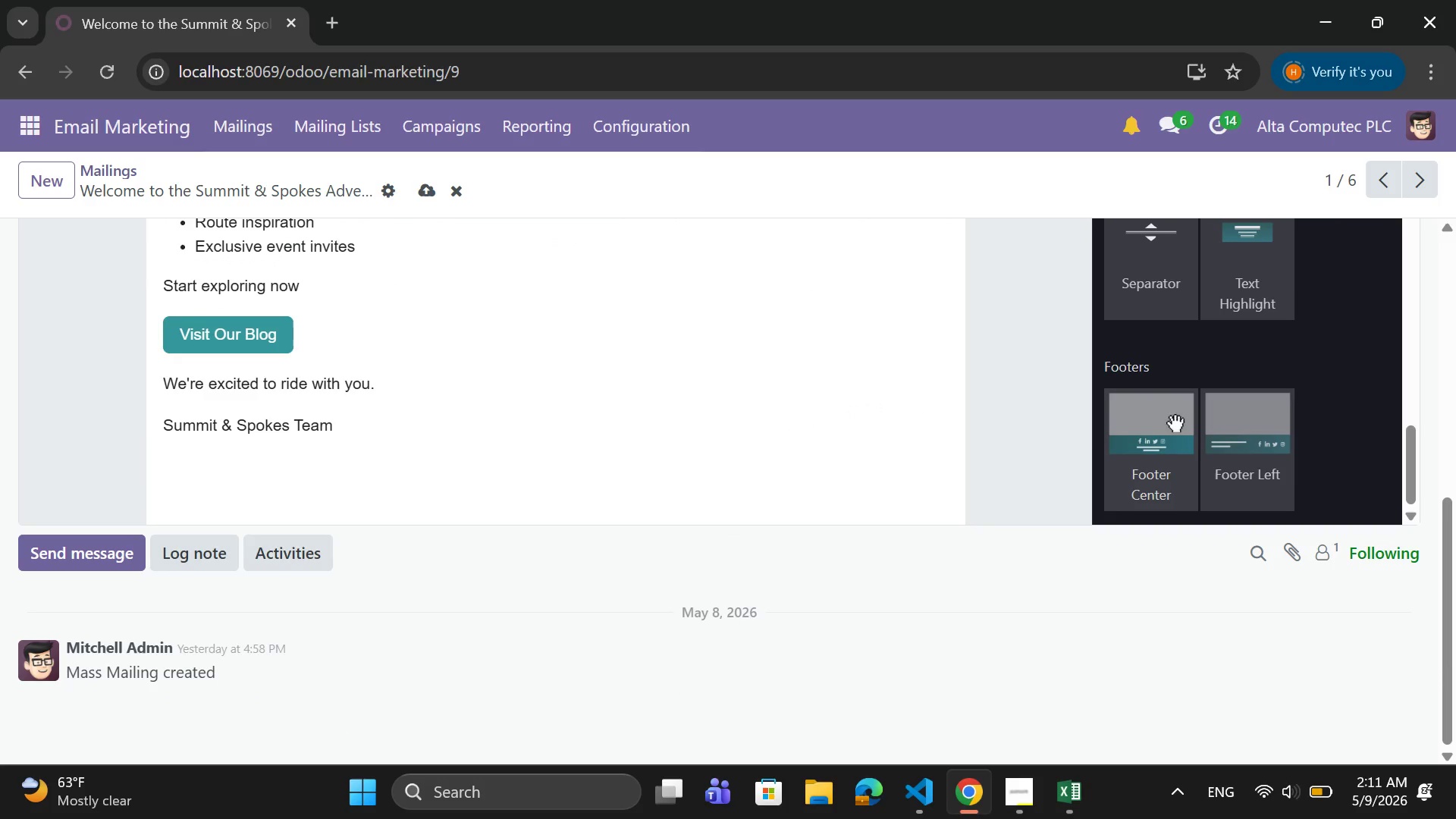 
left_click_drag(start_coordinate=[1174, 419], to_coordinate=[652, 542])
 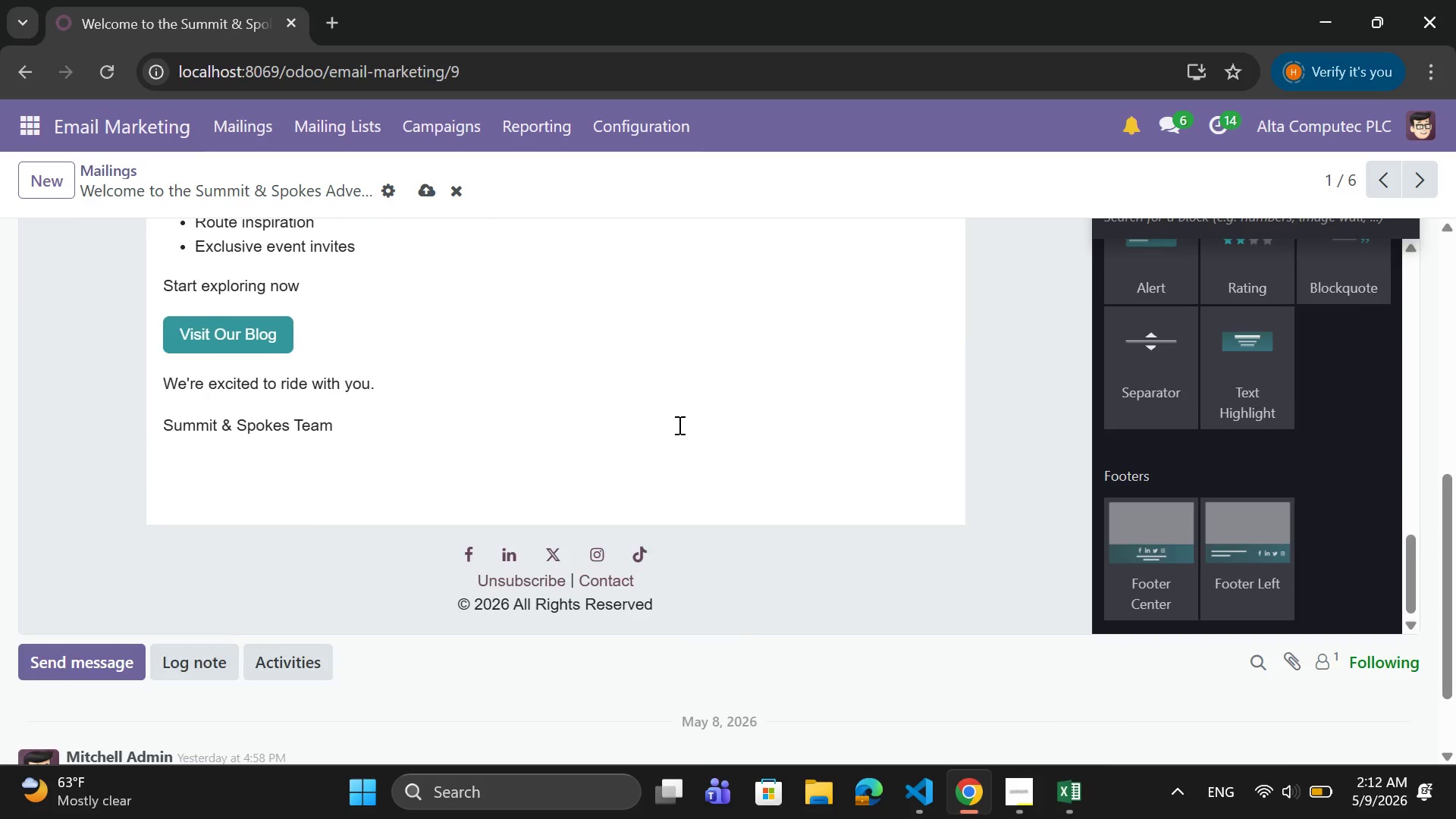 
scroll: coordinate [681, 422], scroll_direction: down, amount: 6.0
 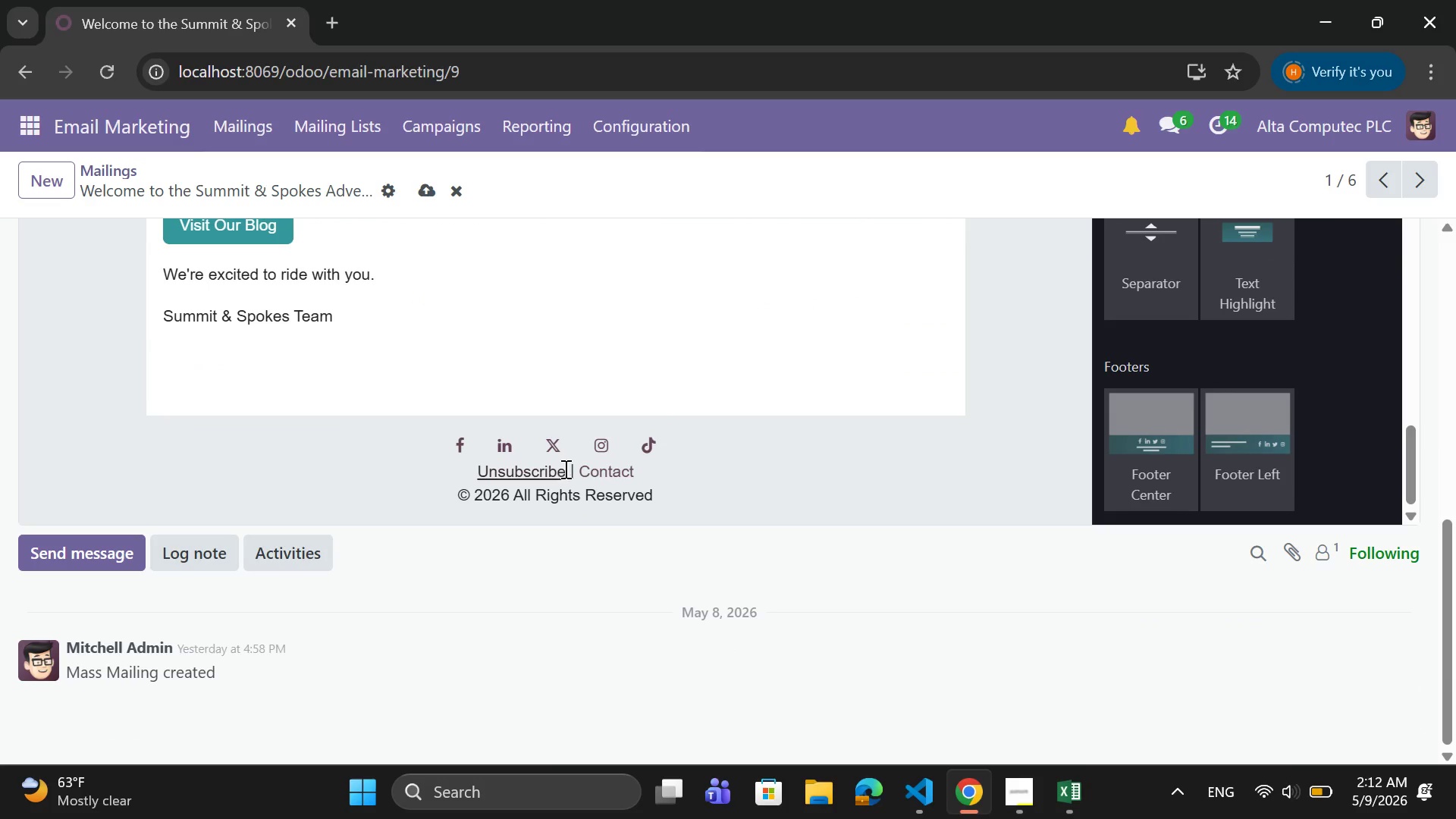 
left_click_drag(start_coordinate=[564, 469], to_coordinate=[471, 479])
 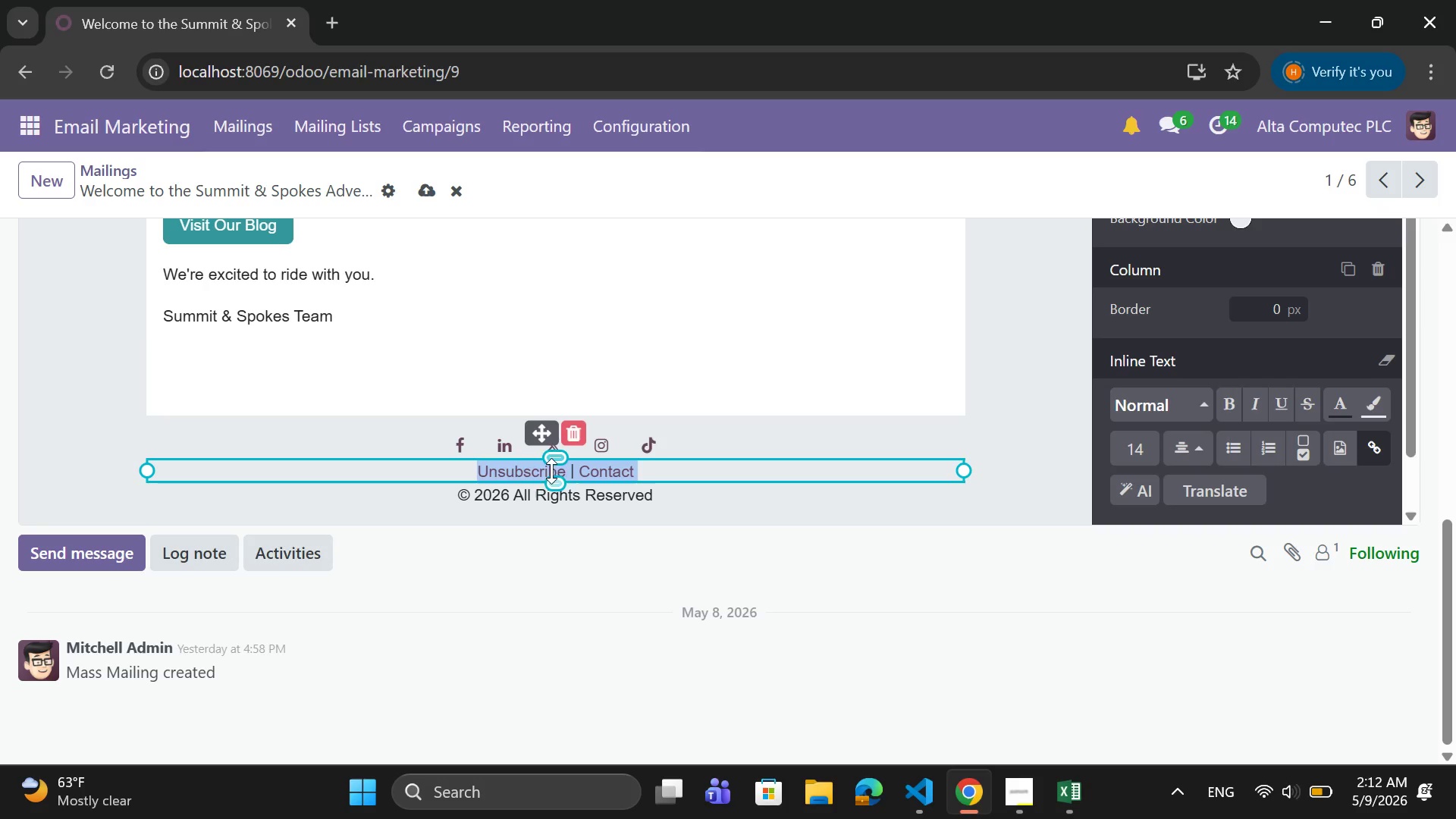 
left_click([509, 479])
 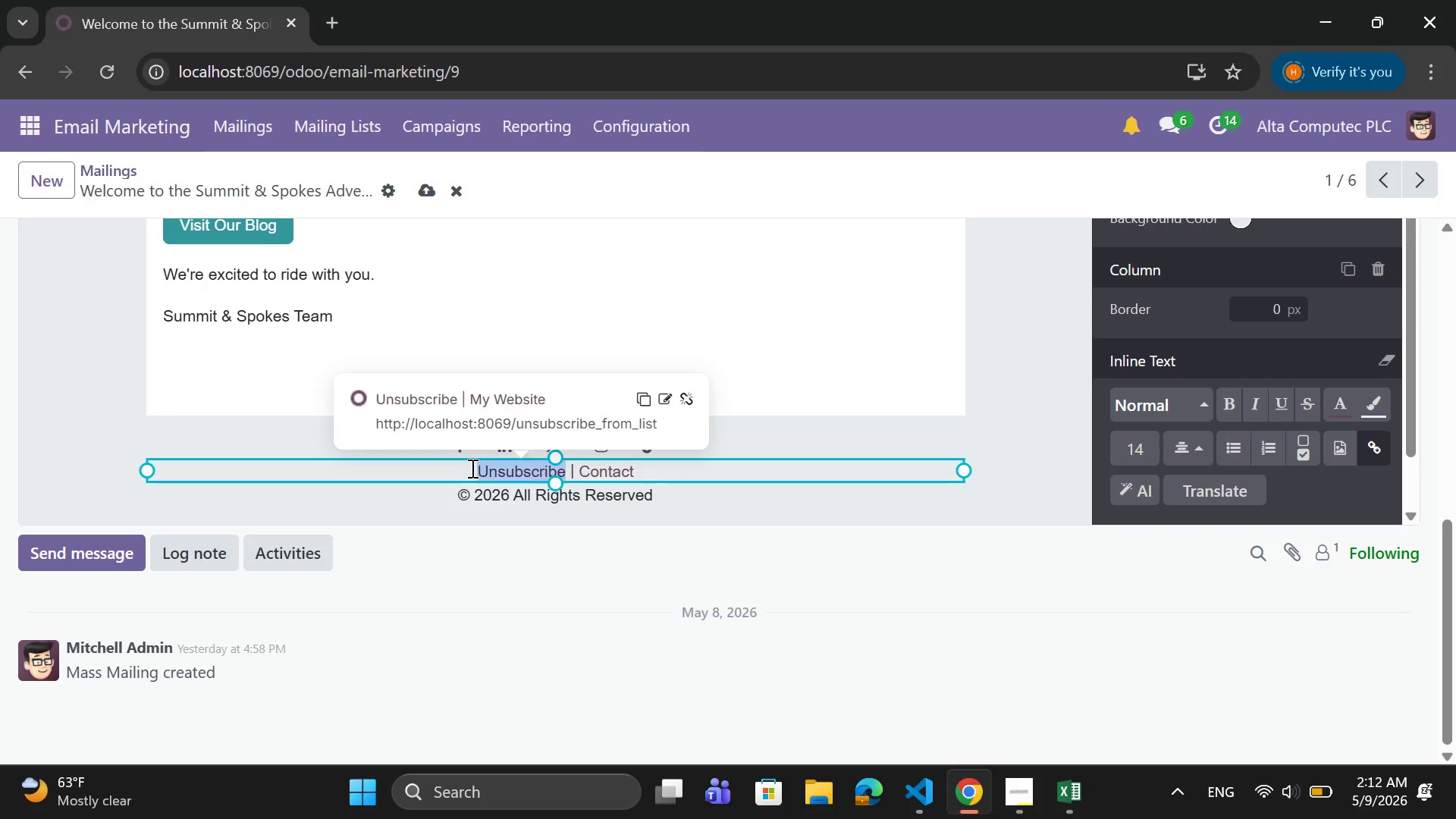 
left_click([466, 470])
 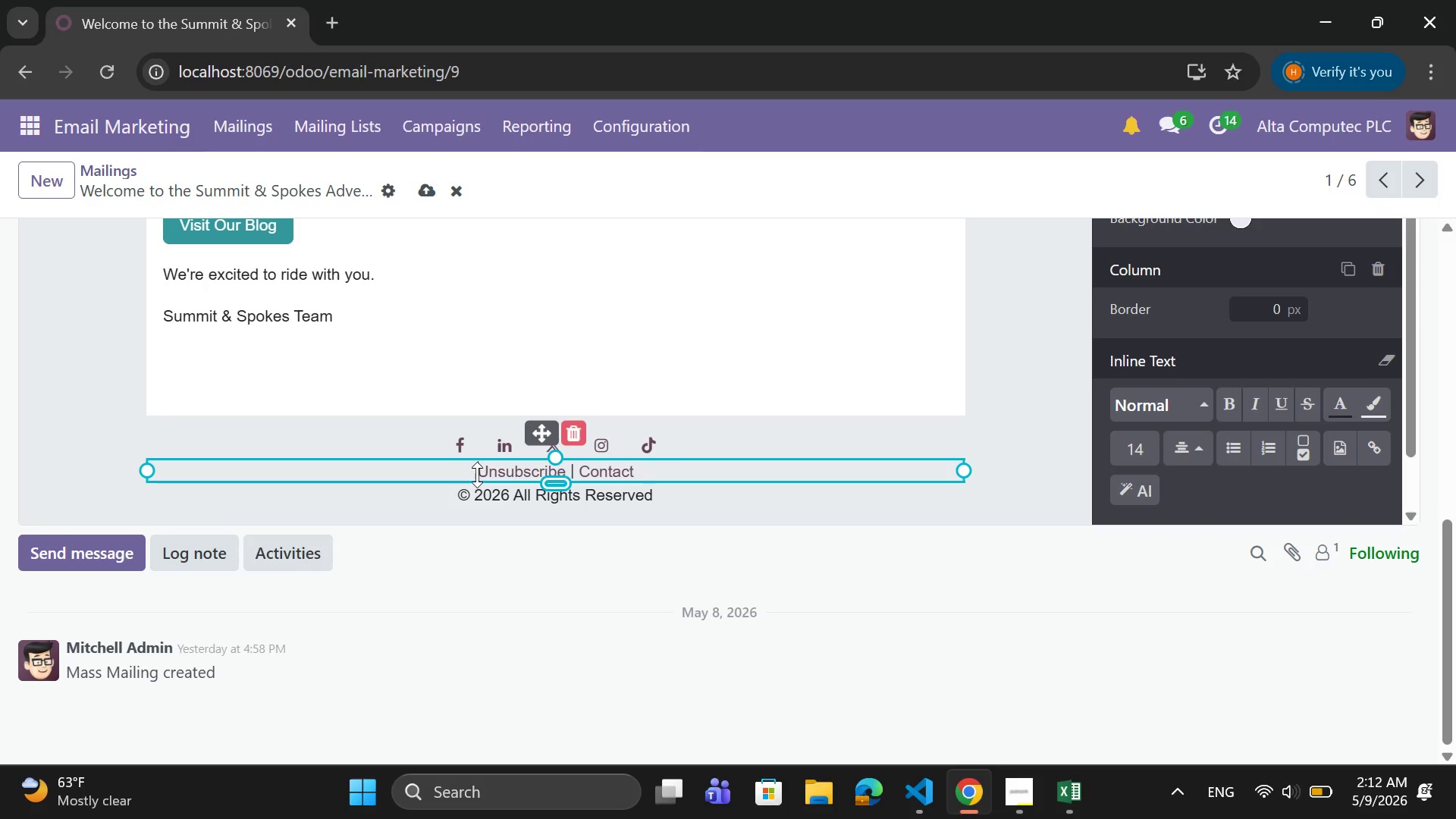 
left_click_drag(start_coordinate=[475, 472], to_coordinate=[565, 471])
 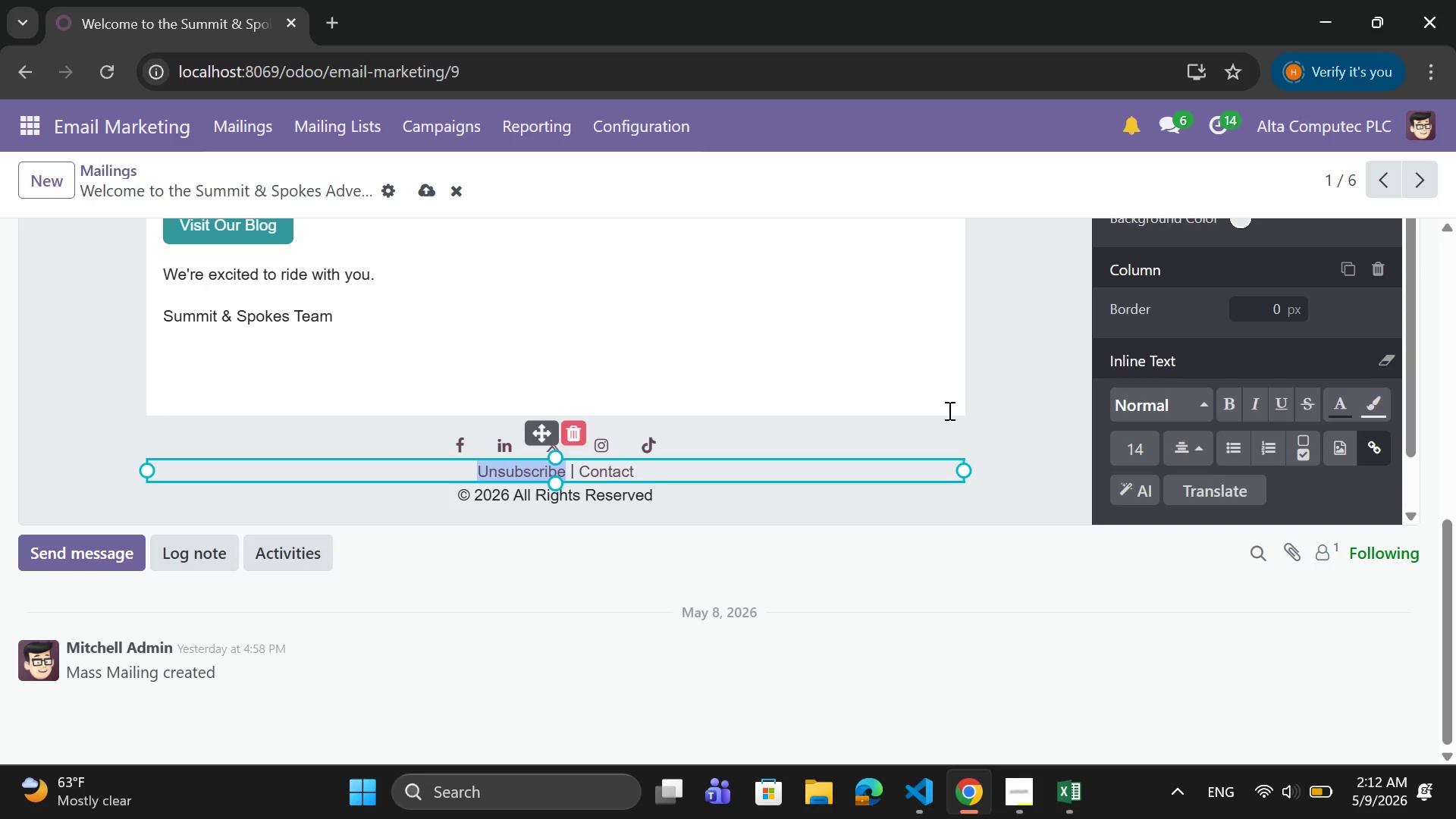 
key(CapsLock)
 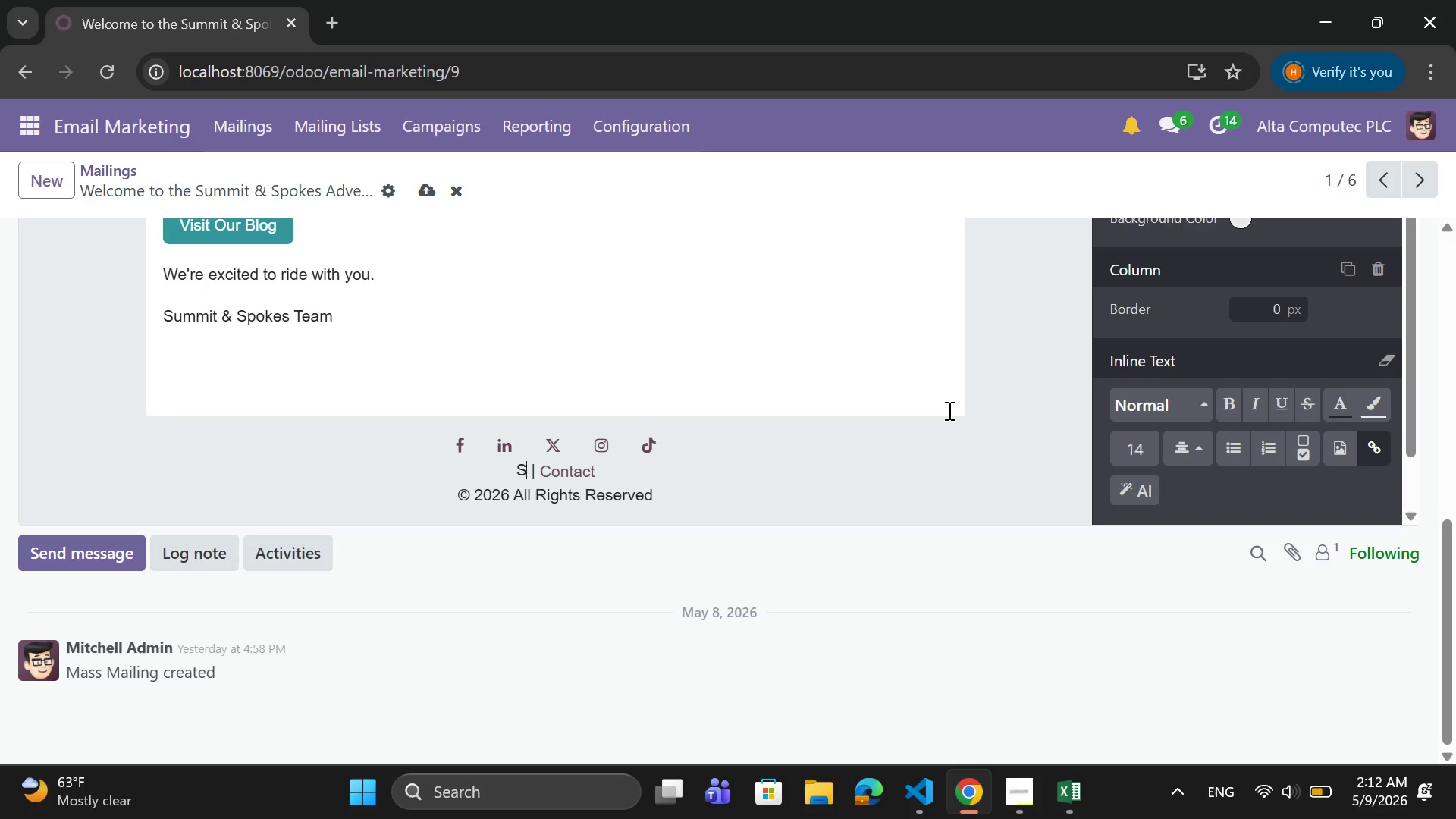 
key(S)
 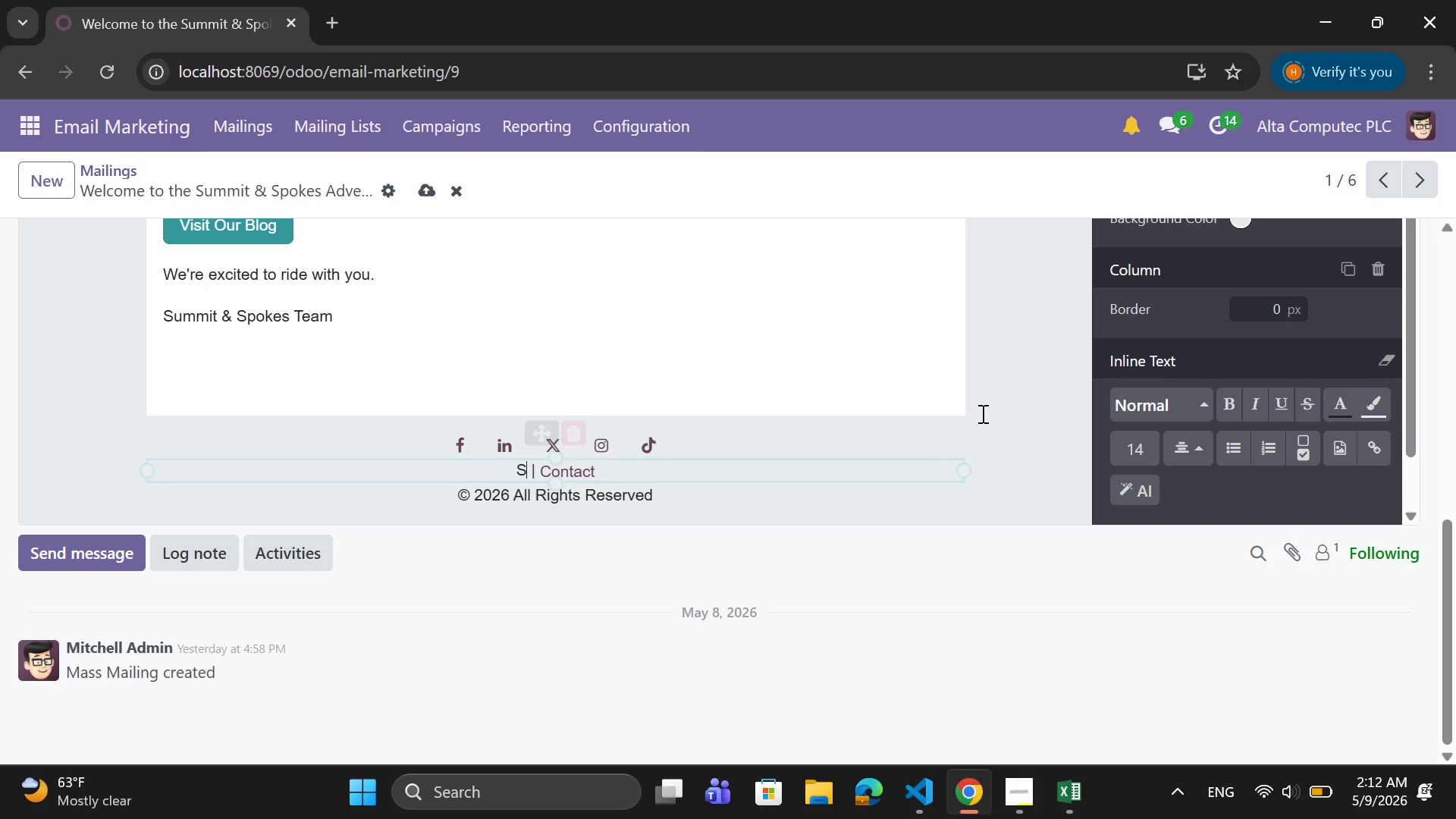 
key(CapsLock)
 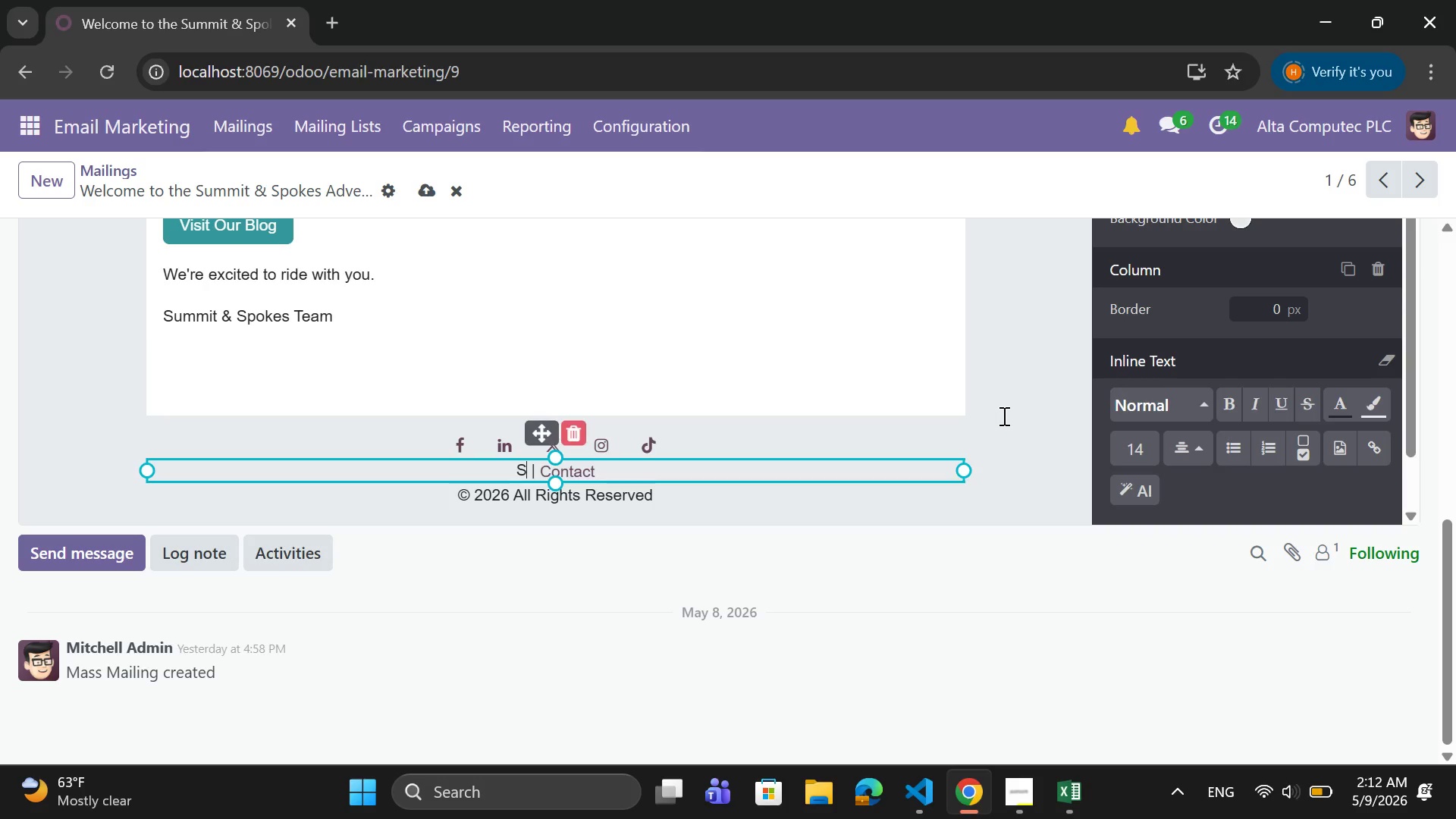 
type(ummit & Spokes)
 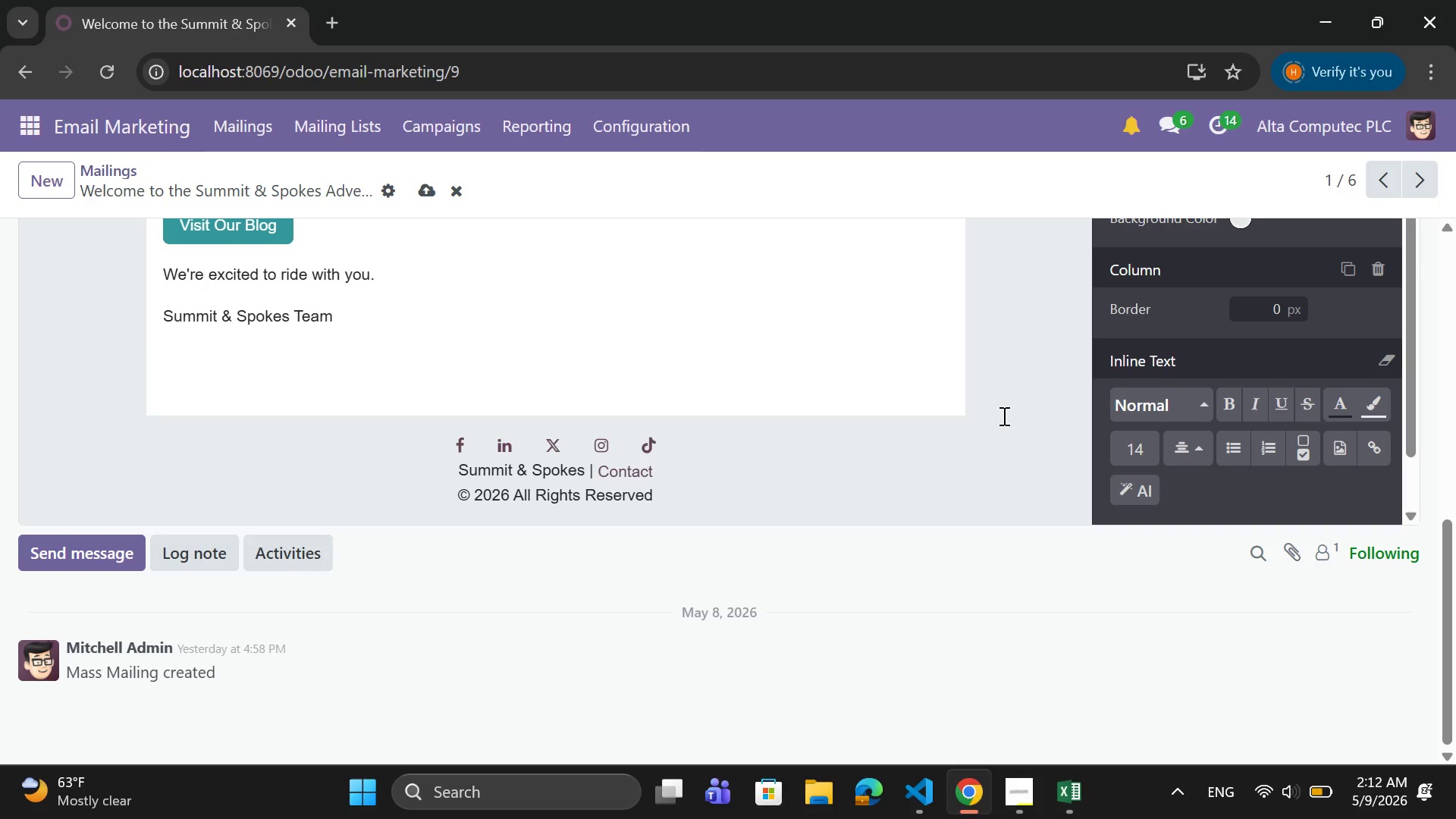 
wait(13.75)
 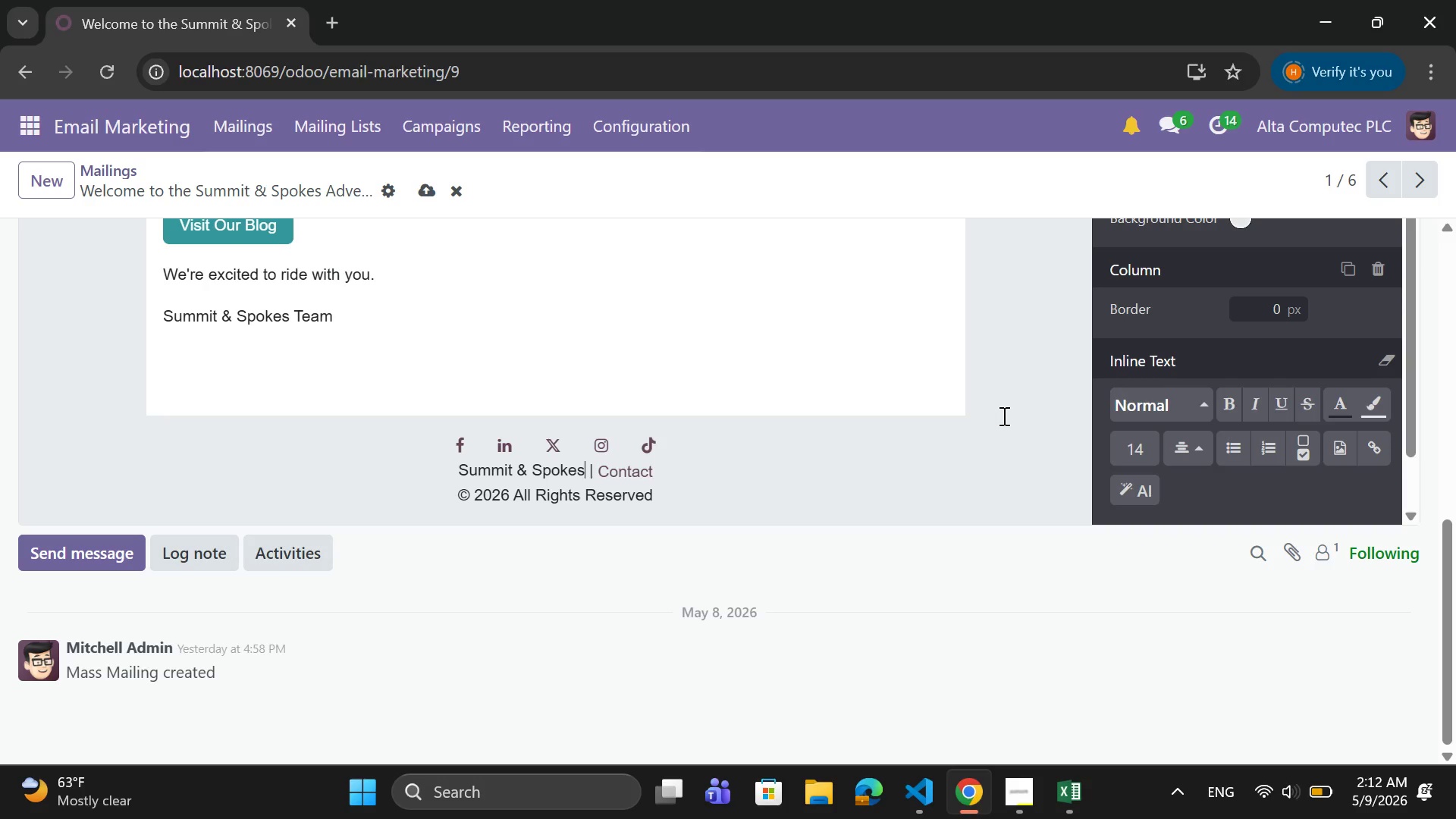 
type( Adventure Hub)
 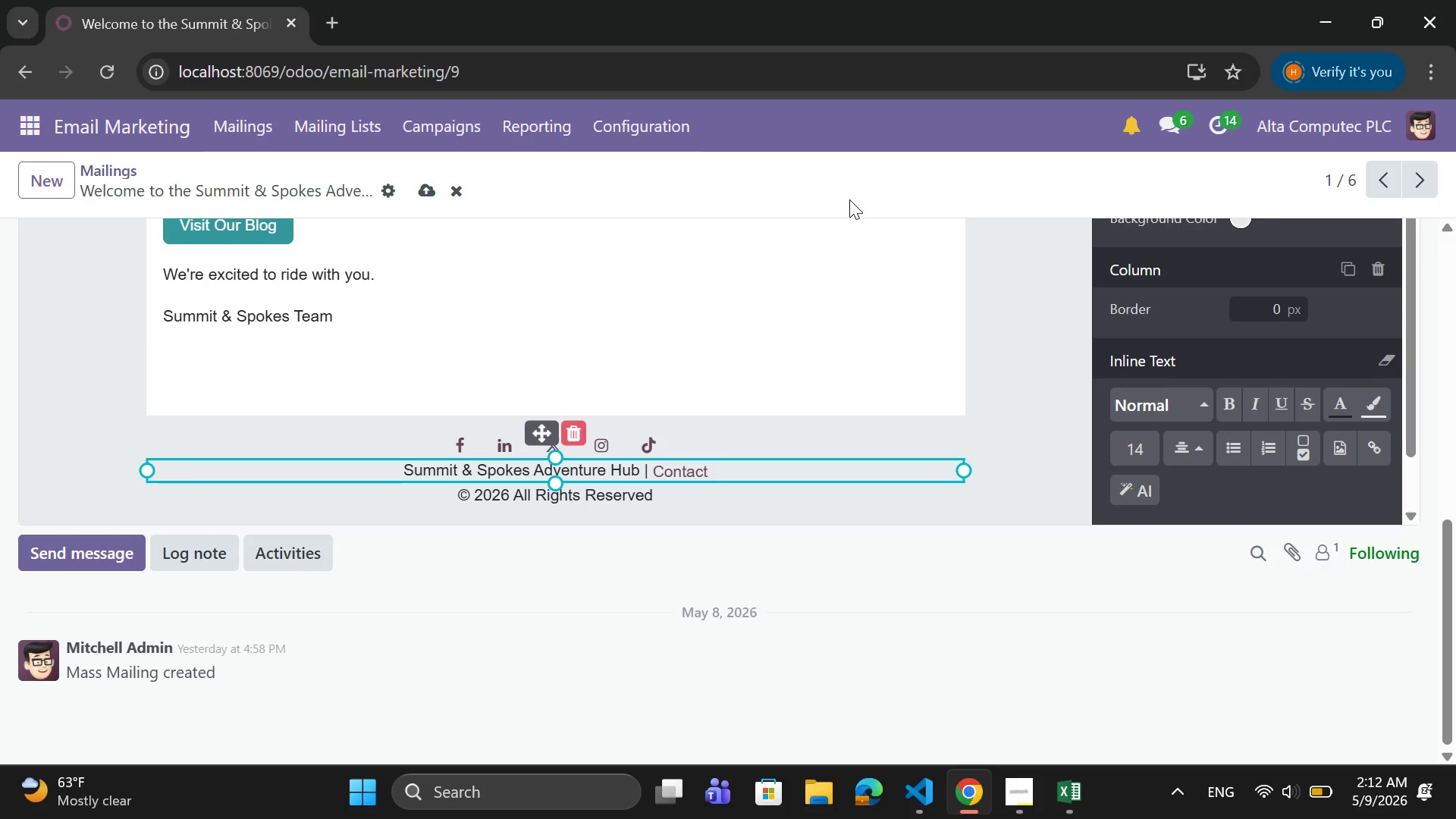 
scroll: coordinate [592, 278], scroll_direction: down, amount: 1.0
 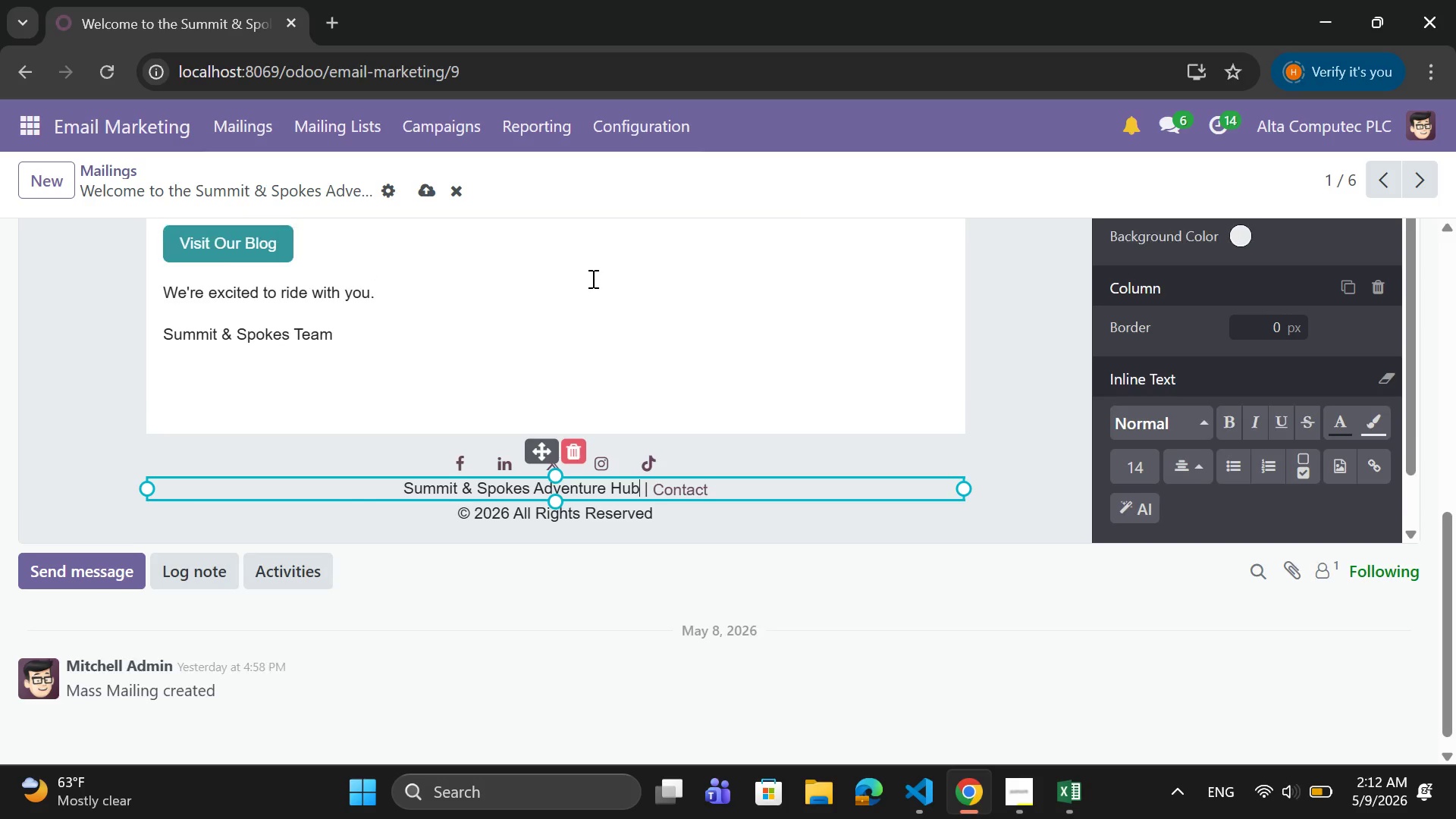 
scroll: coordinate [592, 278], scroll_direction: none, amount: 0.0
 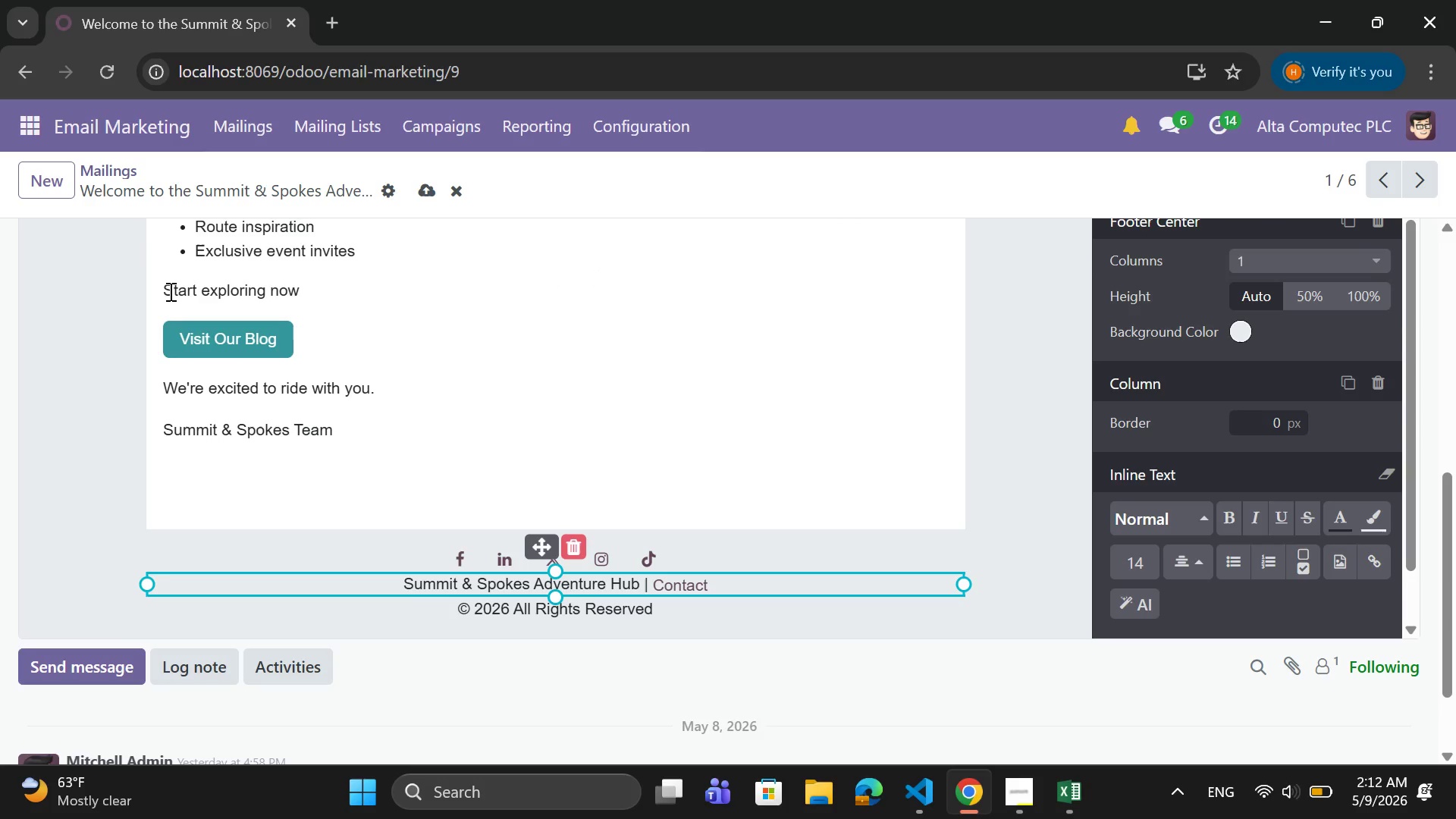 
left_click_drag(start_coordinate=[151, 287], to_coordinate=[295, 288])
 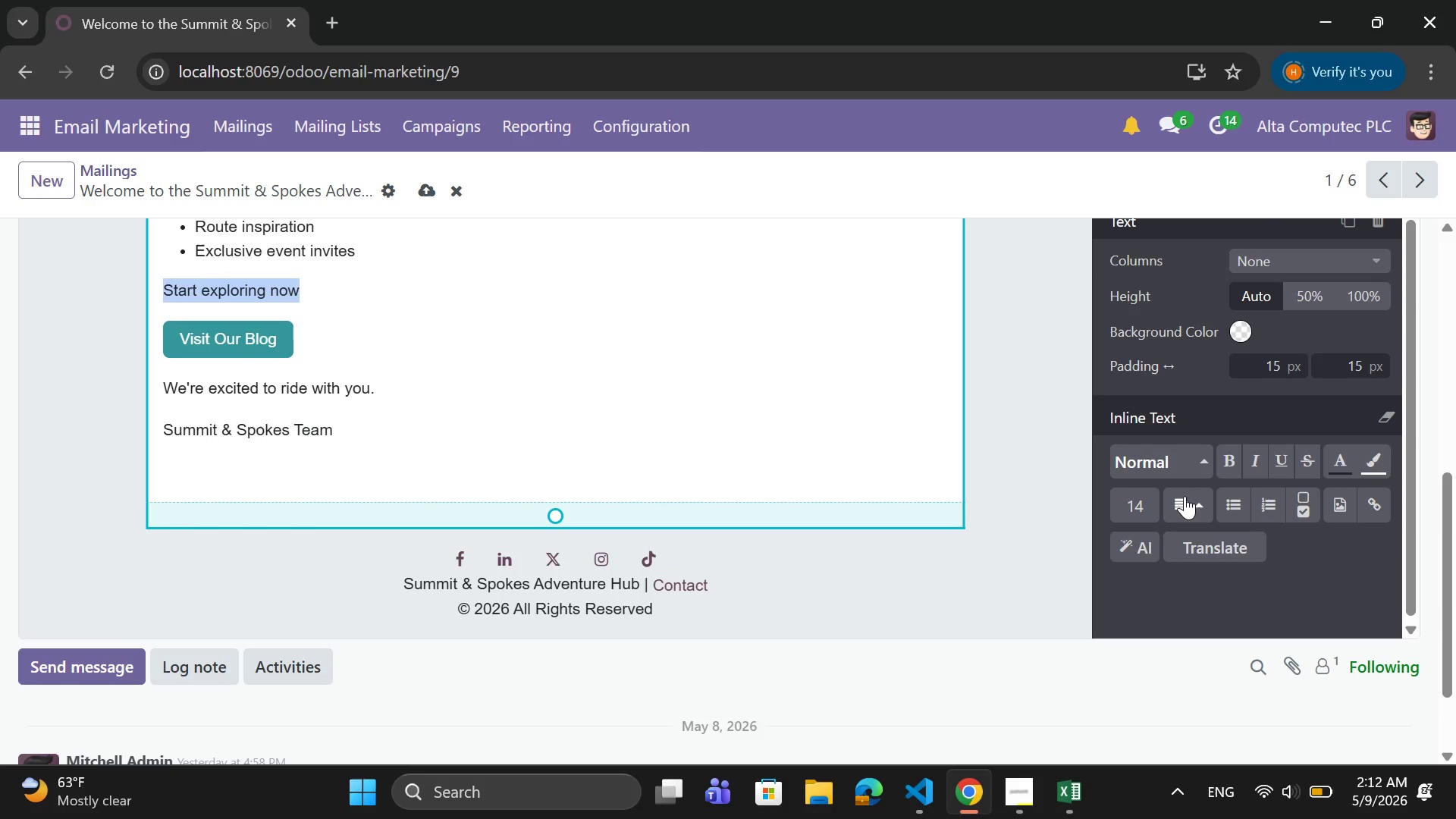 
left_click([1188, 497])
 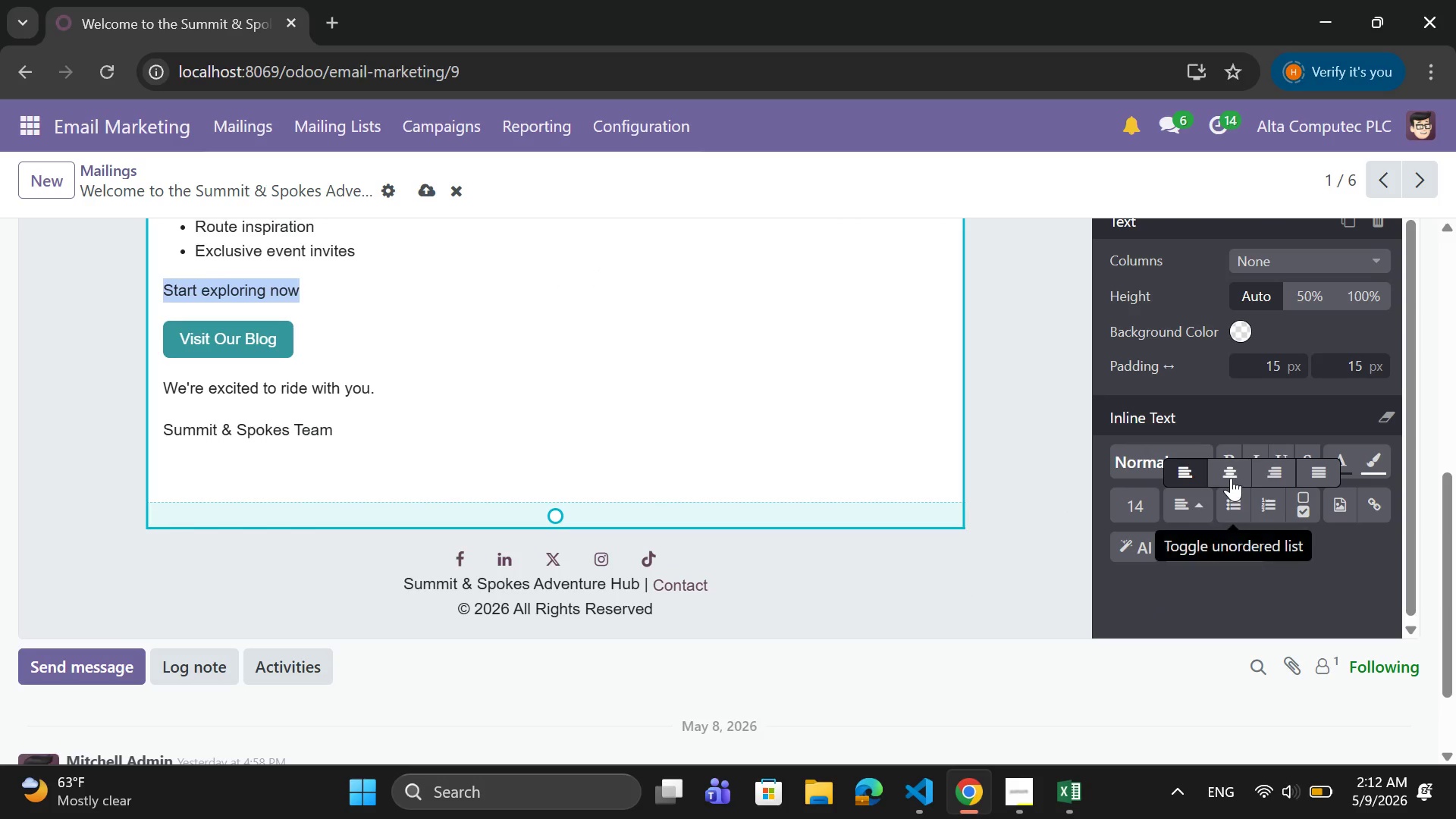 
left_click([1231, 478])
 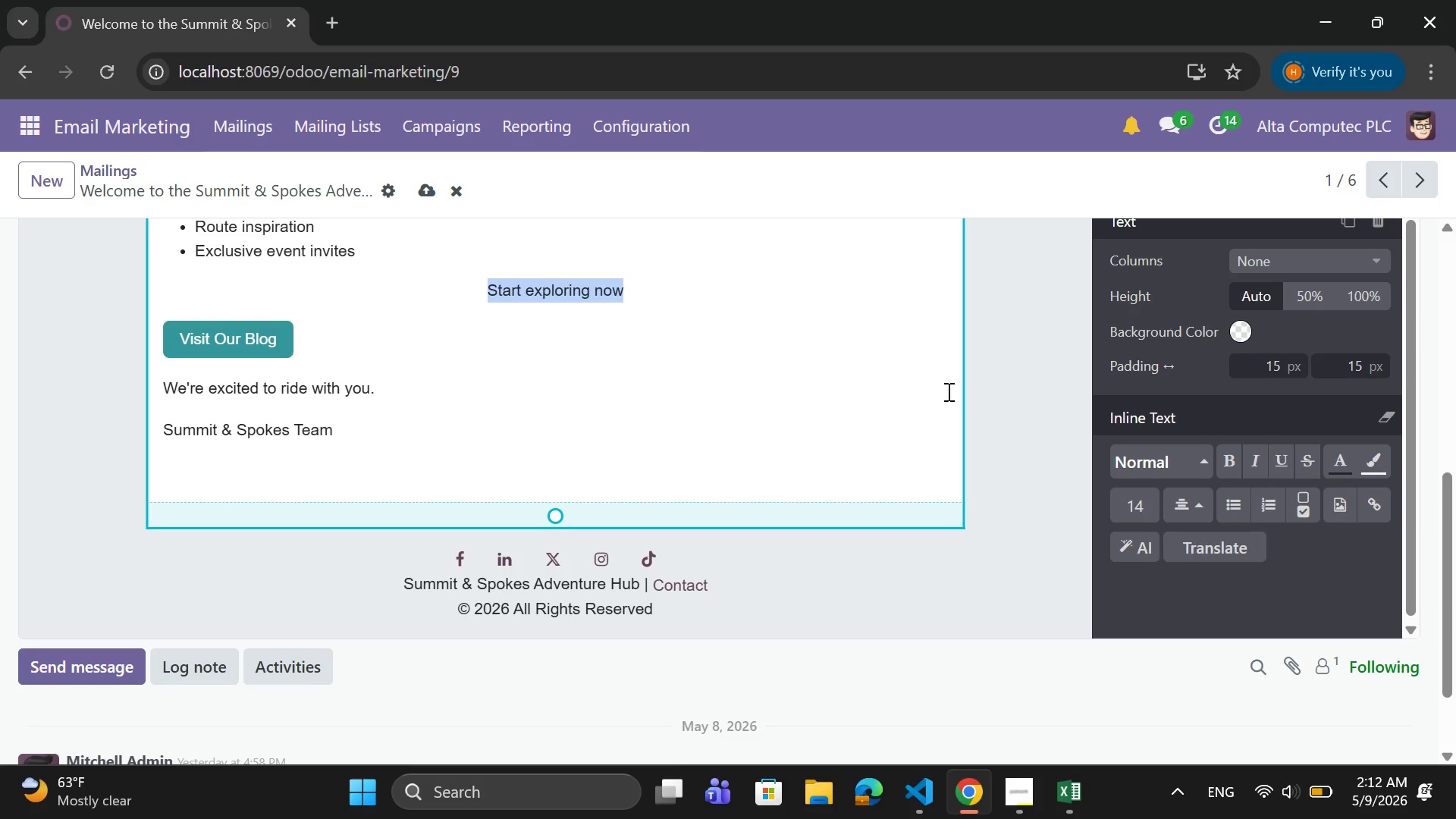 
left_click([1148, 505])
 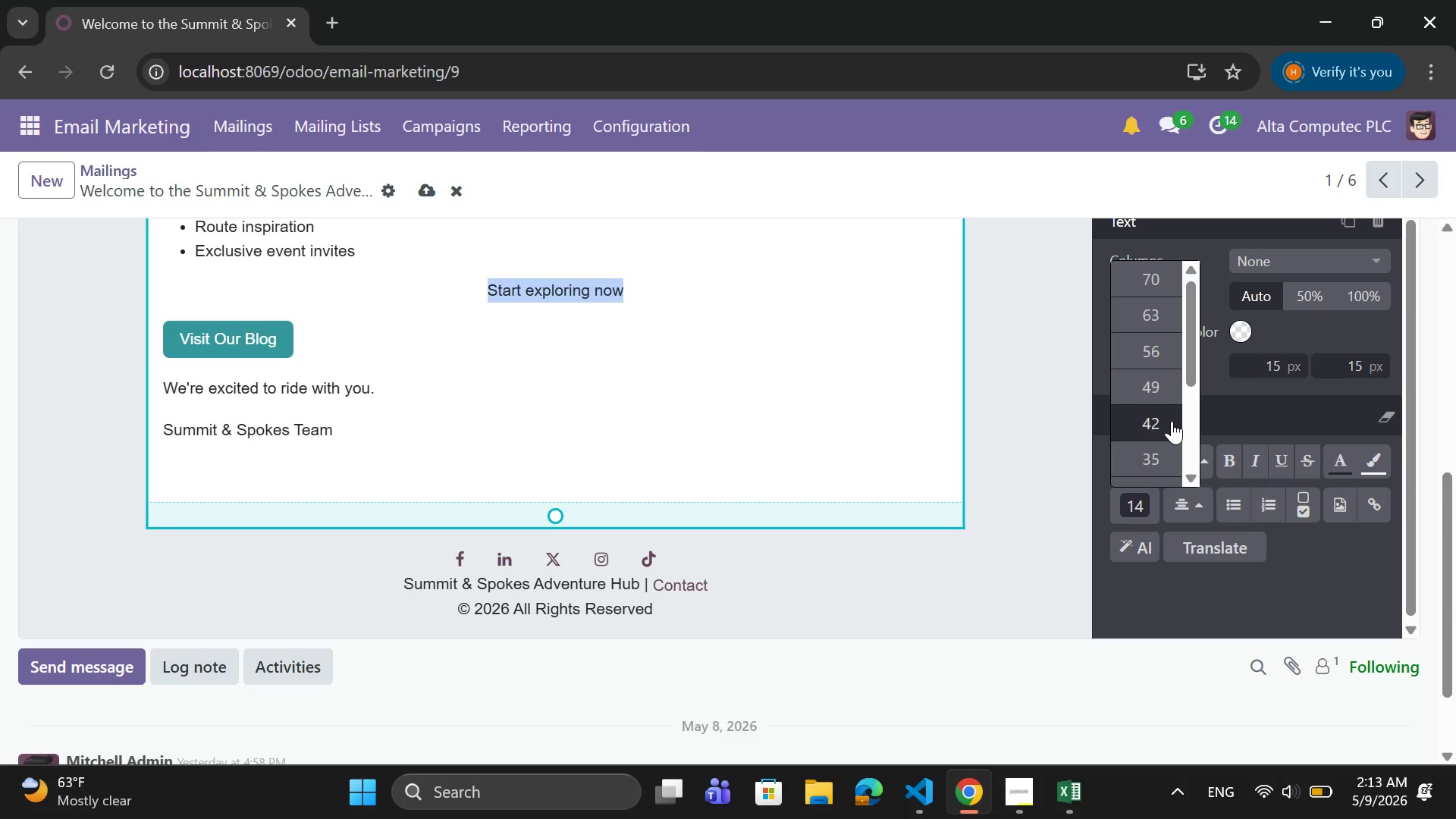 
scroll: coordinate [1172, 421], scroll_direction: none, amount: 0.0
 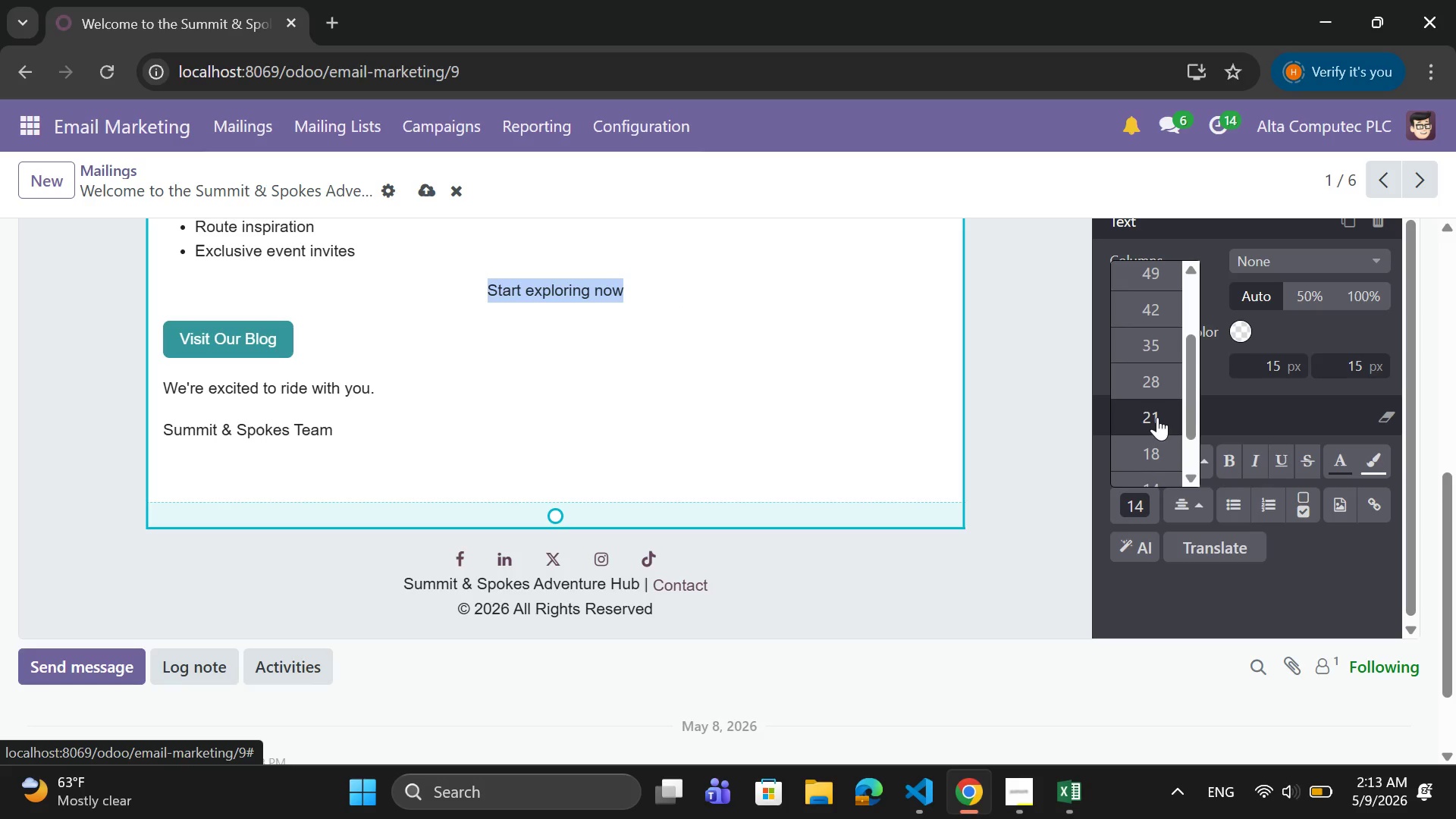 
left_click([1157, 417])
 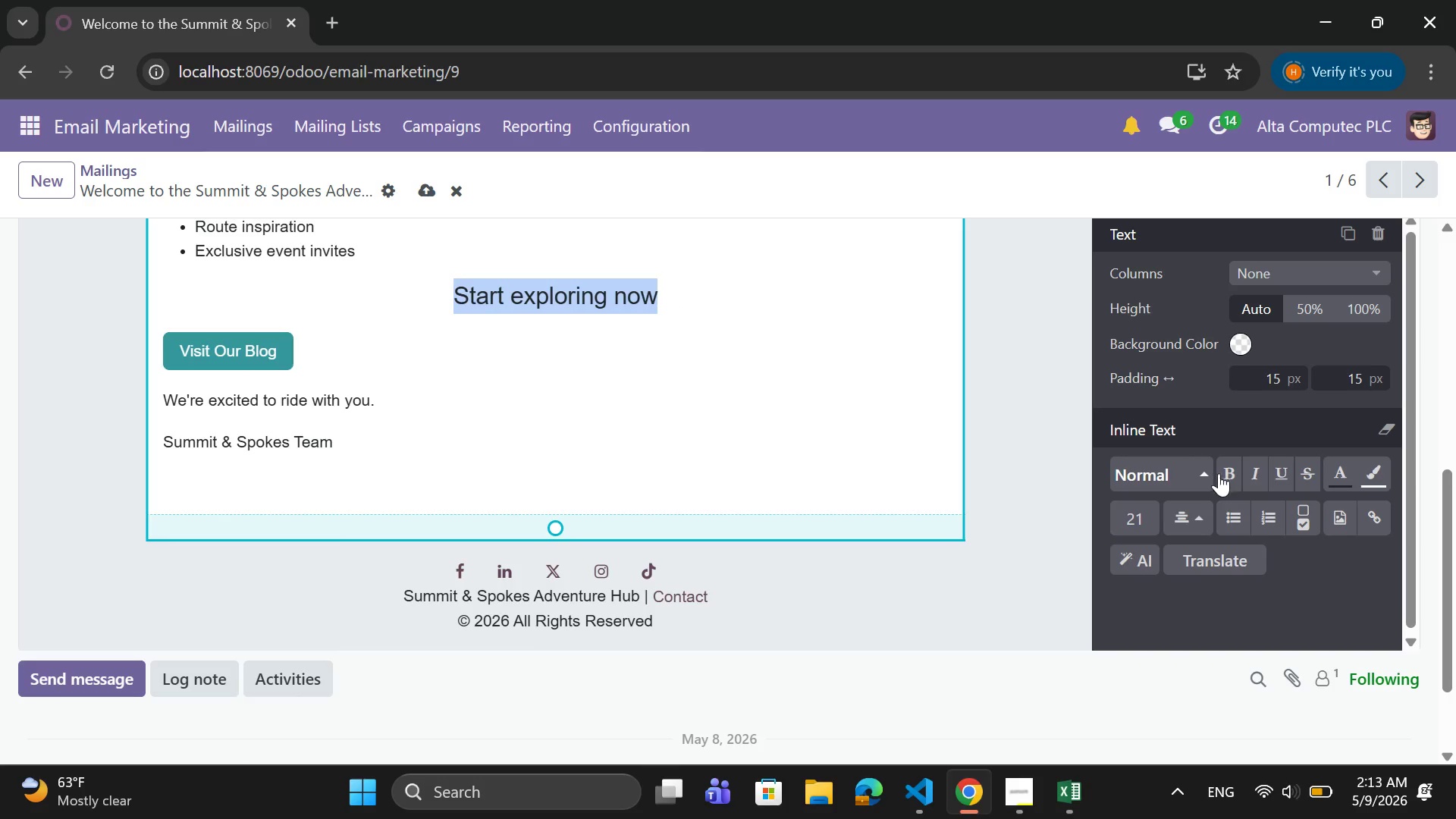 
left_click([1226, 473])
 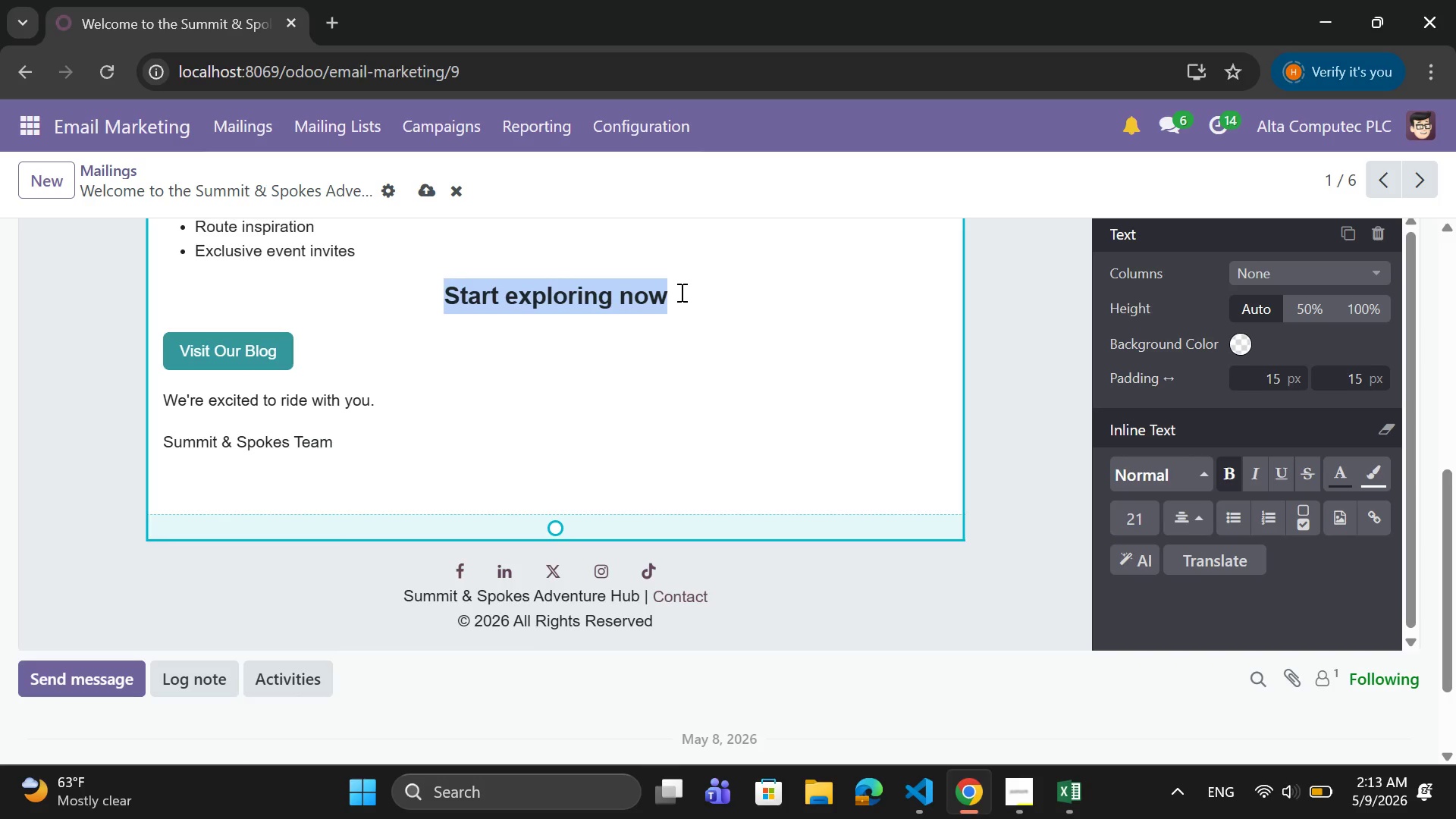 
left_click([667, 293])
 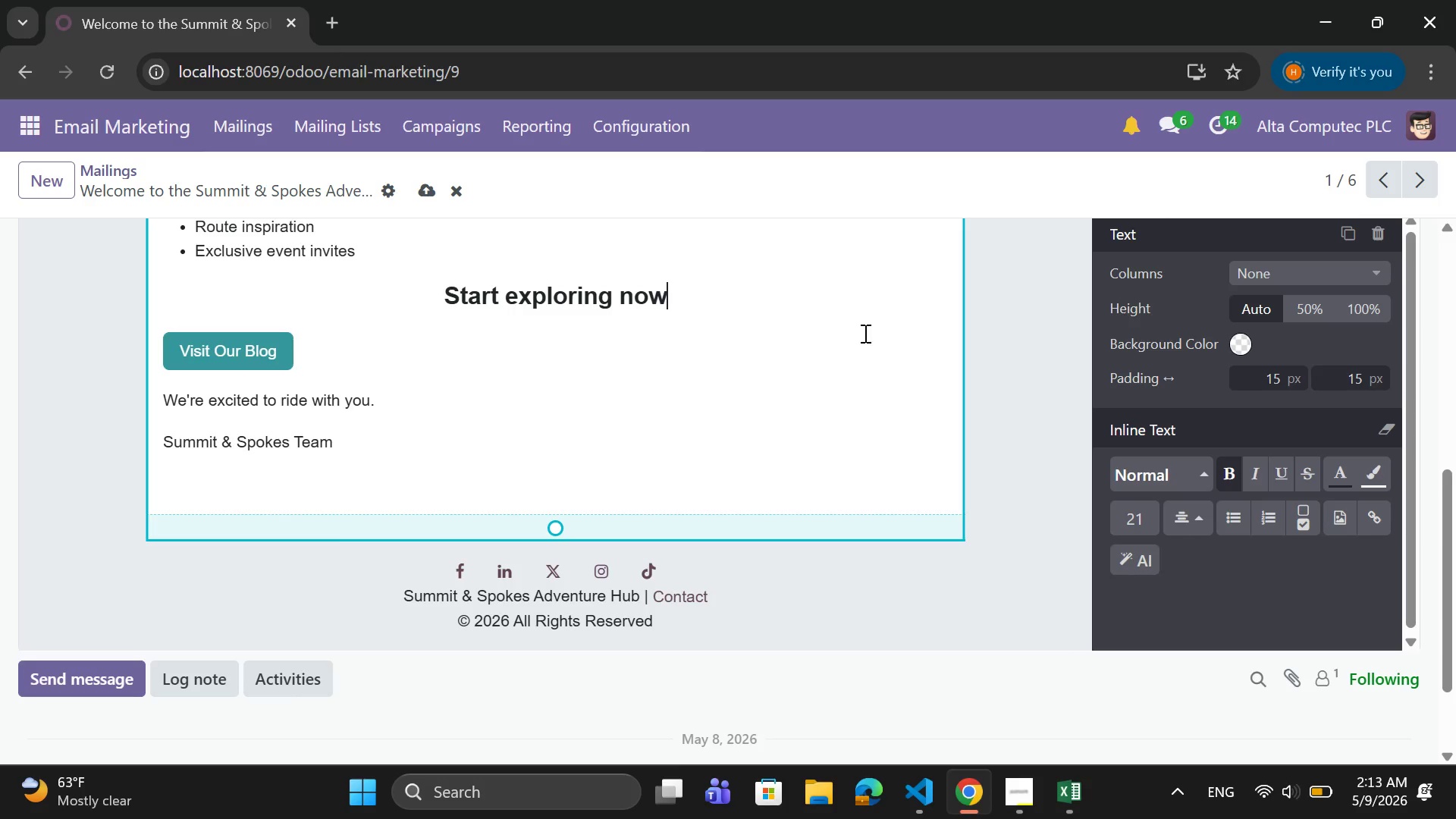 
type(!!)
 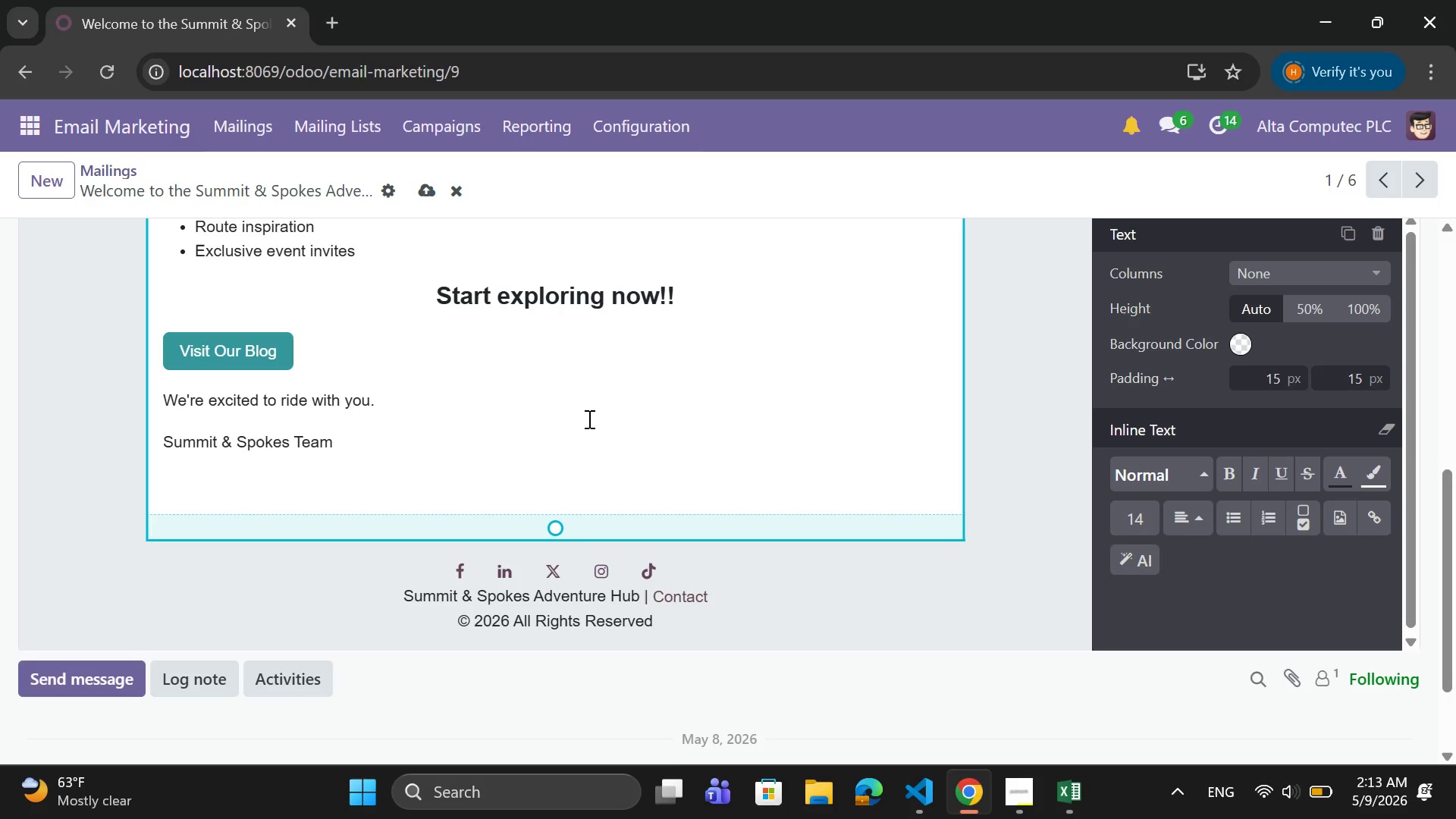 
key(Tab)
 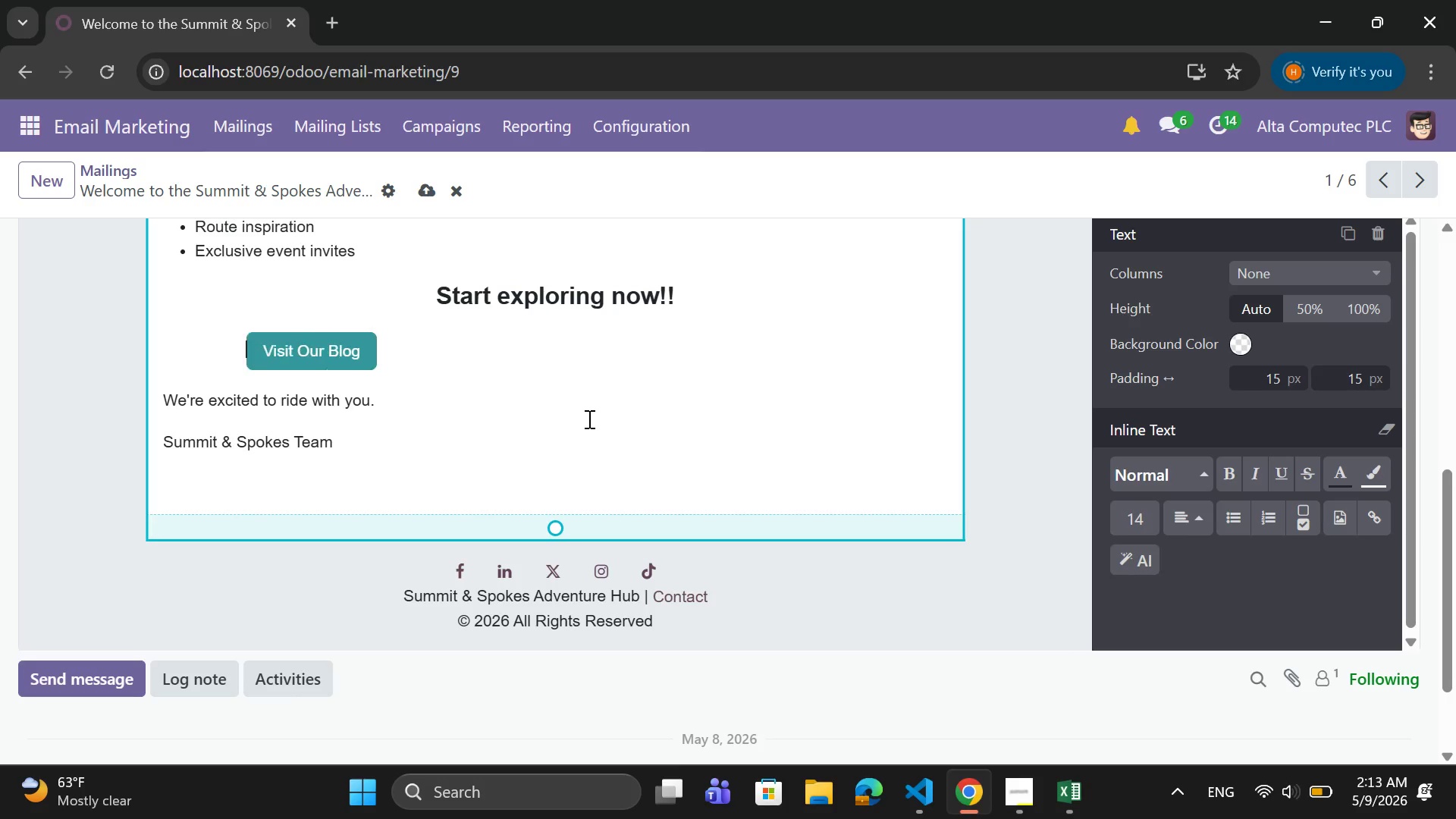 
key(Tab)
 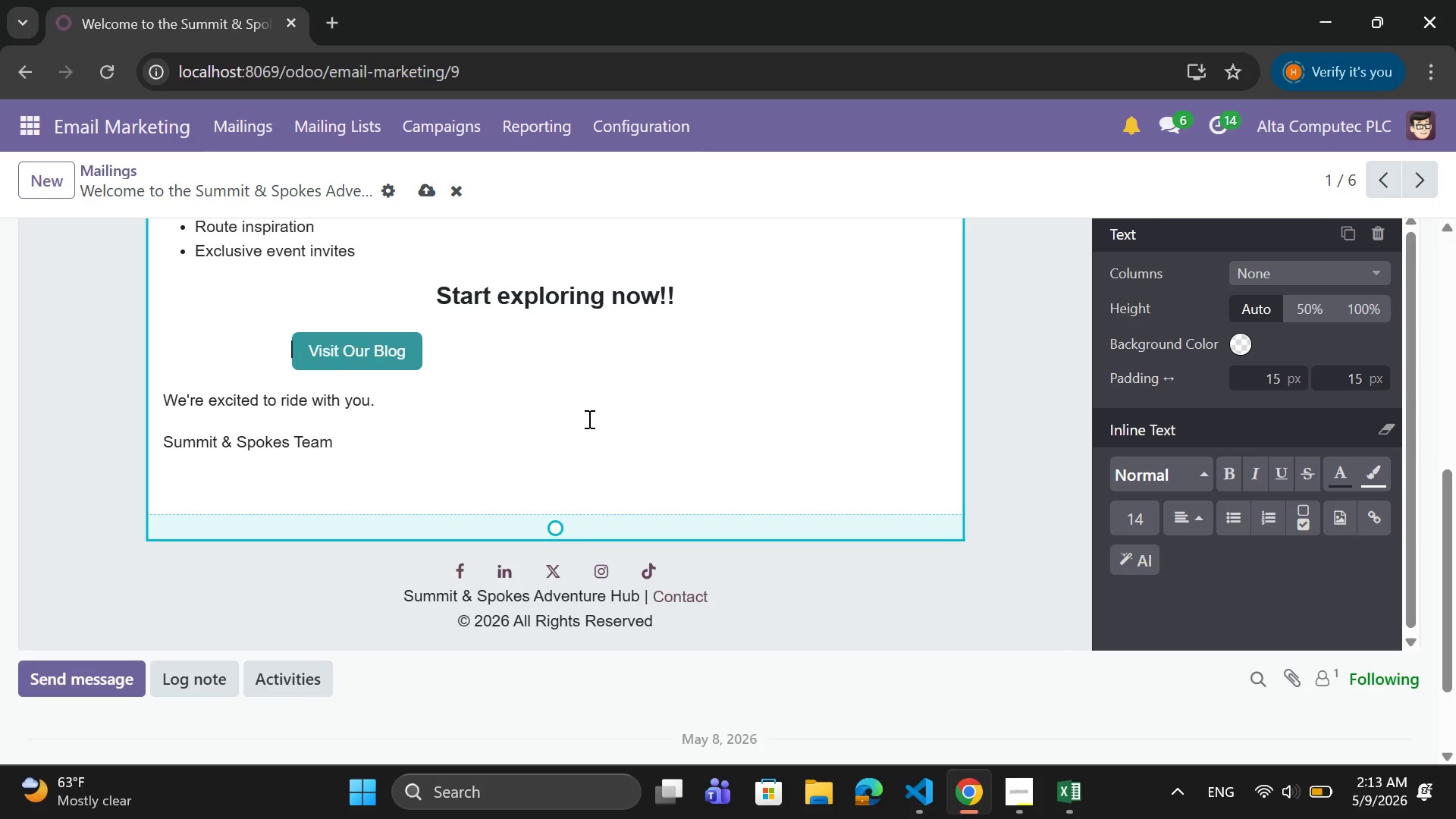 
key(Tab)
 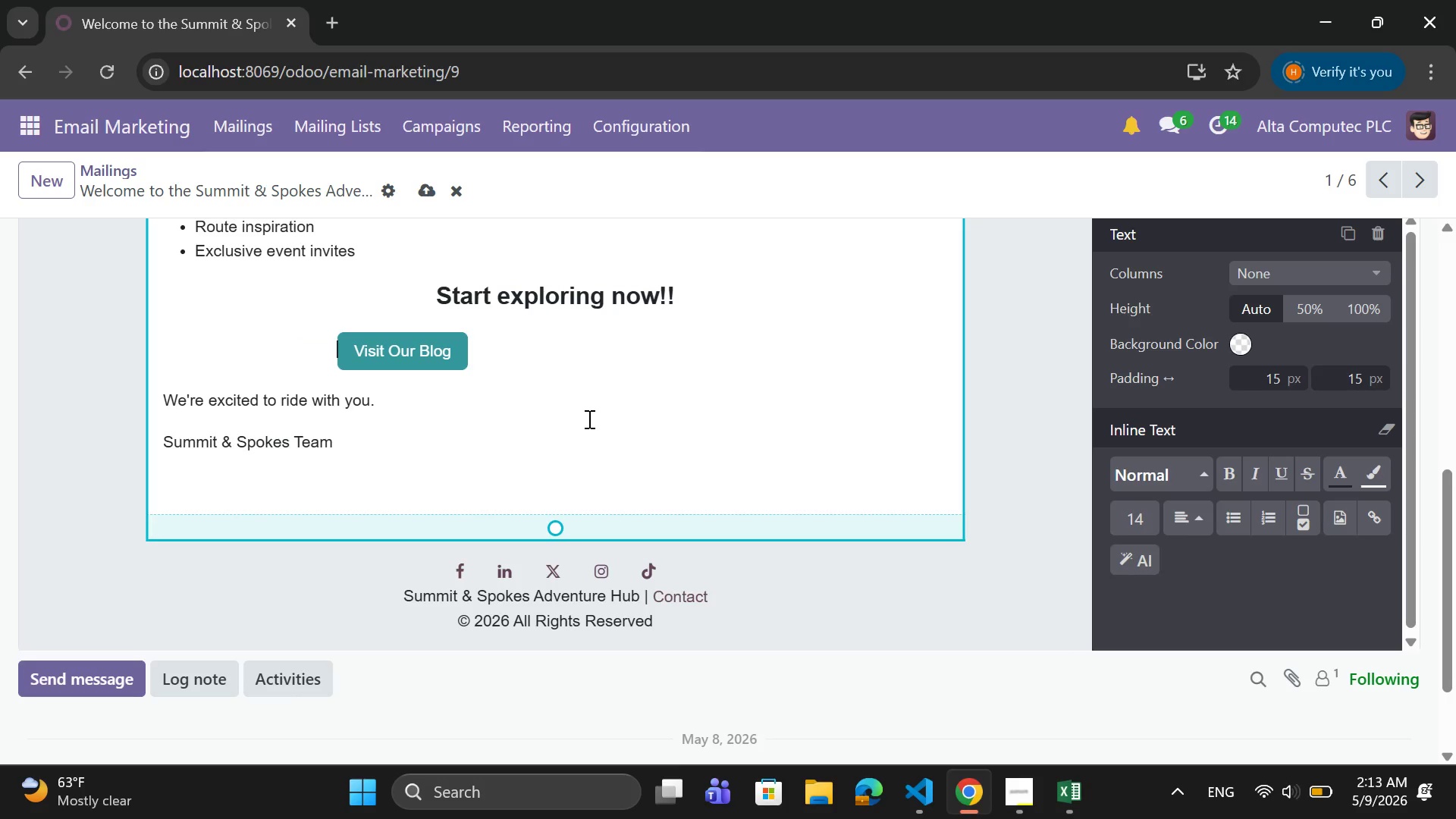 
key(Tab)
 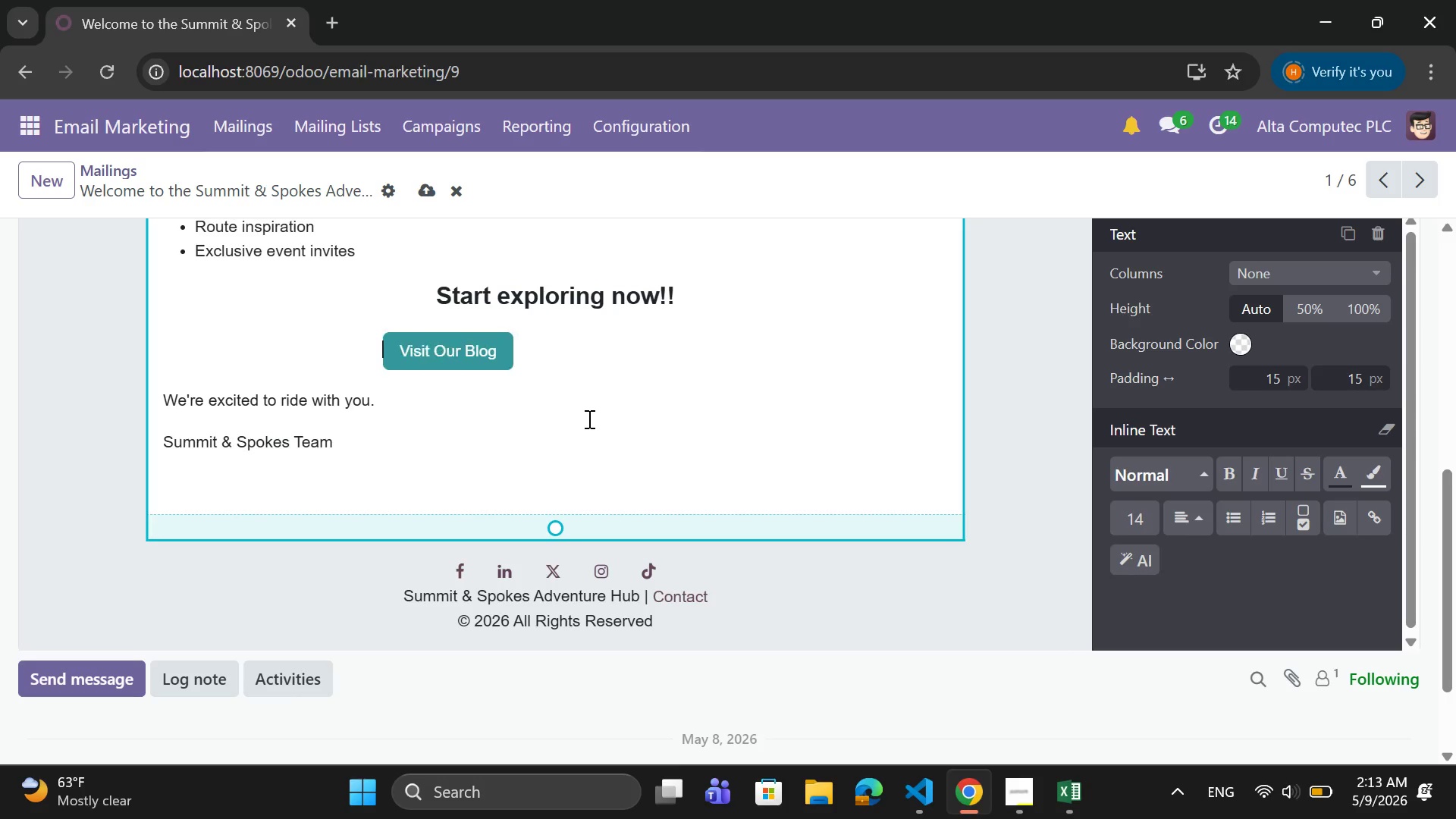 
key(Tab)
 